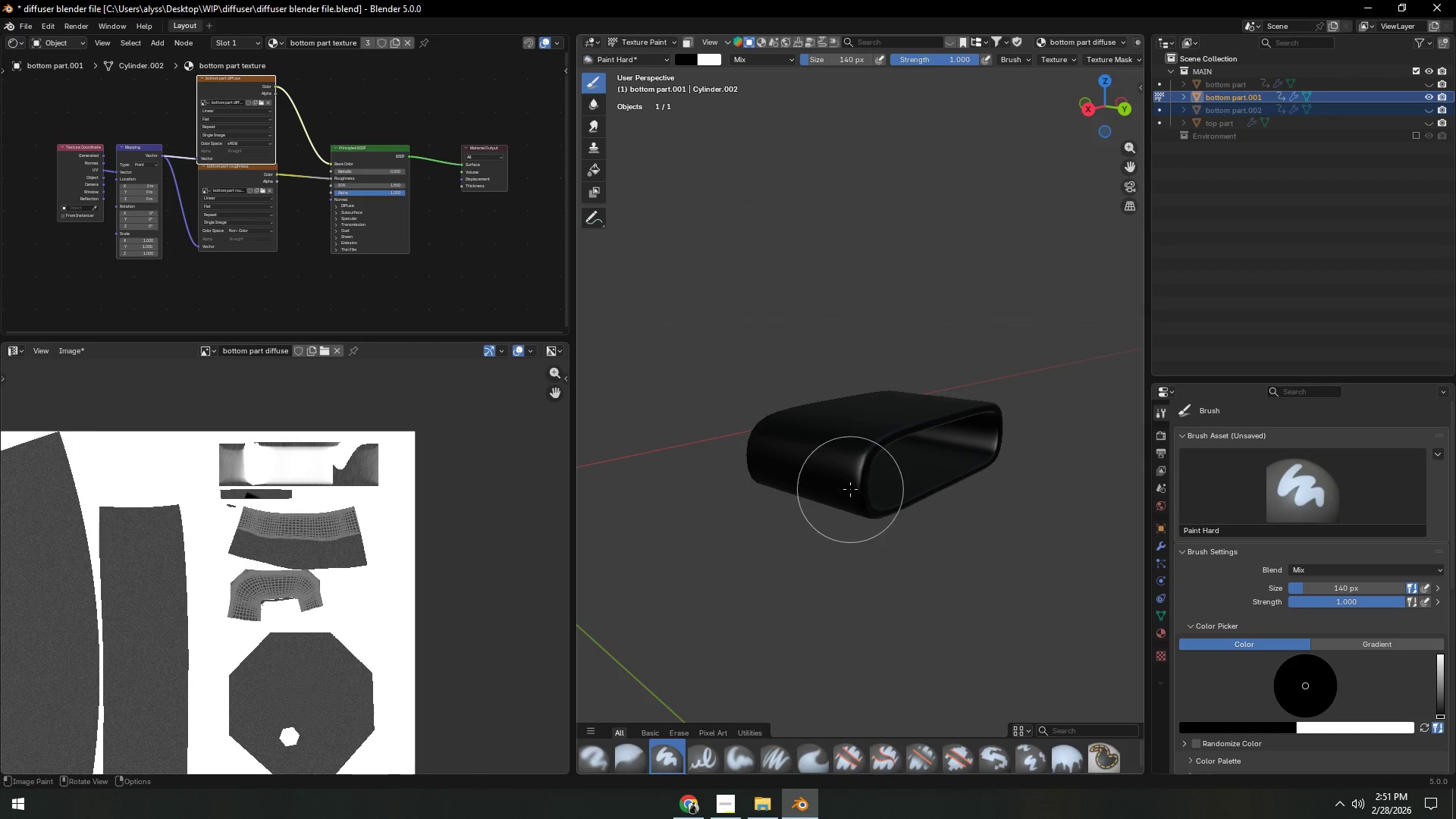 
left_click_drag(start_coordinate=[851, 463], to_coordinate=[862, 508])
 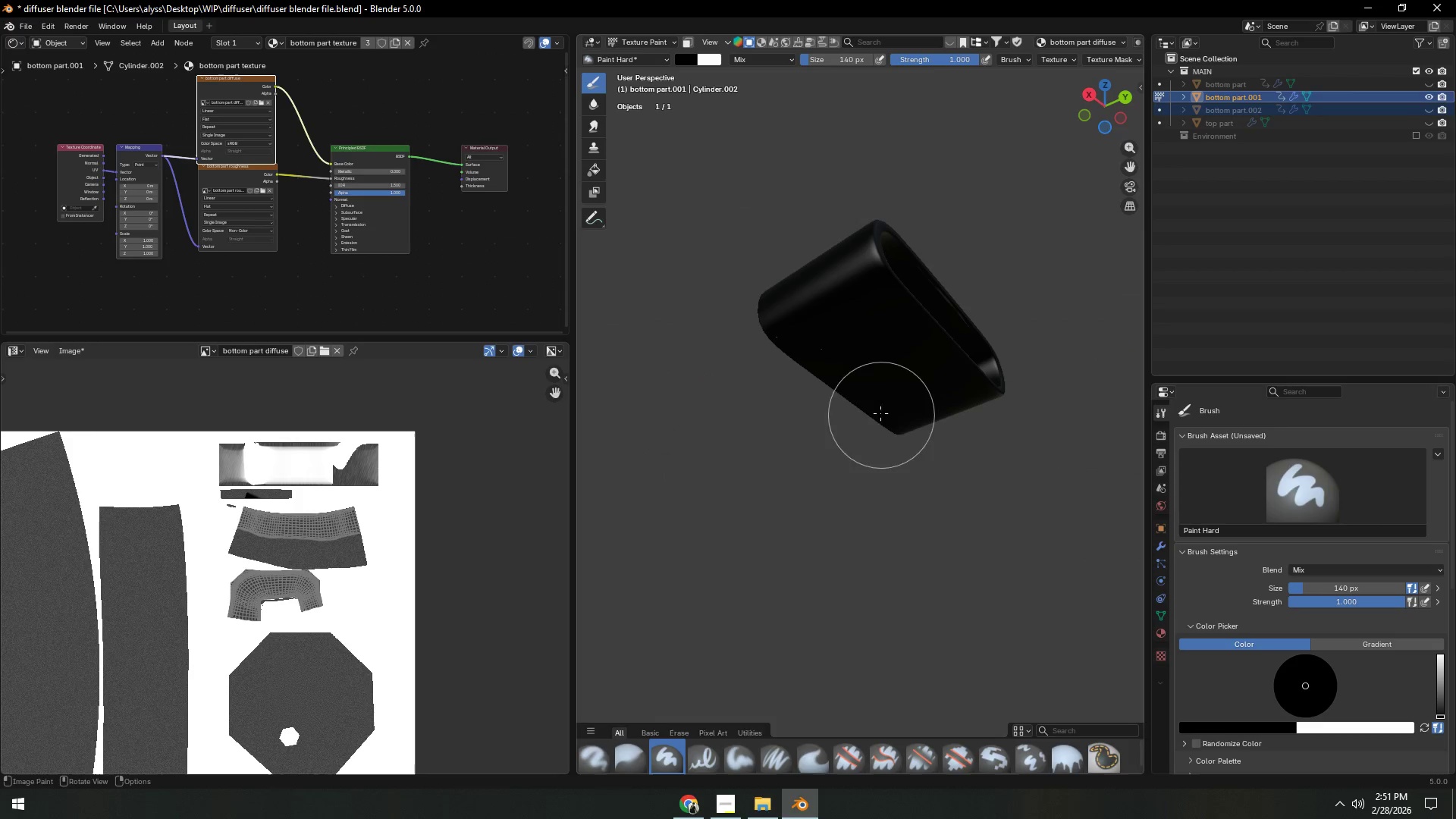 
left_click_drag(start_coordinate=[847, 325], to_coordinate=[845, 364])
 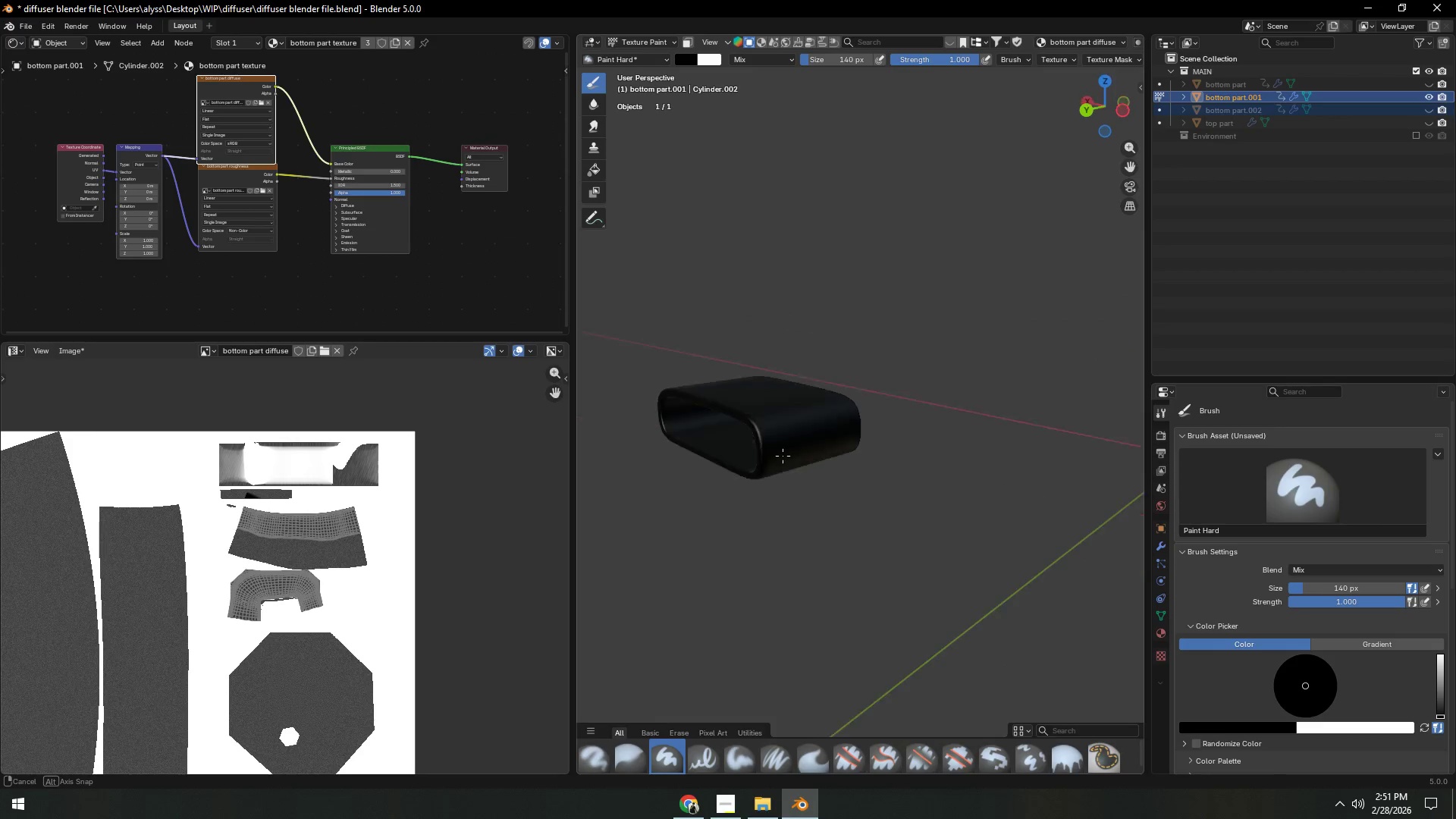 
scroll: coordinate [838, 477], scroll_direction: up, amount: 2.0
 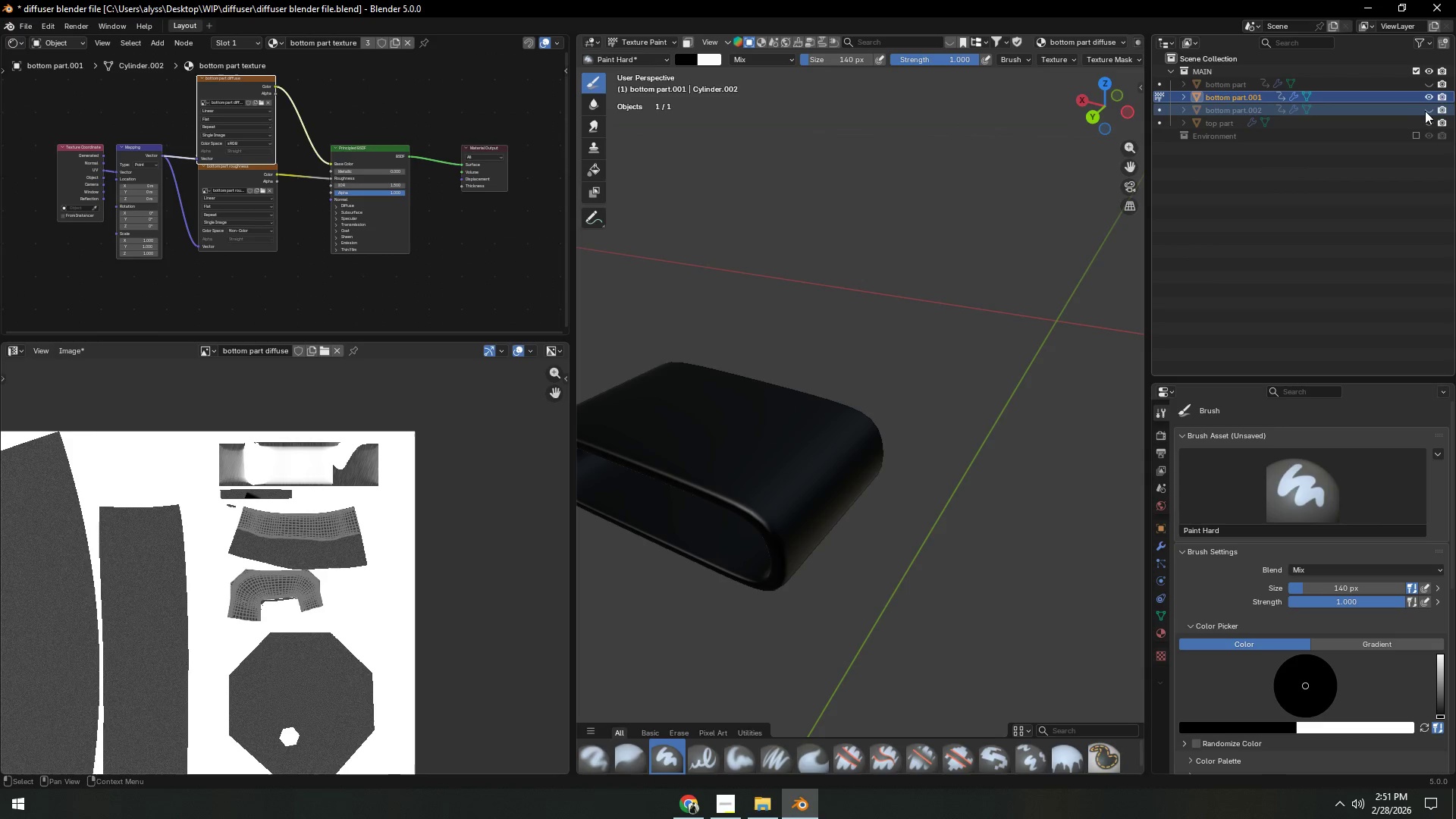 
left_click([1429, 108])
 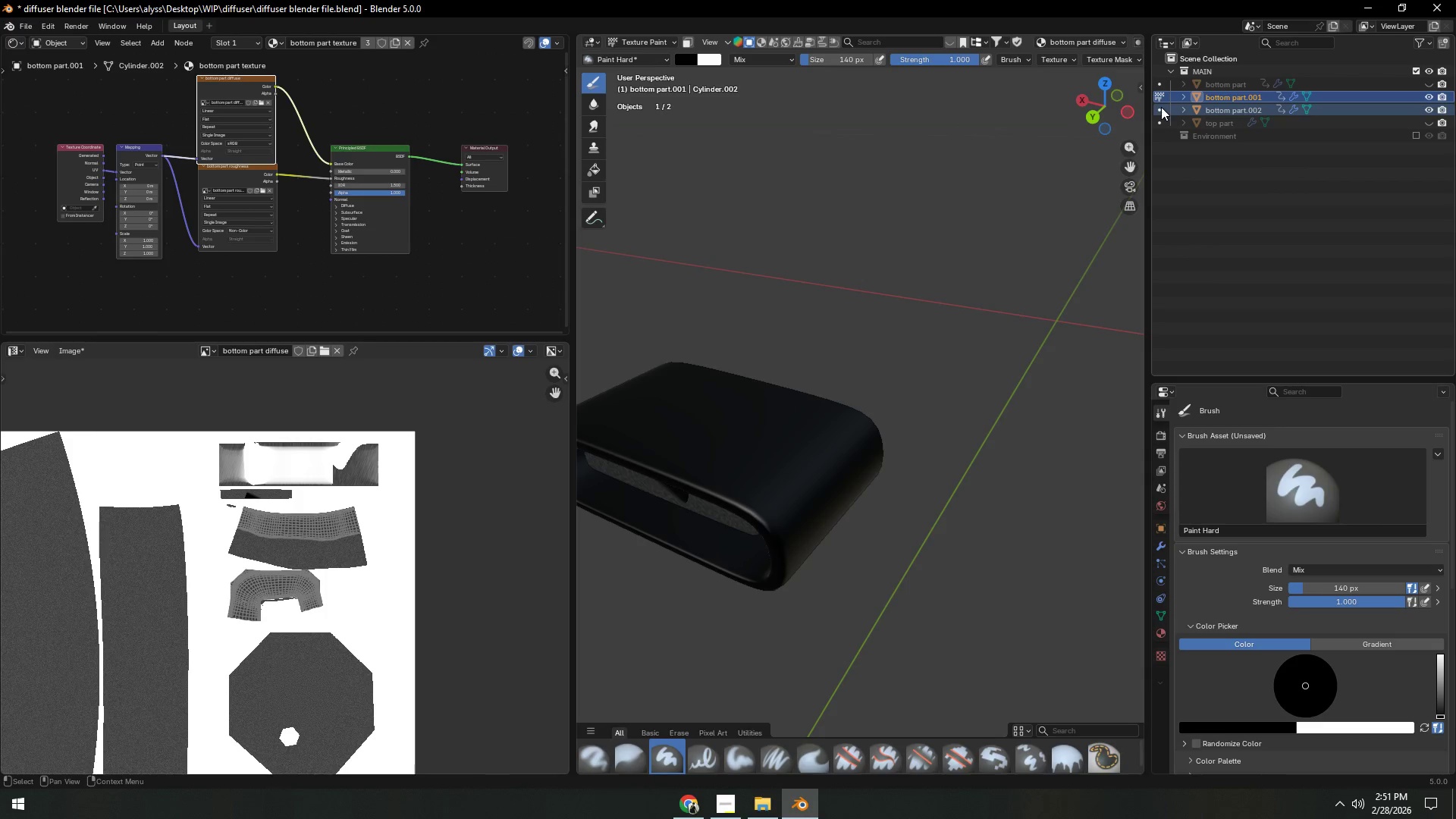 
left_click([1159, 107])
 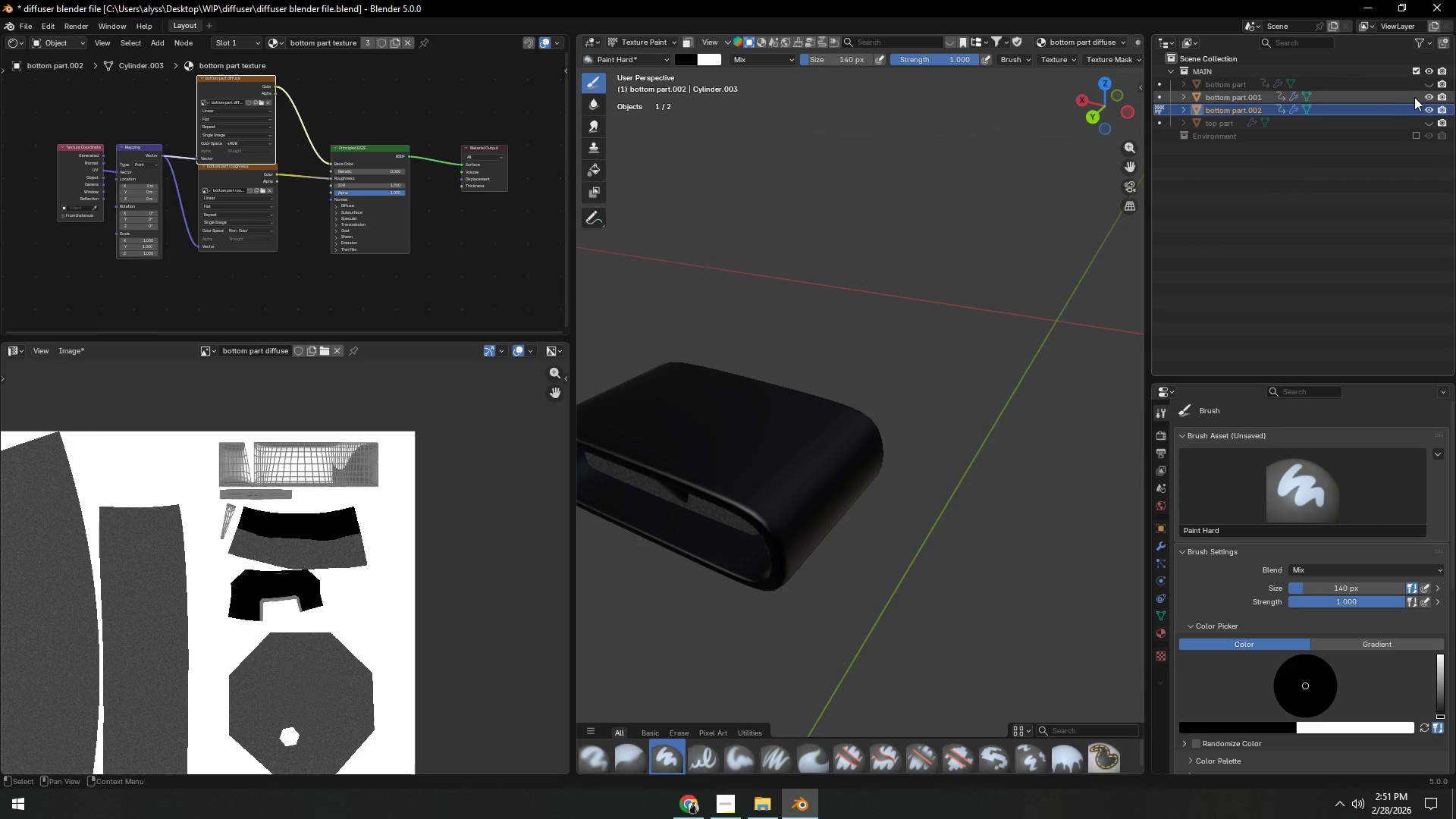 
left_click([1427, 96])
 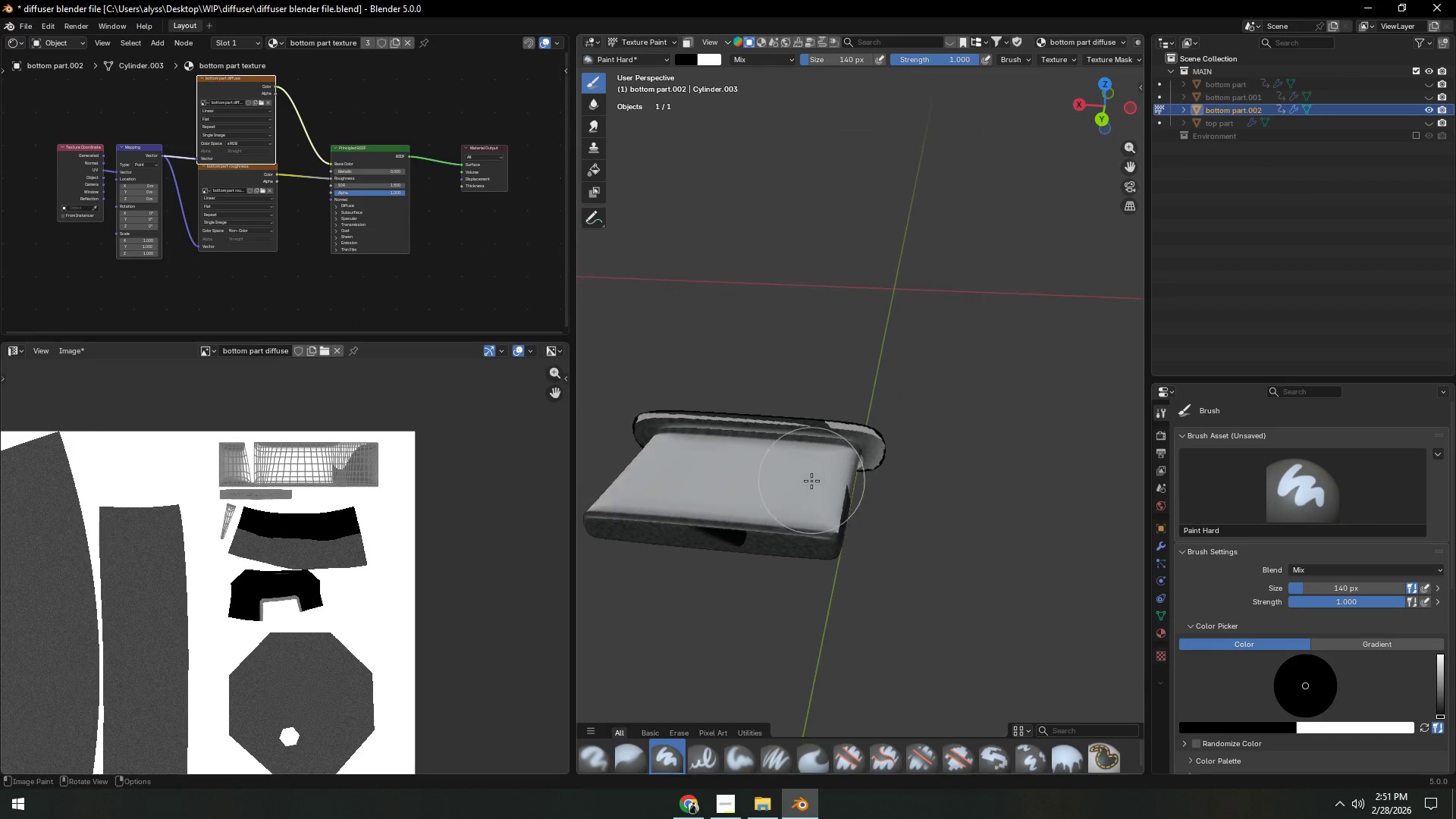 
hold_key(key=ShiftLeft, duration=0.33)
 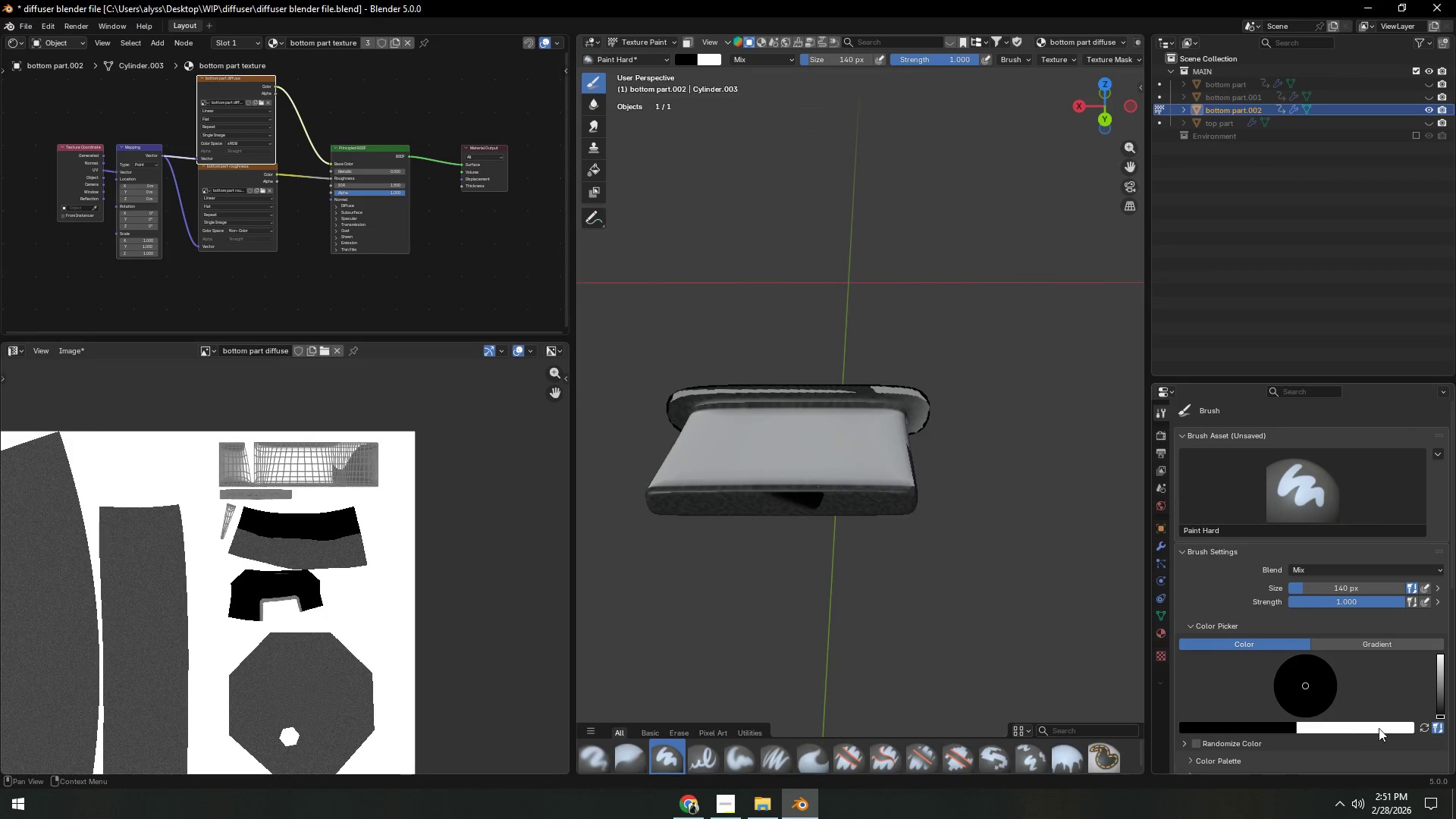 
left_click([1423, 730])
 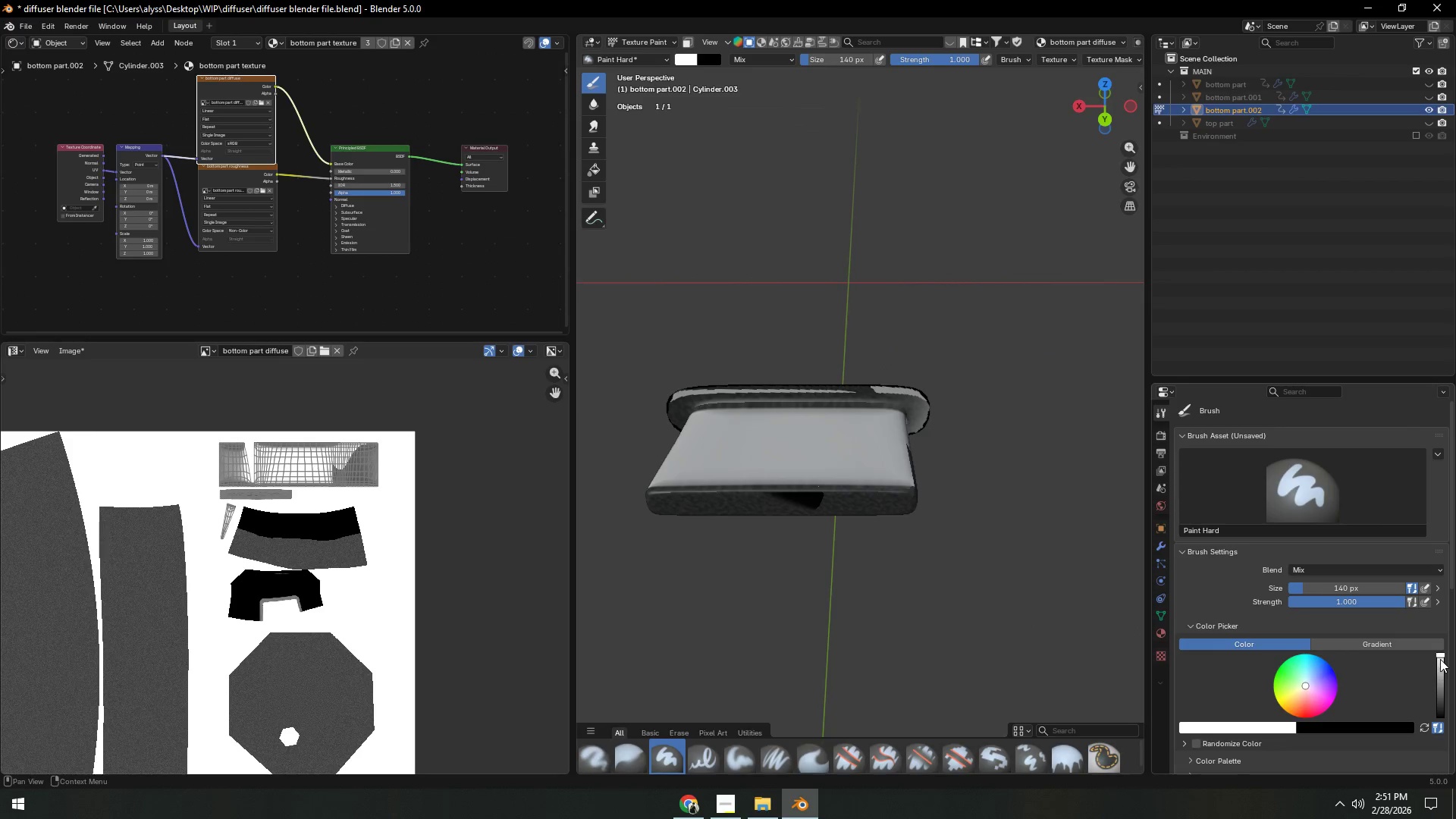 
left_click_drag(start_coordinate=[1440, 656], to_coordinate=[1441, 668])
 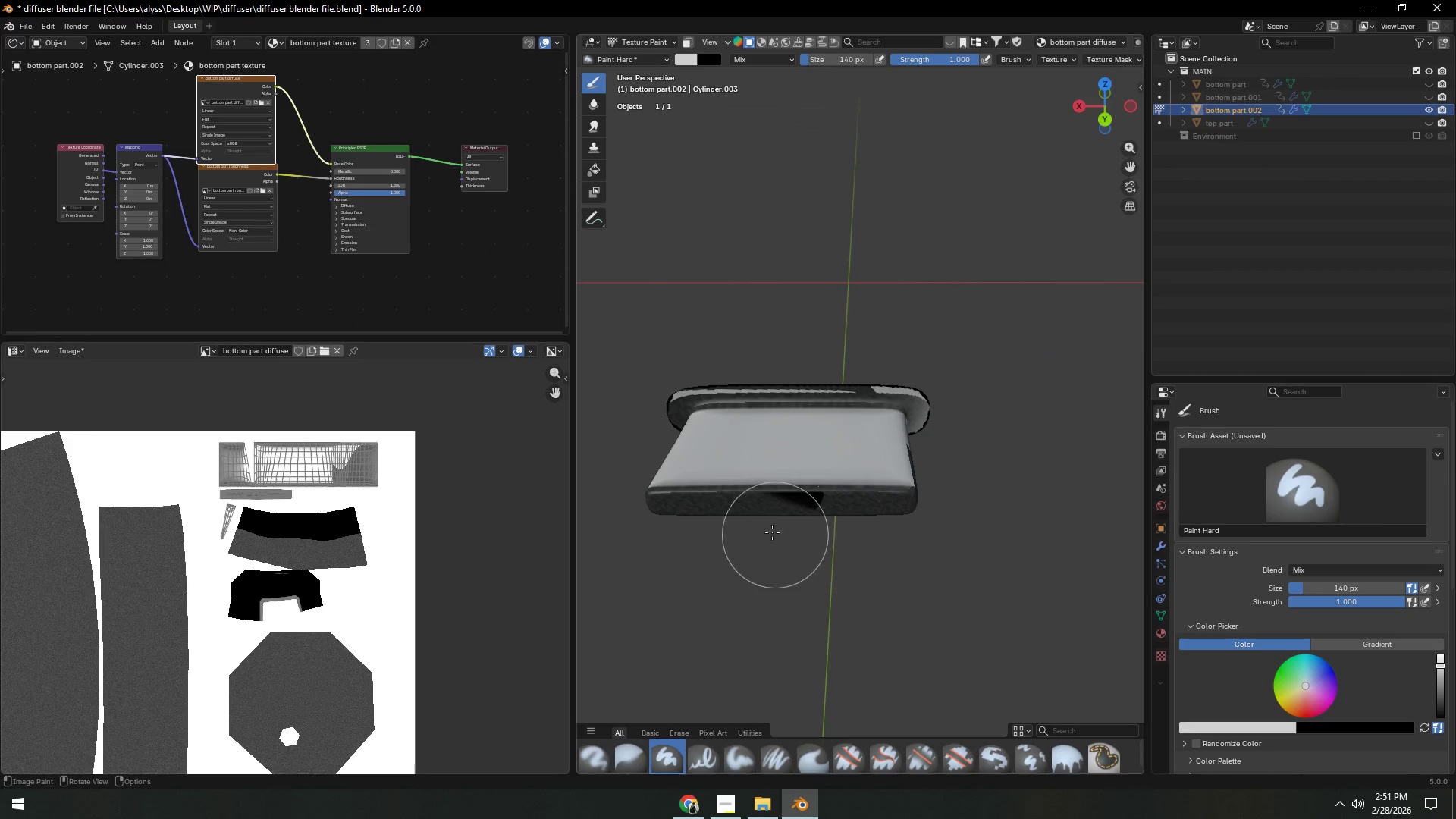 
left_click_drag(start_coordinate=[676, 493], to_coordinate=[932, 403])
 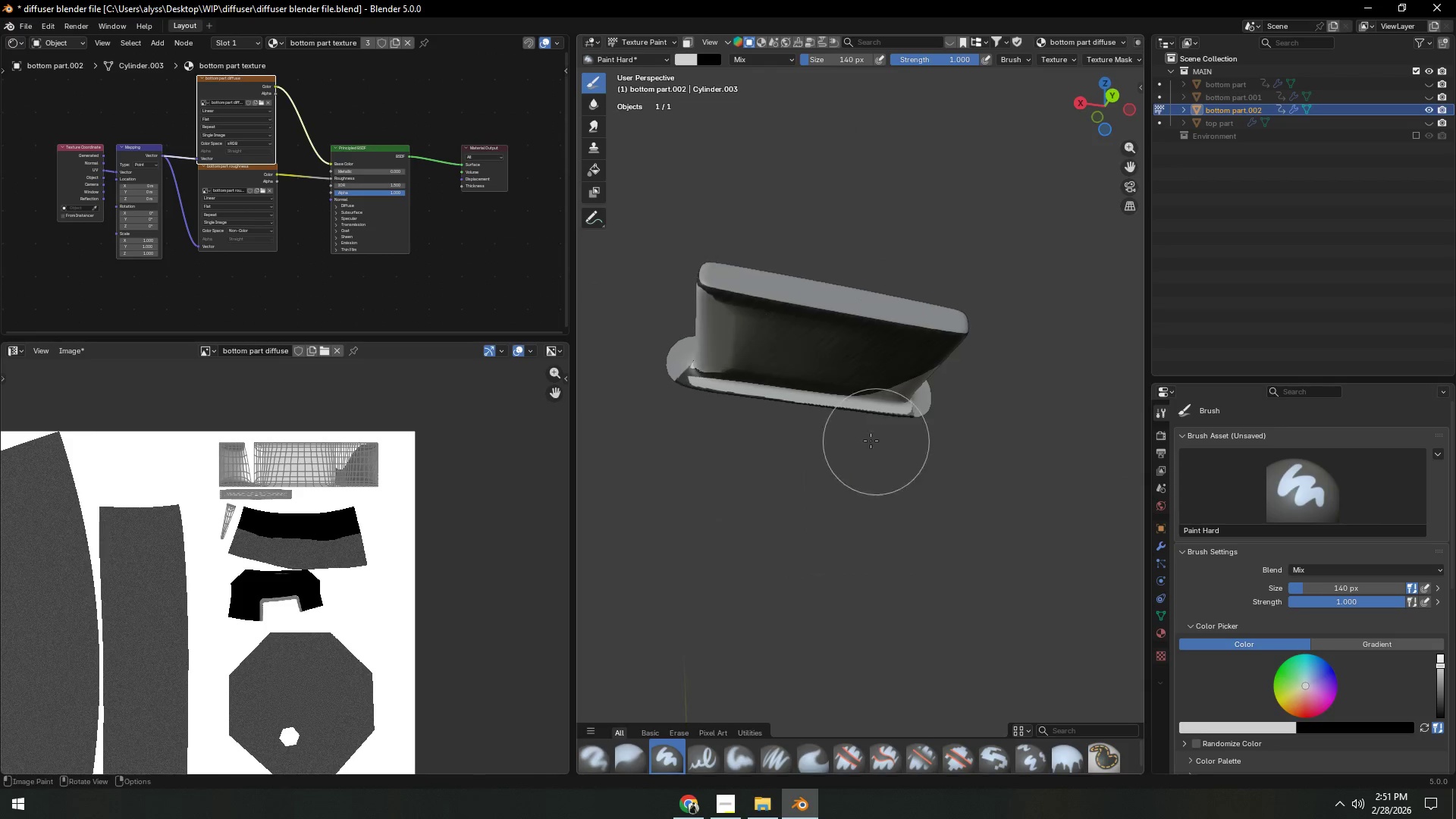 
left_click_drag(start_coordinate=[664, 351], to_coordinate=[701, 293])
 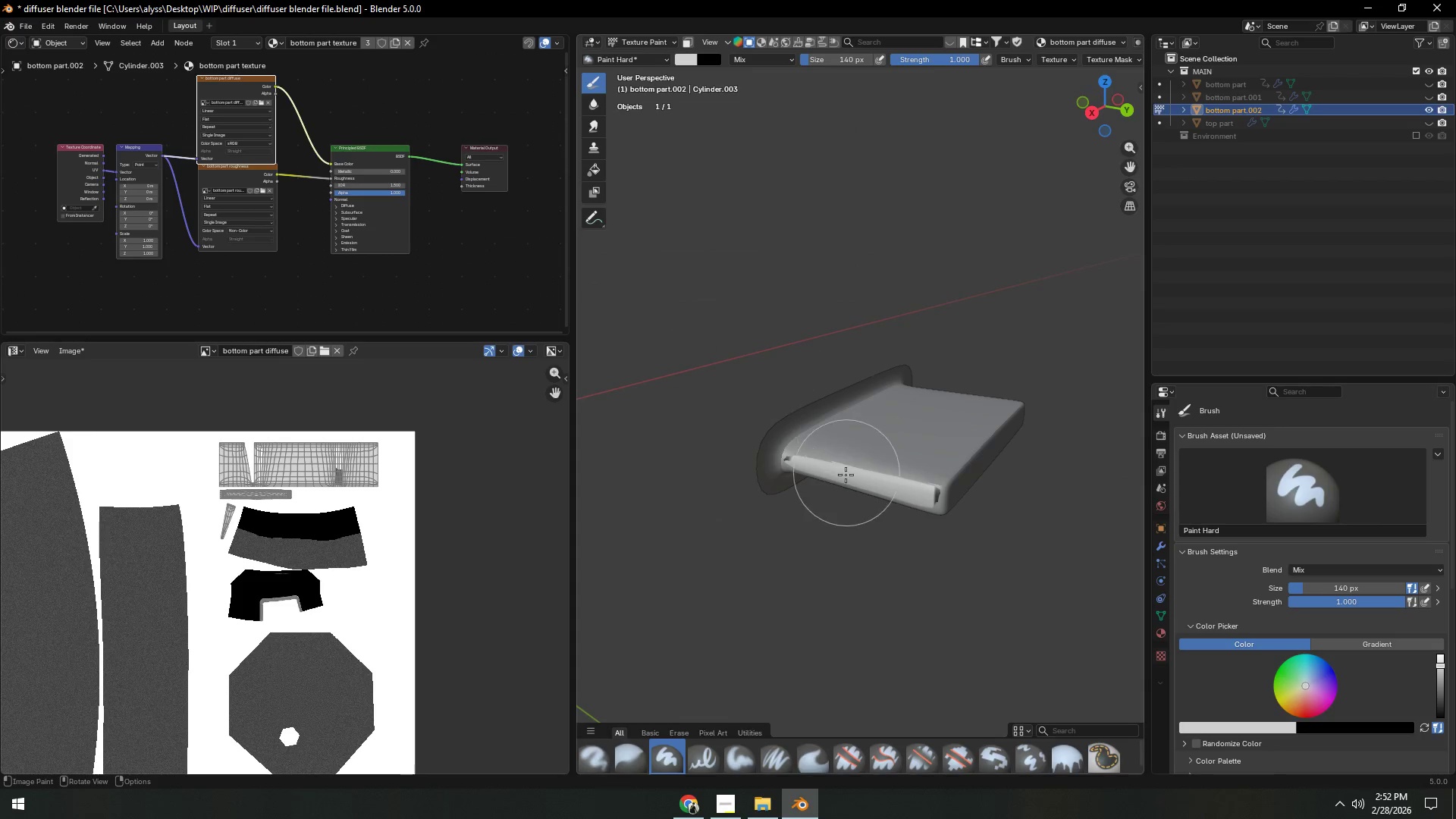 
left_click_drag(start_coordinate=[787, 457], to_coordinate=[965, 489])
 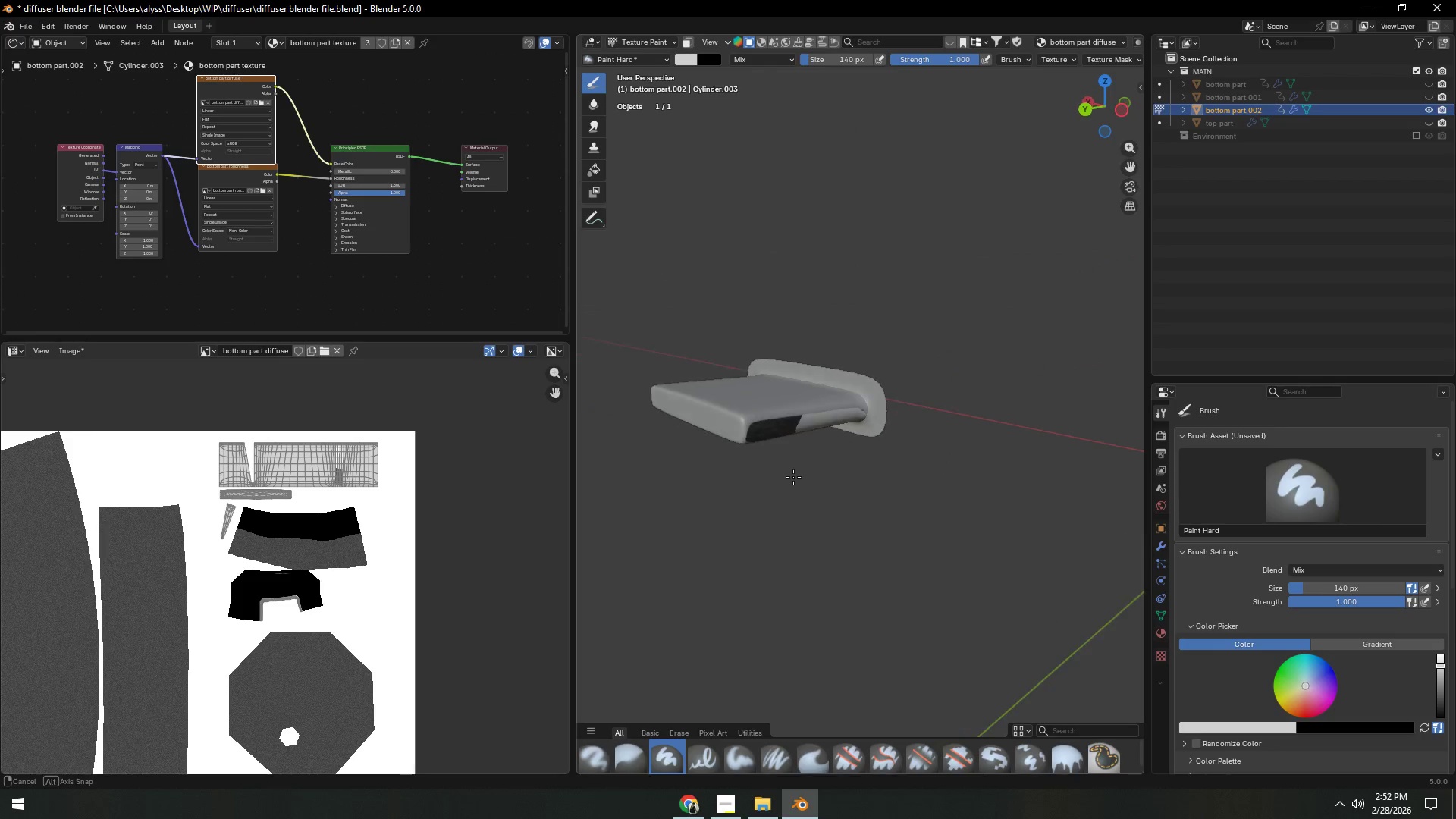 
left_click_drag(start_coordinate=[708, 431], to_coordinate=[880, 403])
 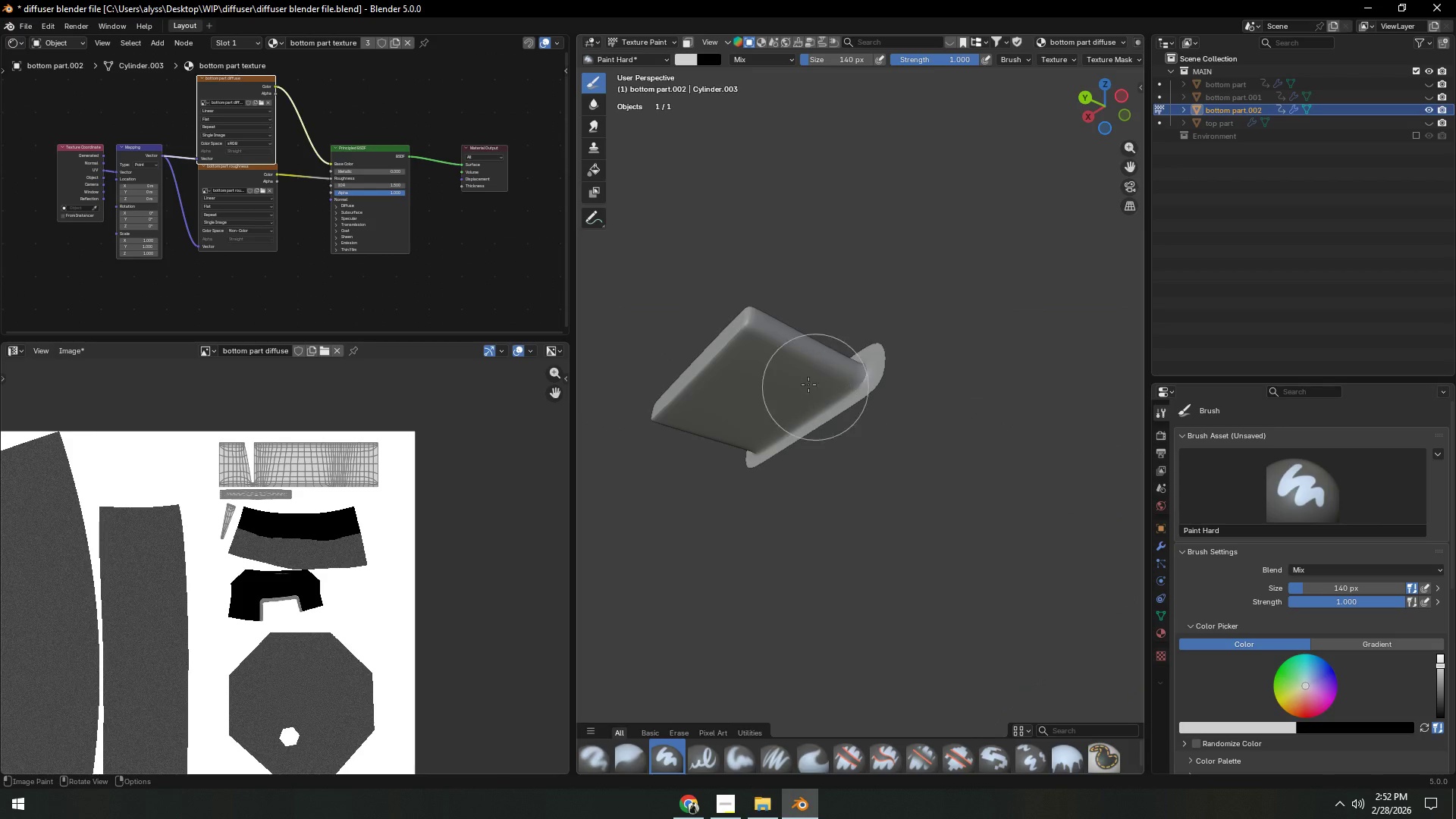 
left_click_drag(start_coordinate=[737, 348], to_coordinate=[830, 390])
 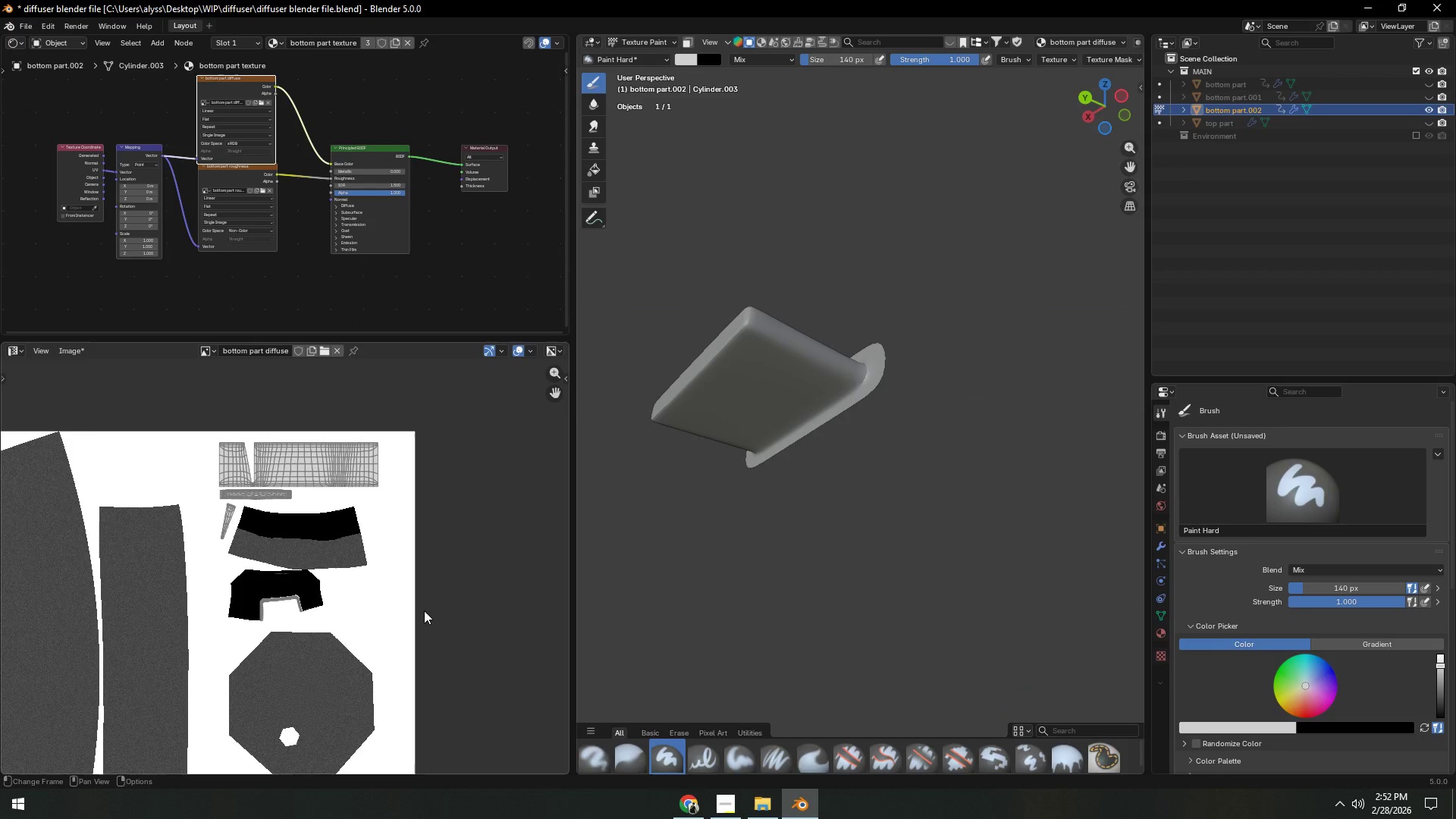 
scroll: coordinate [388, 617], scroll_direction: down, amount: 3.0
 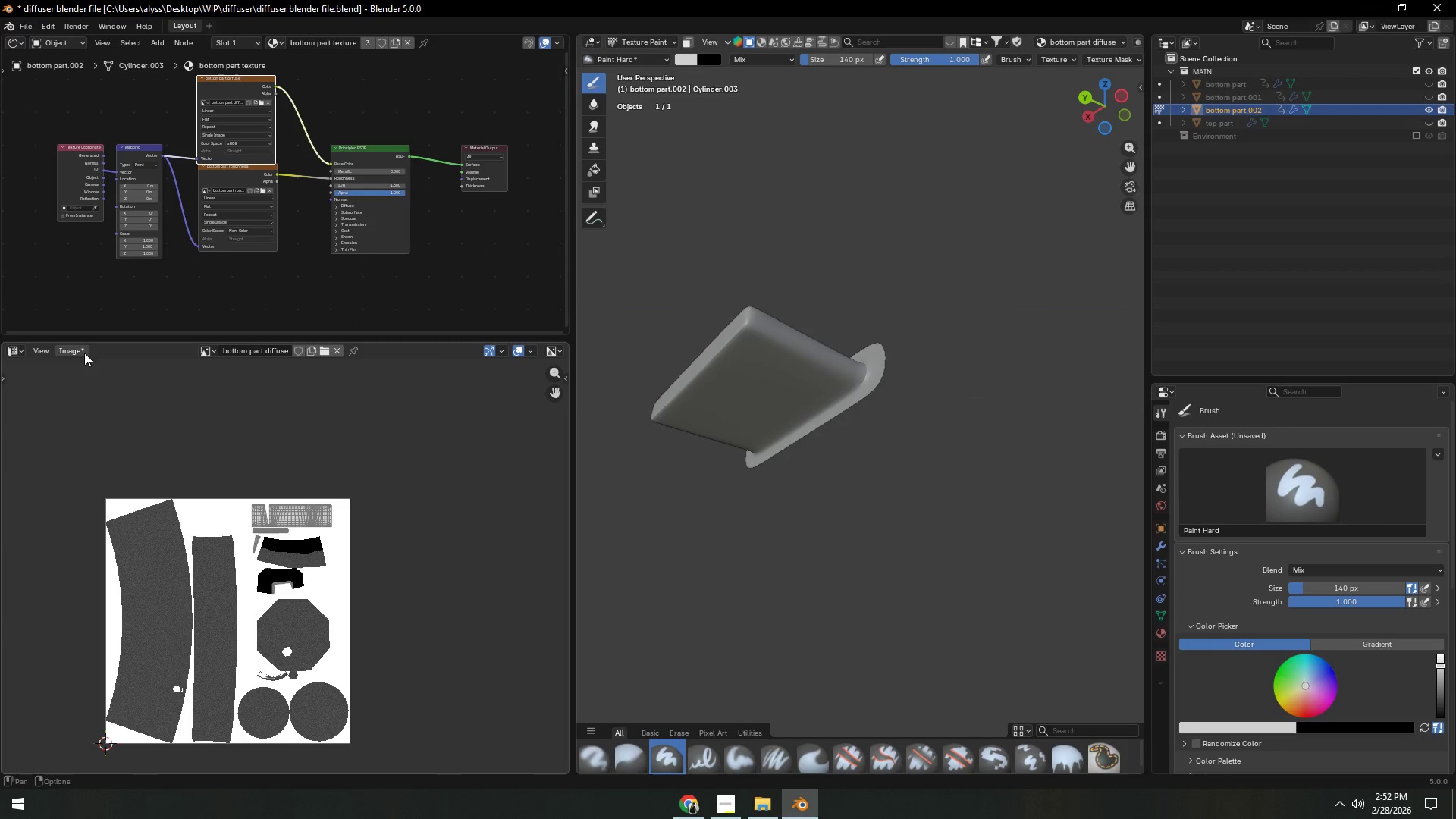 
left_click([74, 354])
 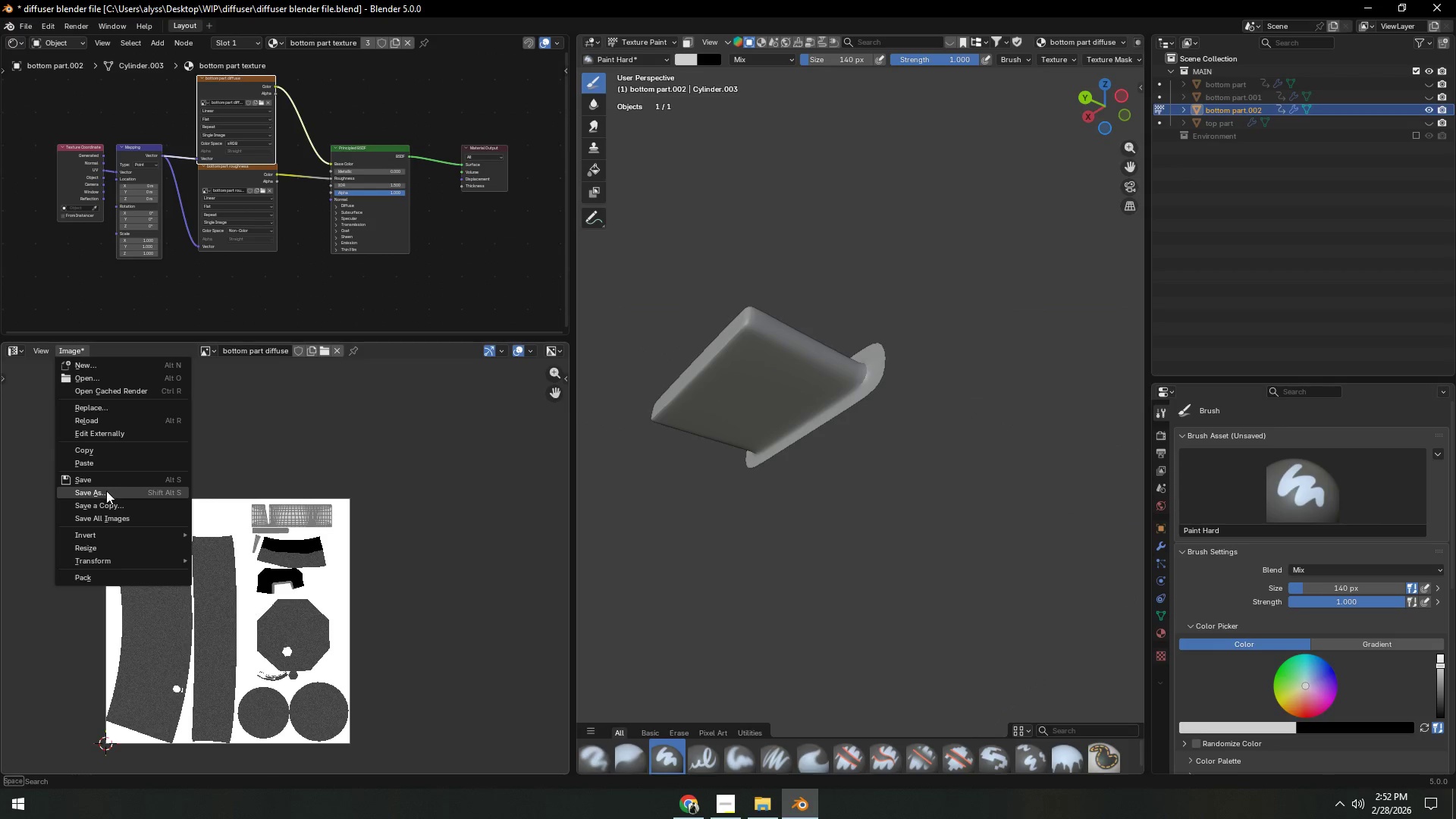 
left_click([108, 481])
 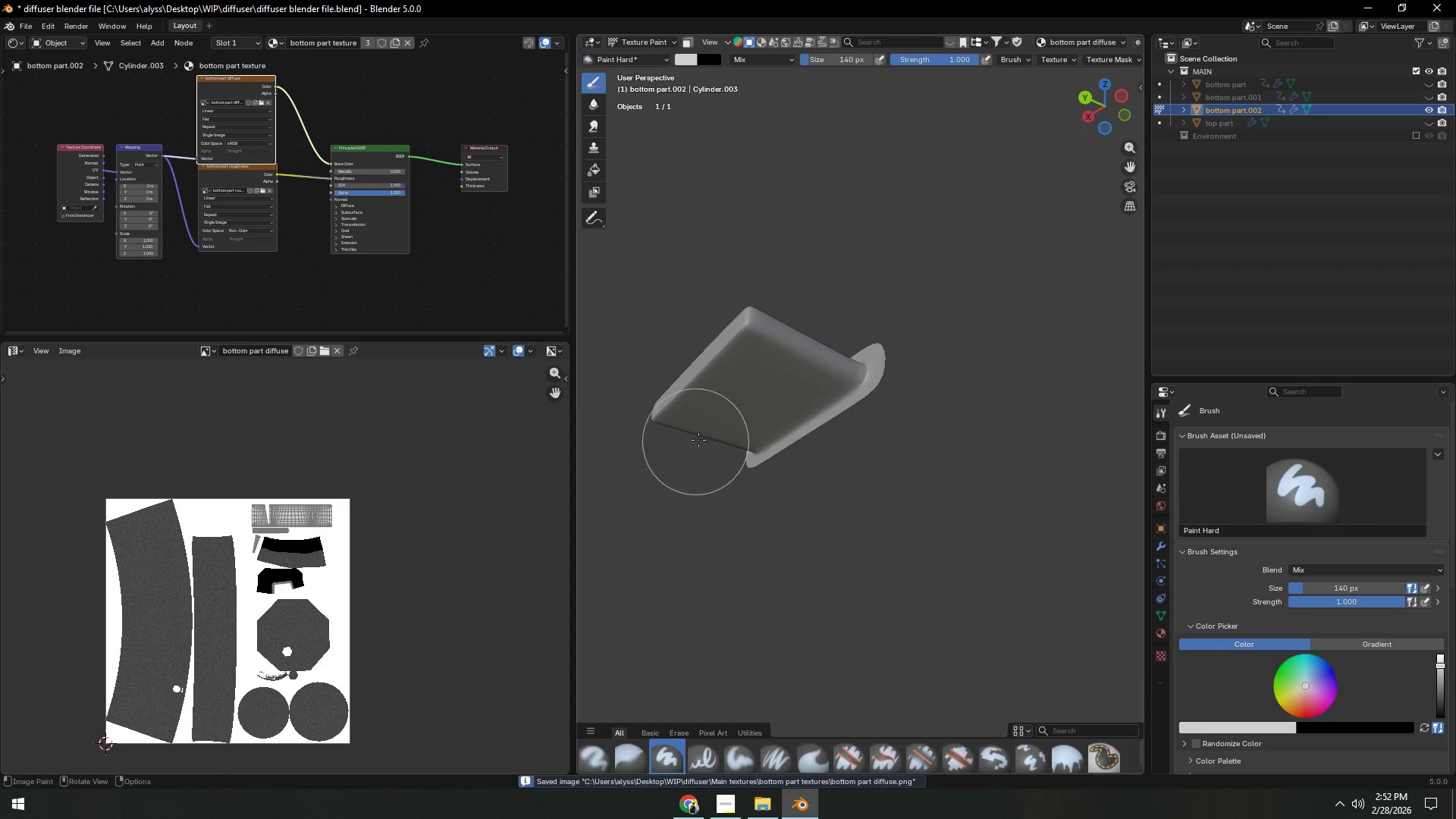 
scroll: coordinate [808, 507], scroll_direction: up, amount: 2.0
 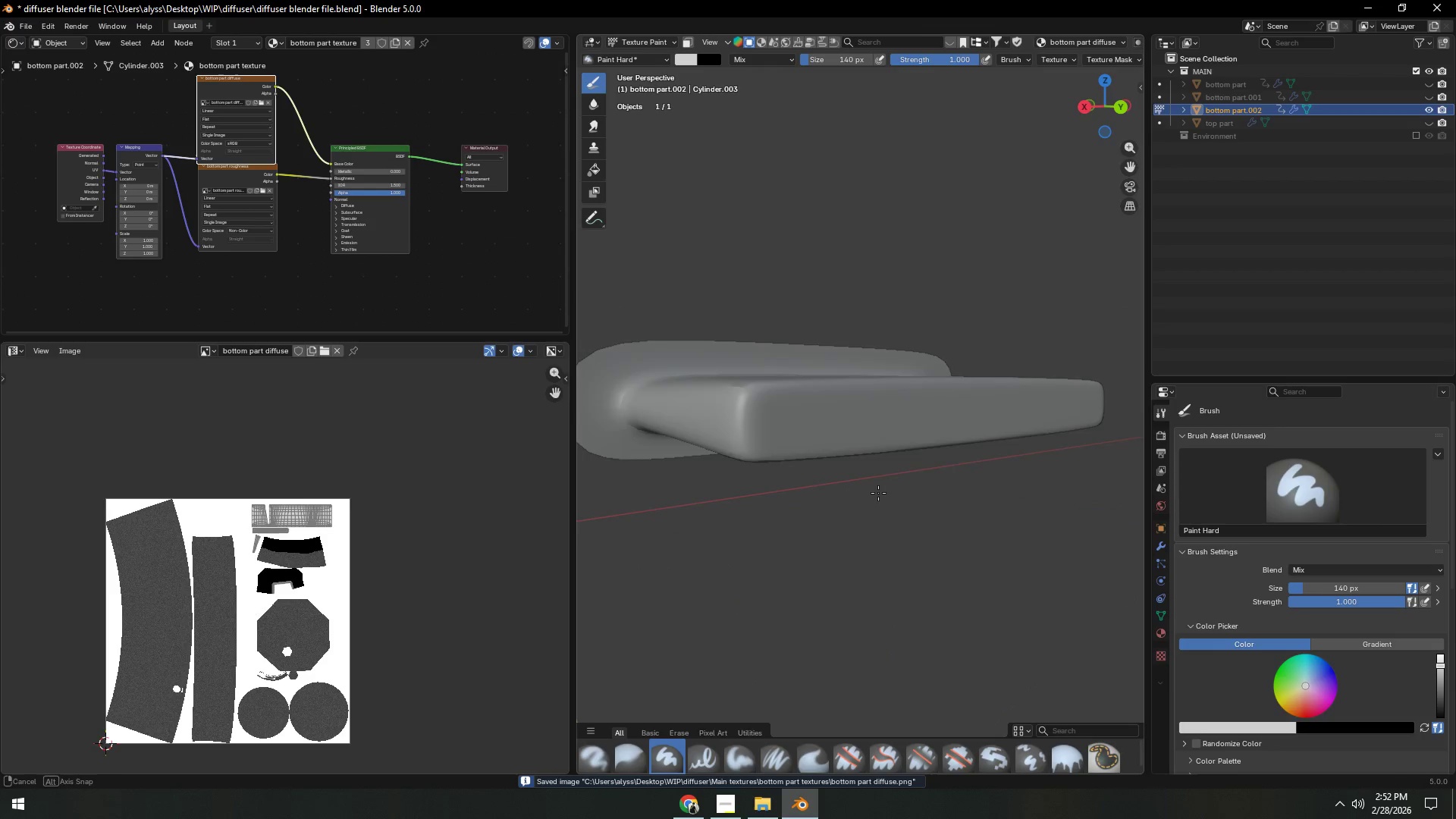 
scroll: coordinate [880, 494], scroll_direction: down, amount: 2.0
 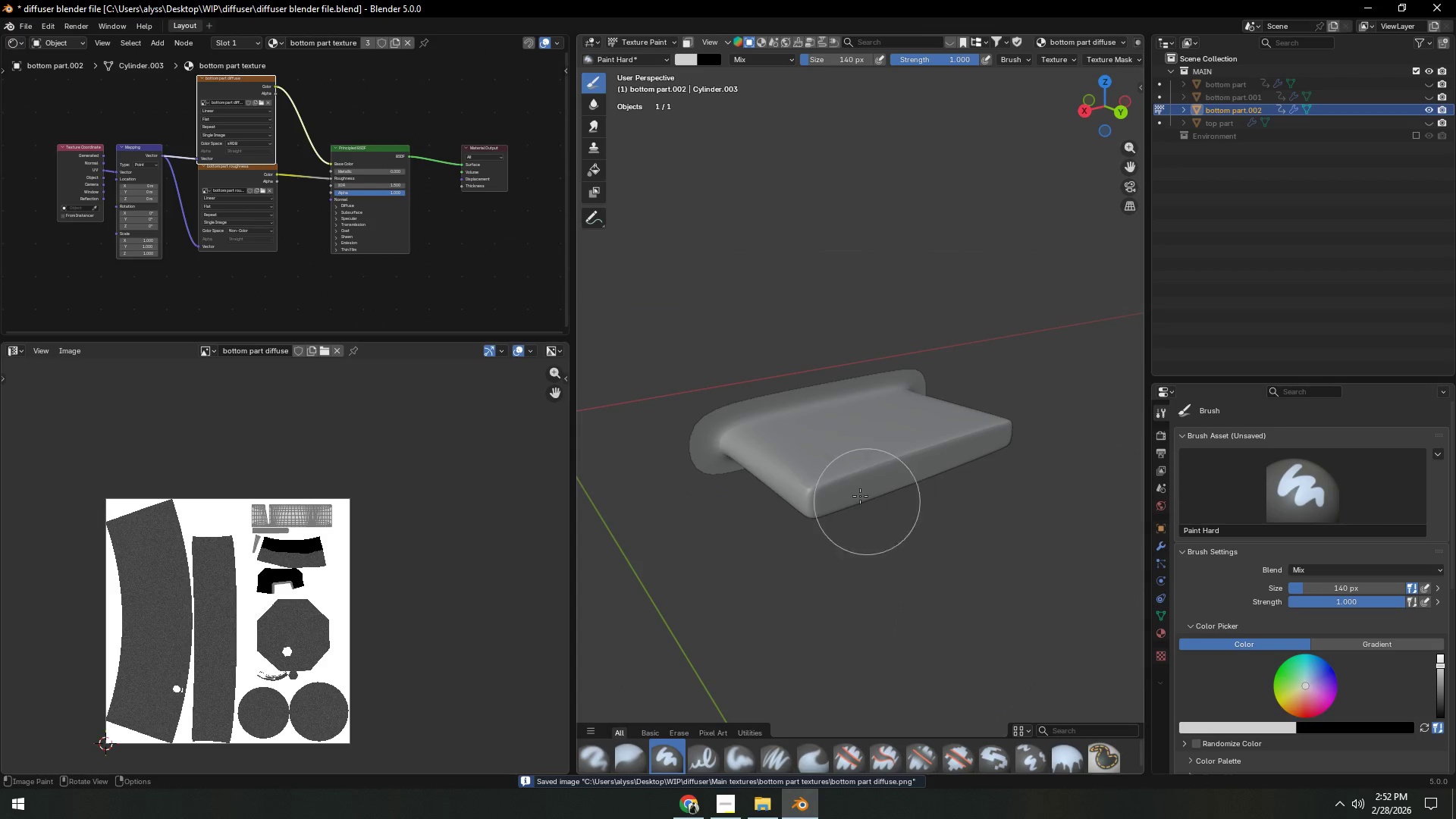 
left_click_drag(start_coordinate=[799, 457], to_coordinate=[940, 415])
 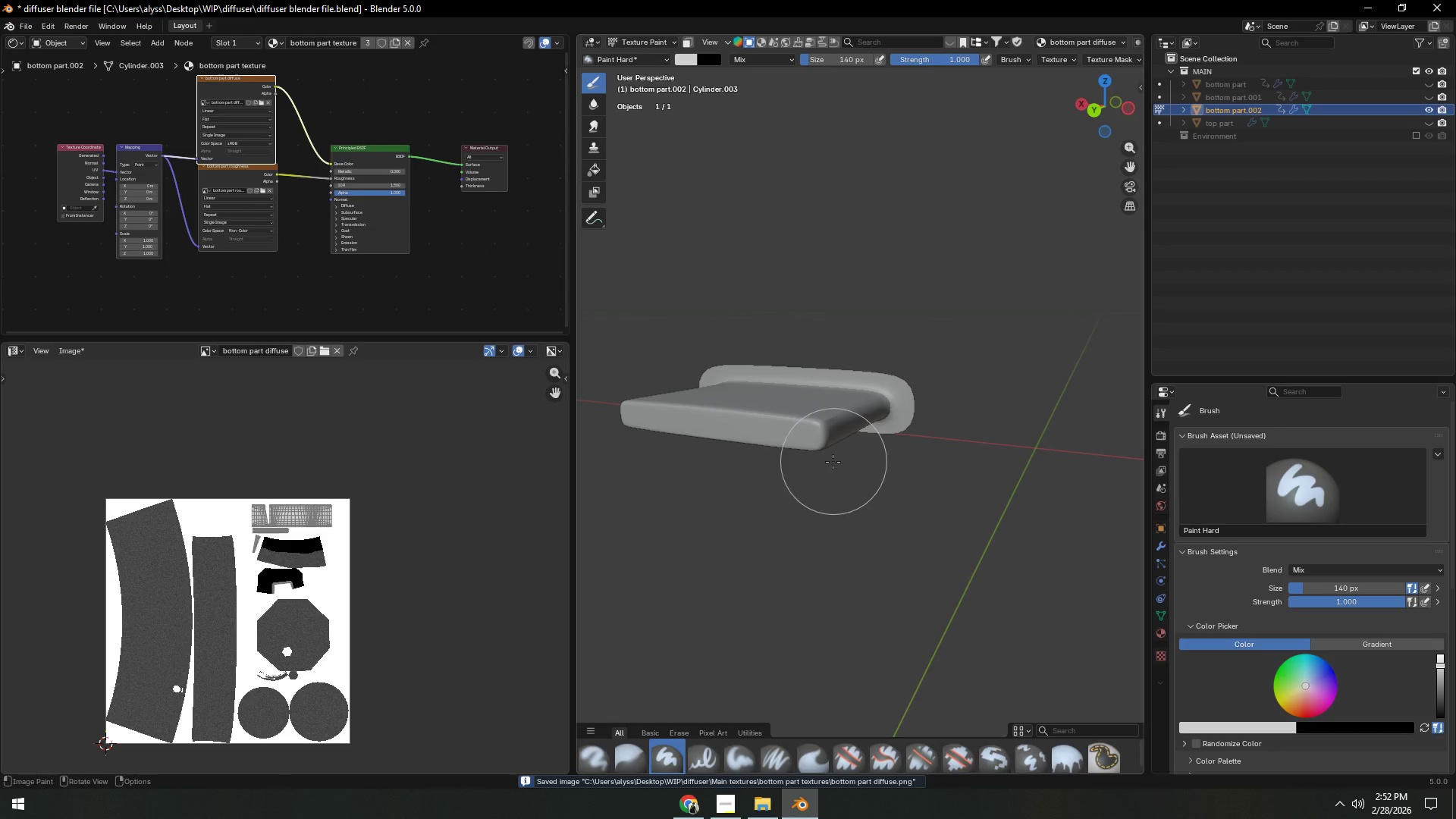 
left_click_drag(start_coordinate=[808, 463], to_coordinate=[861, 429])
 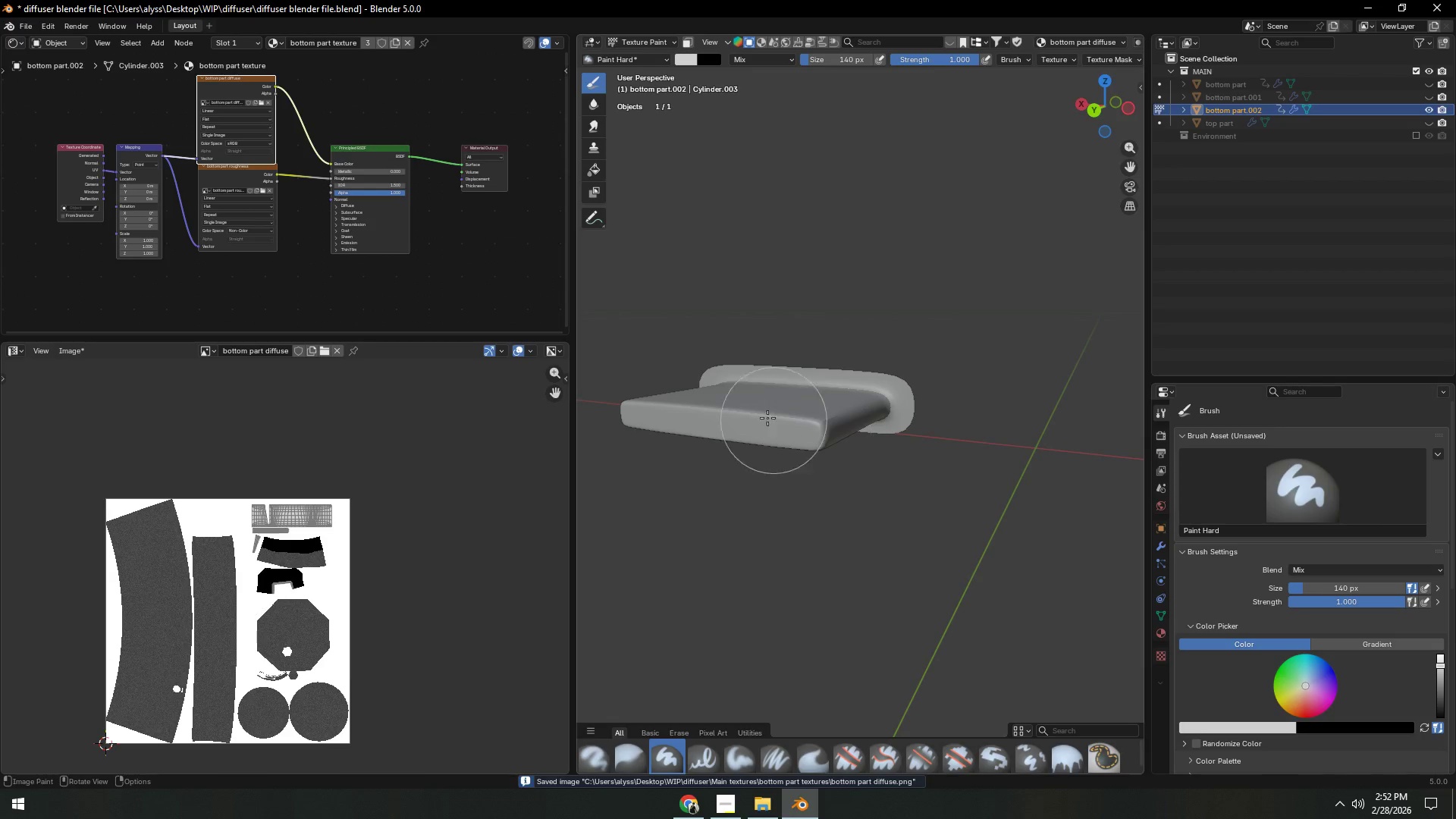 
left_click_drag(start_coordinate=[752, 413], to_coordinate=[865, 448])
 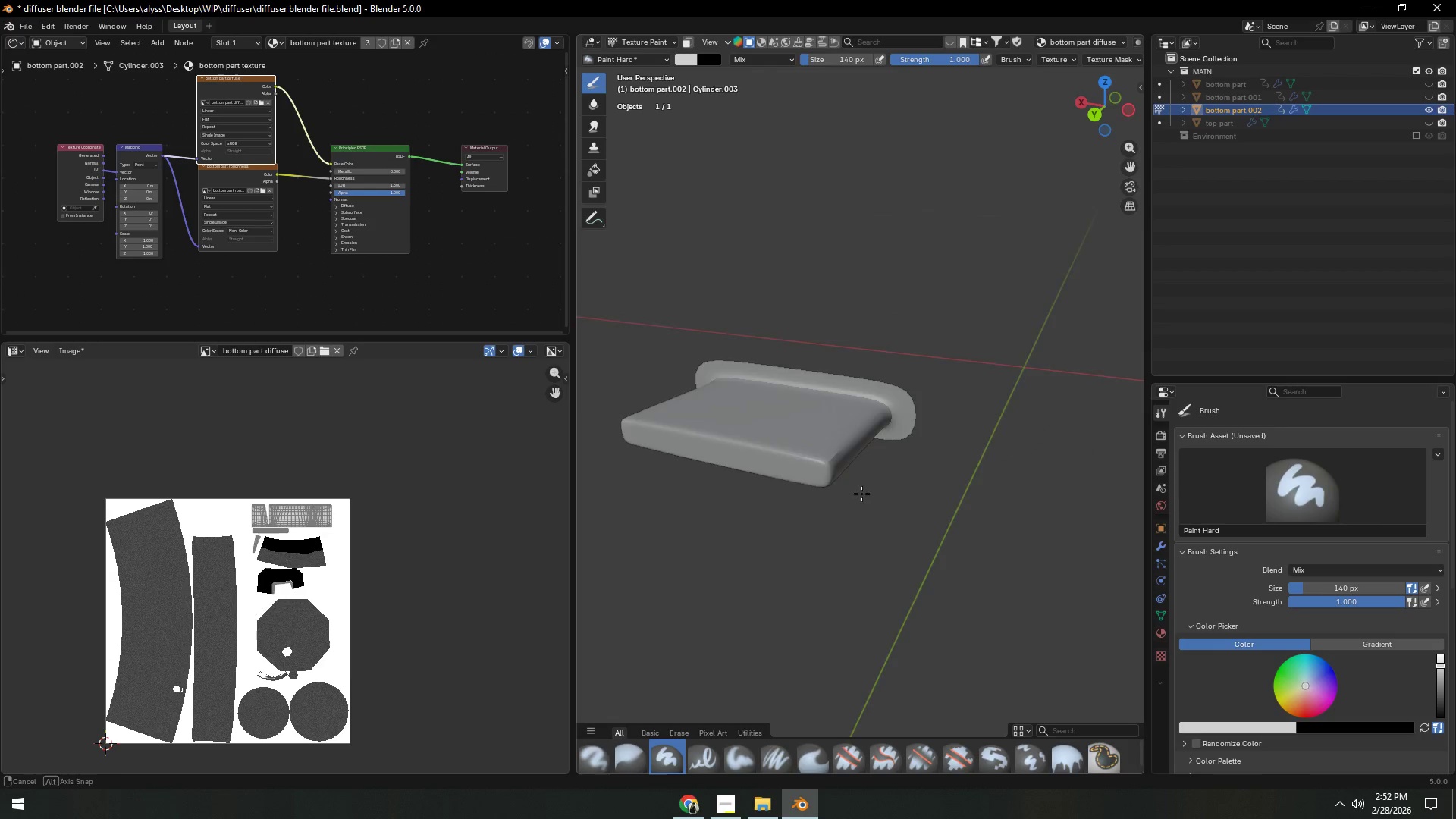 
scroll: coordinate [883, 515], scroll_direction: up, amount: 2.0
 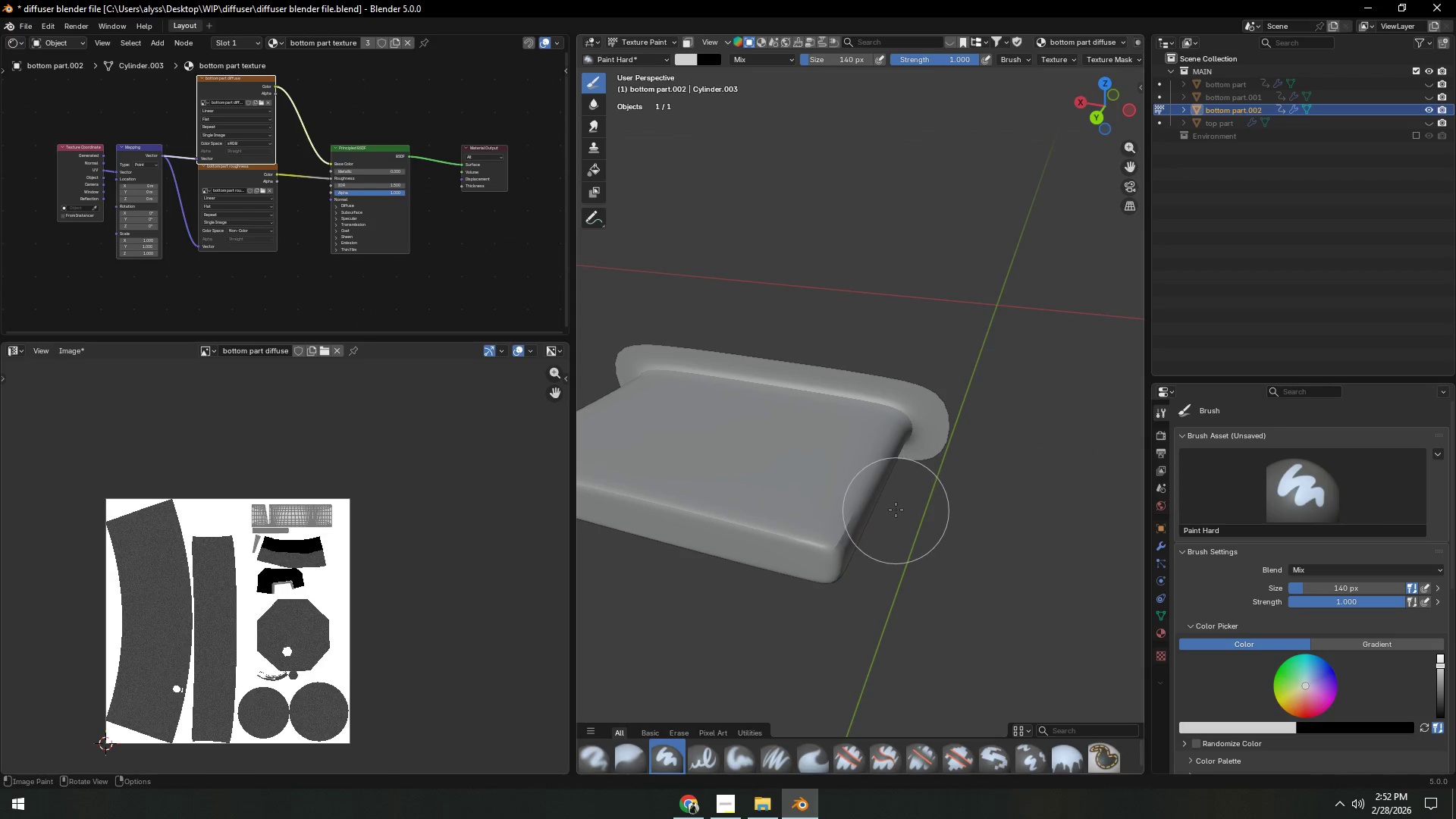 
key(Control+S)
 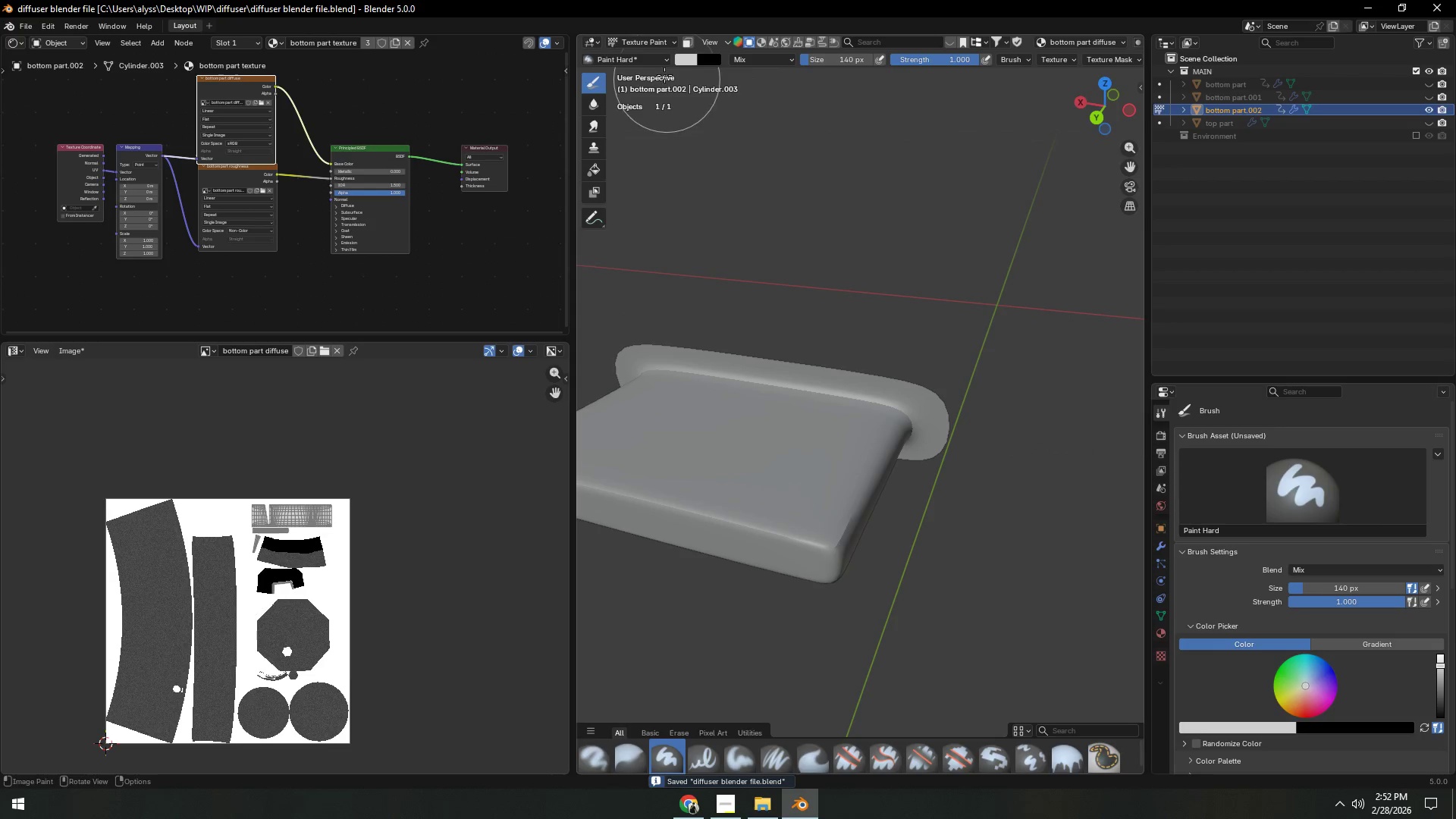 
left_click([657, 42])
 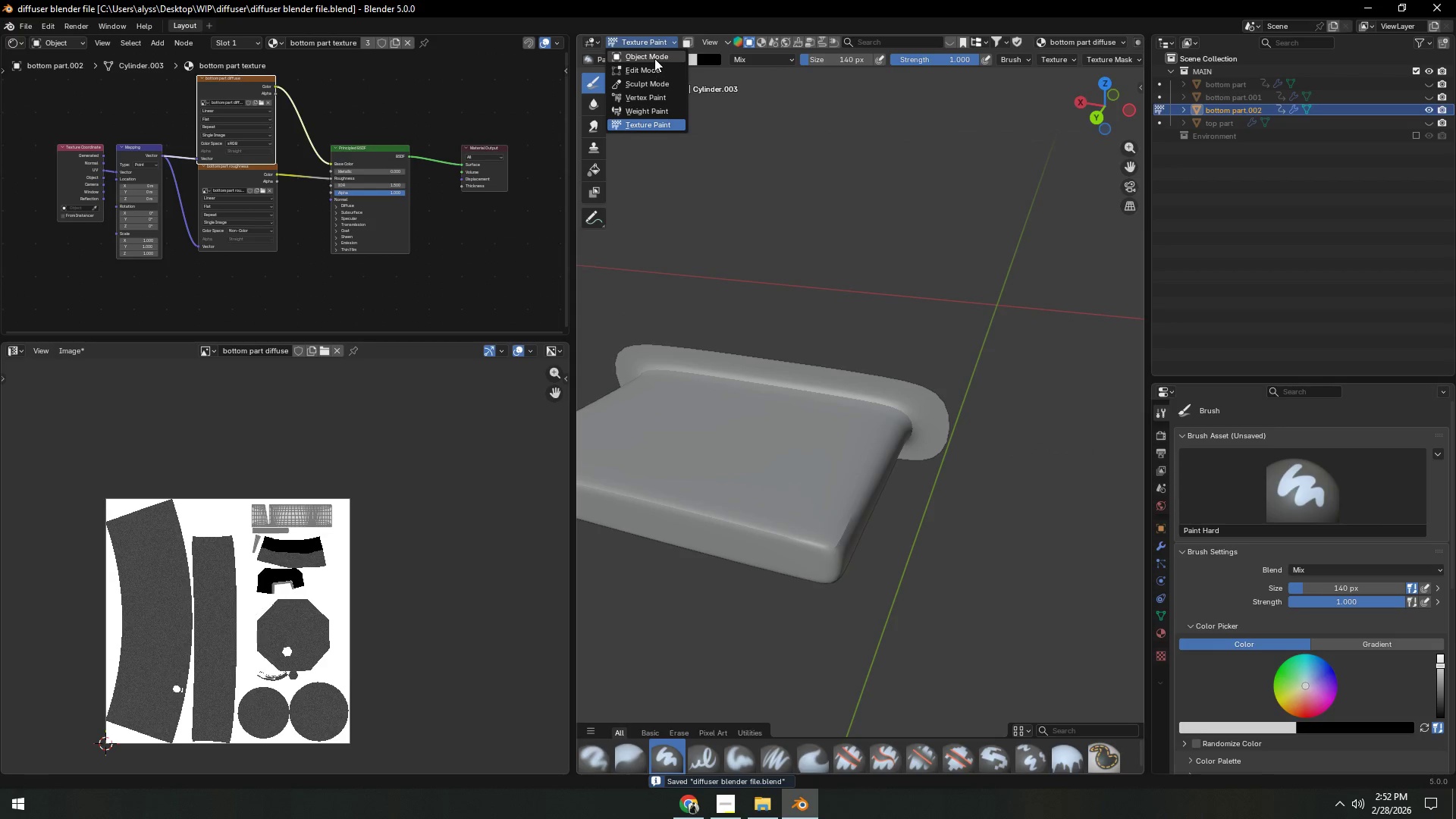 
left_click([654, 58])
 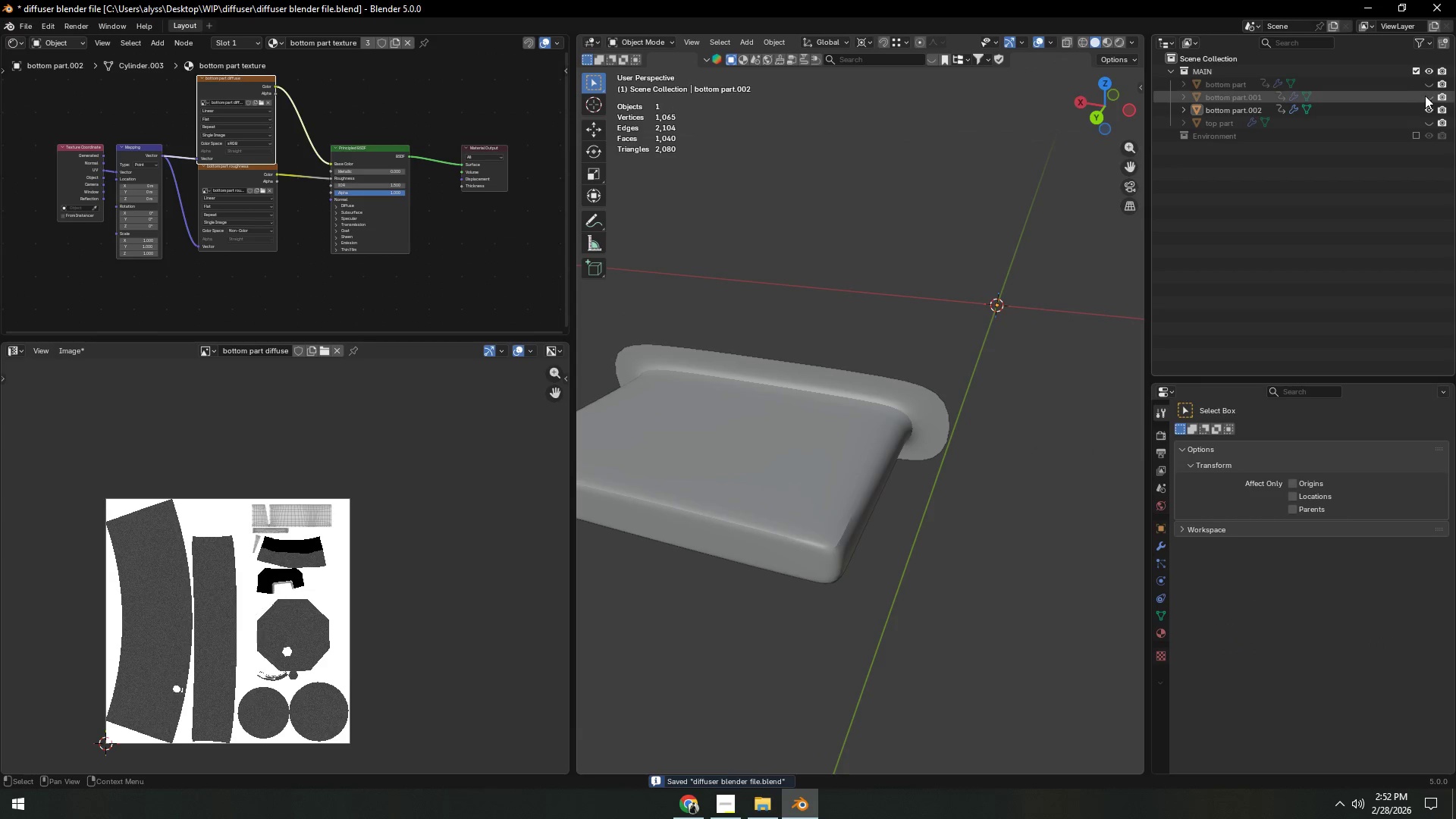 
left_click([1429, 86])
 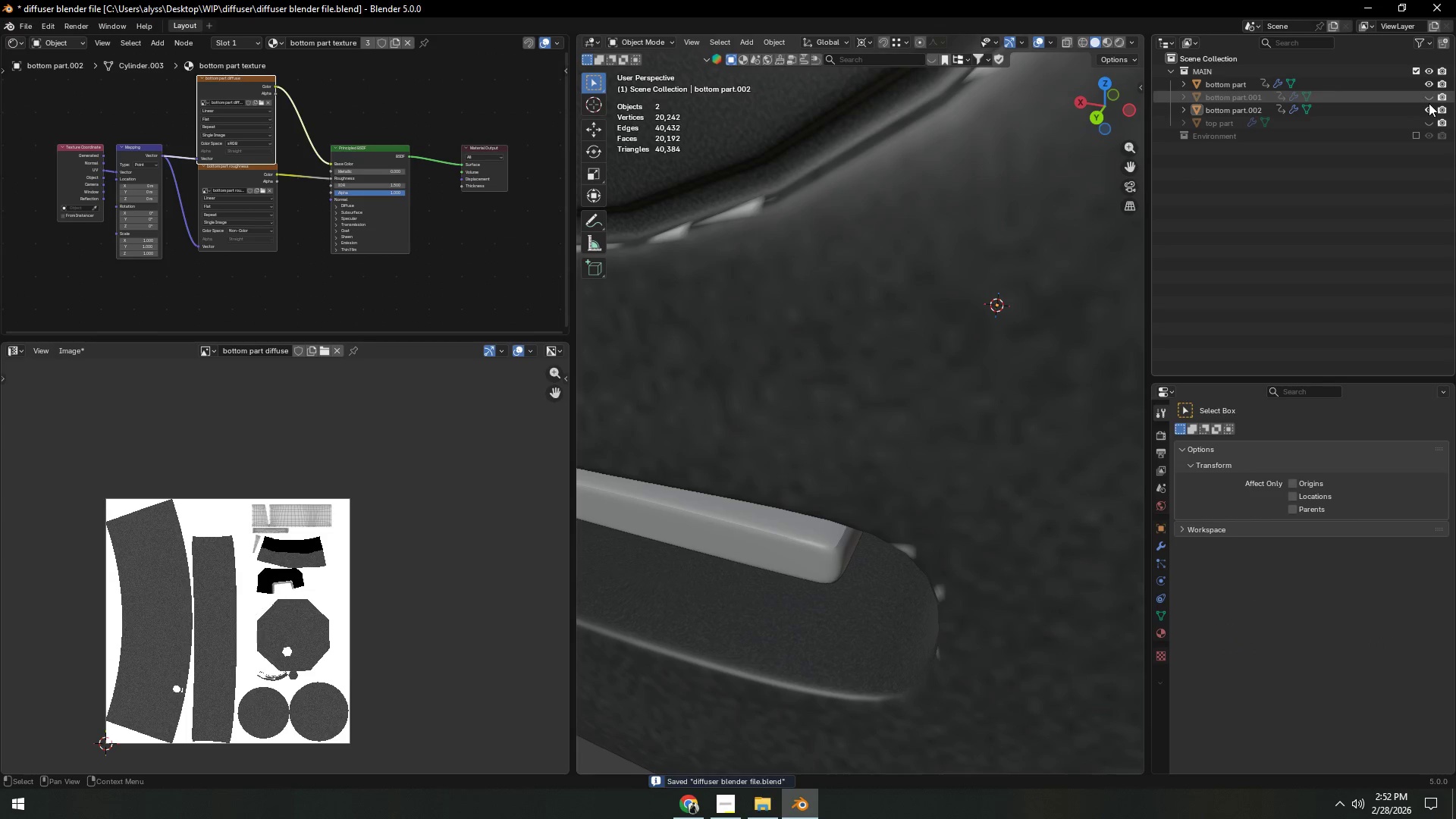 
left_click([1428, 97])
 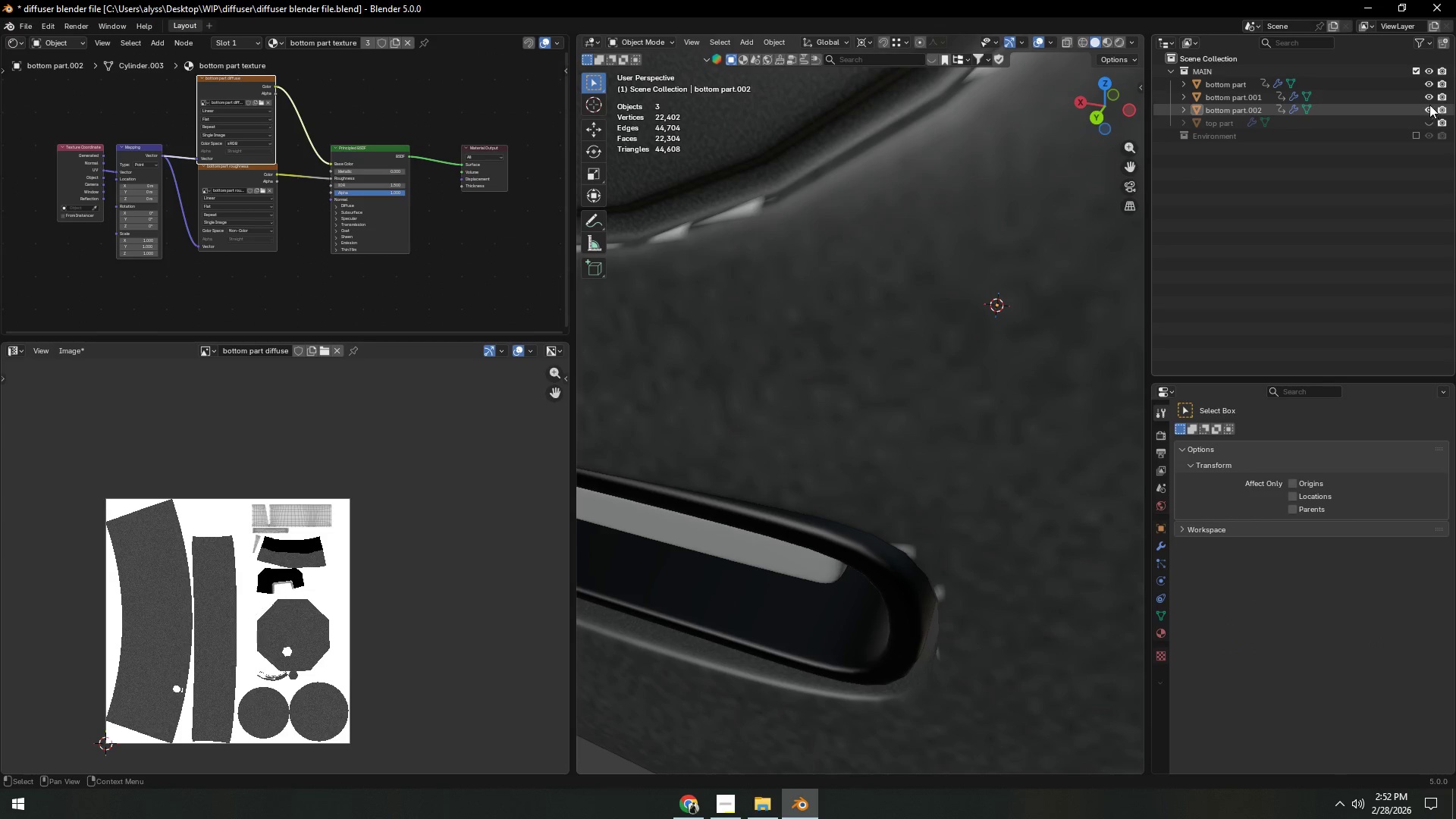 
left_click([1429, 94])
 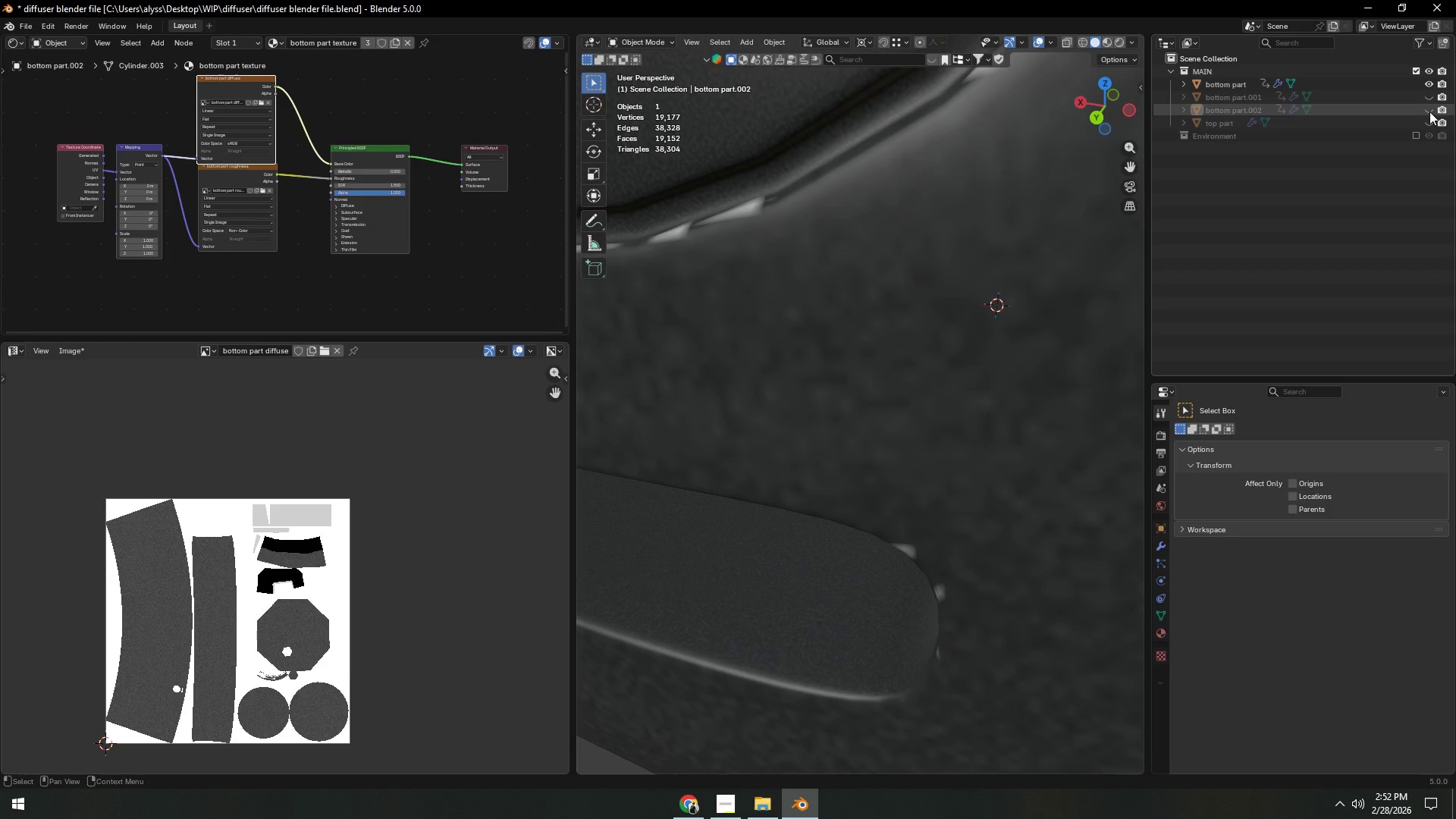 
scroll: coordinate [855, 312], scroll_direction: down, amount: 7.0
 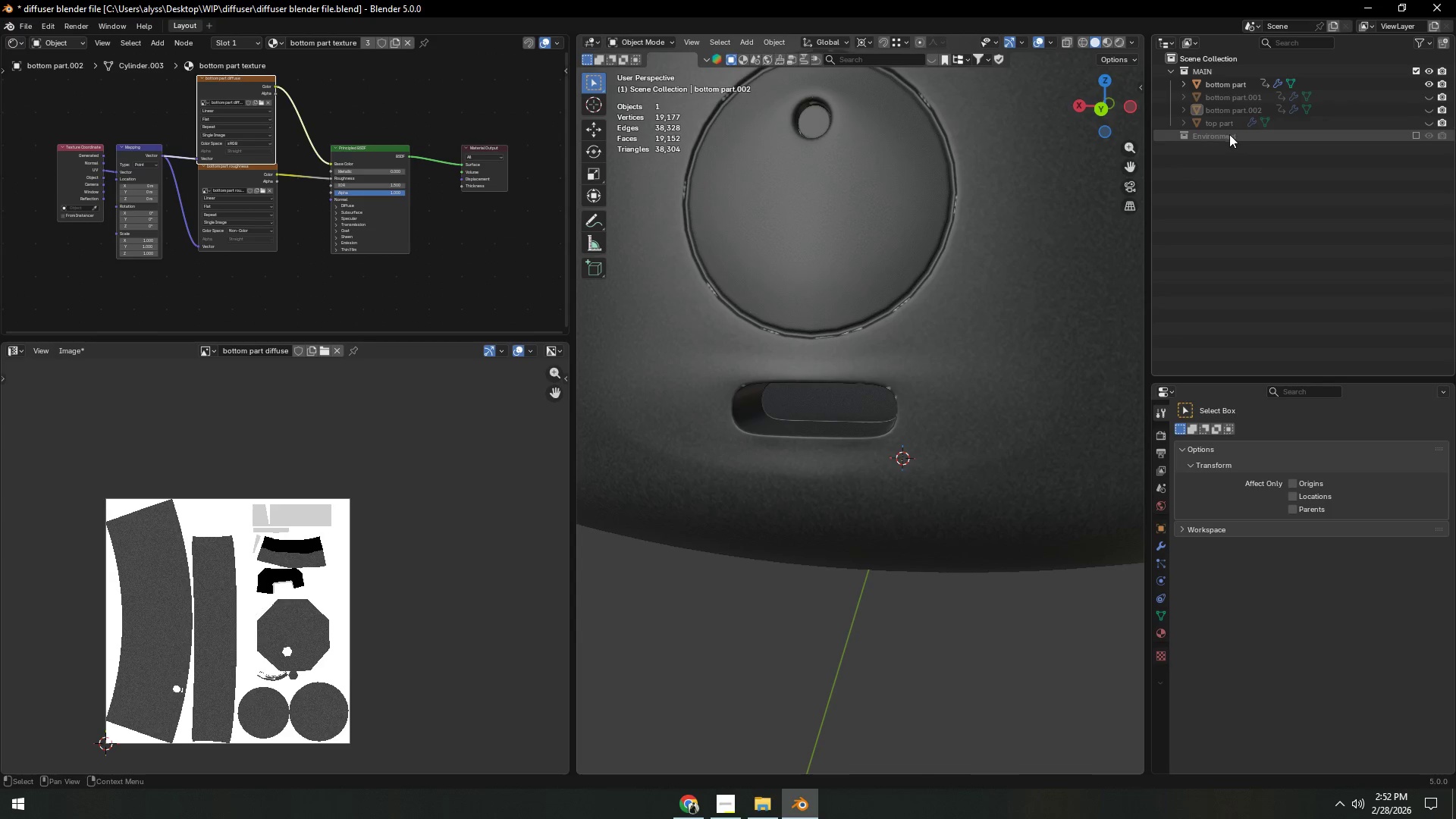 
scroll: coordinate [932, 293], scroll_direction: up, amount: 3.0
 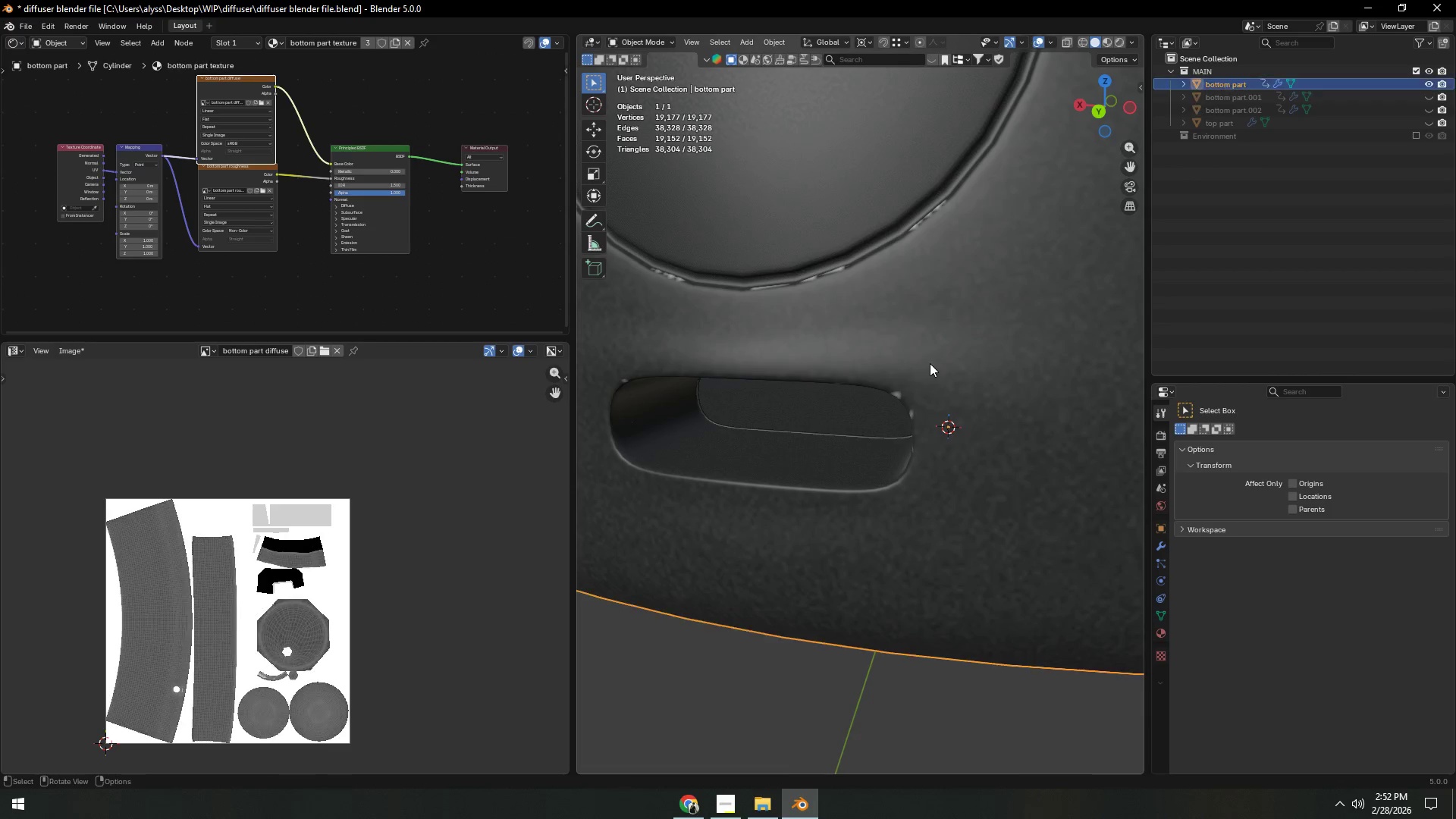 
scroll: coordinate [934, 356], scroll_direction: down, amount: 2.0
 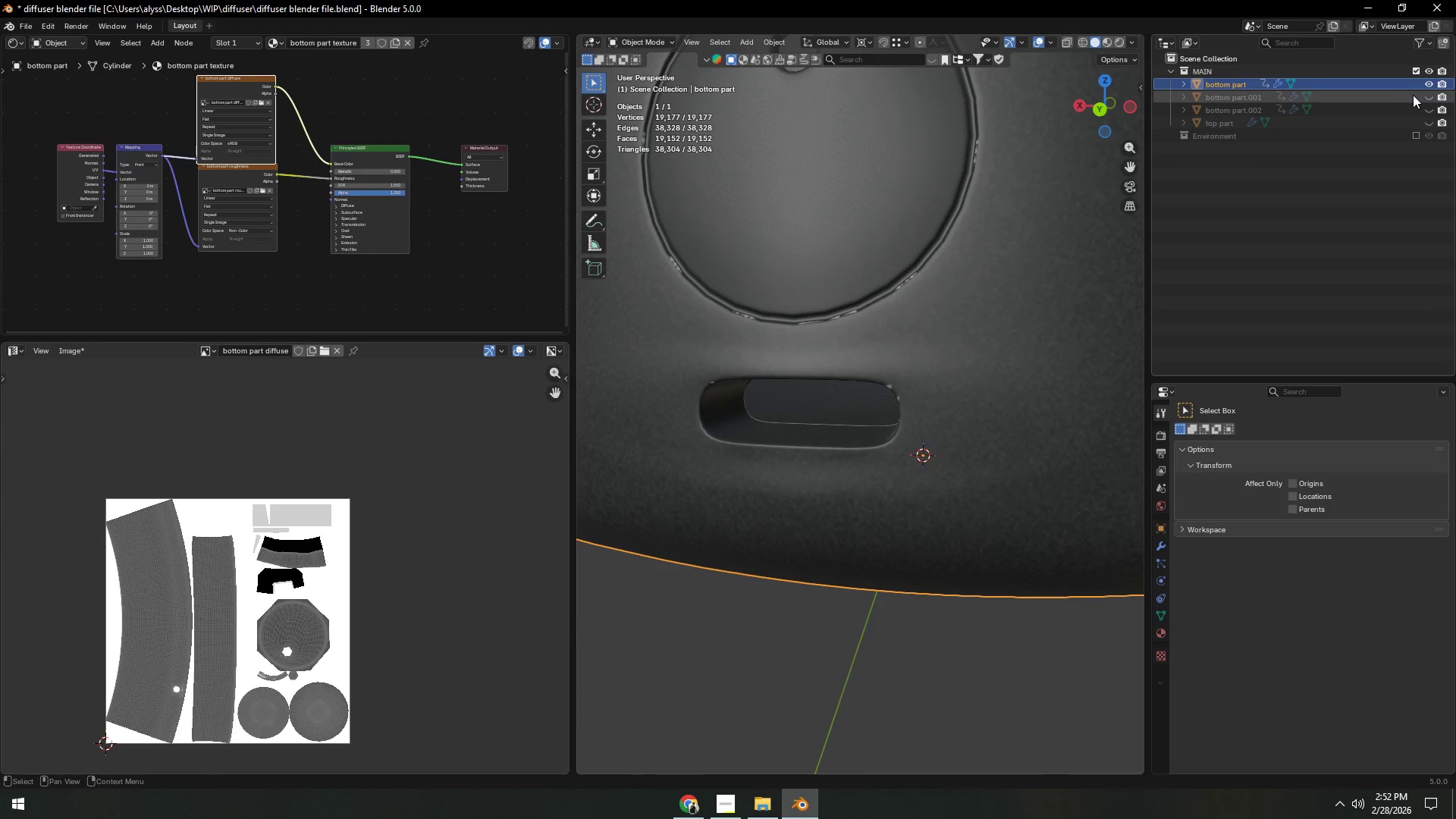 
left_click([1423, 96])
 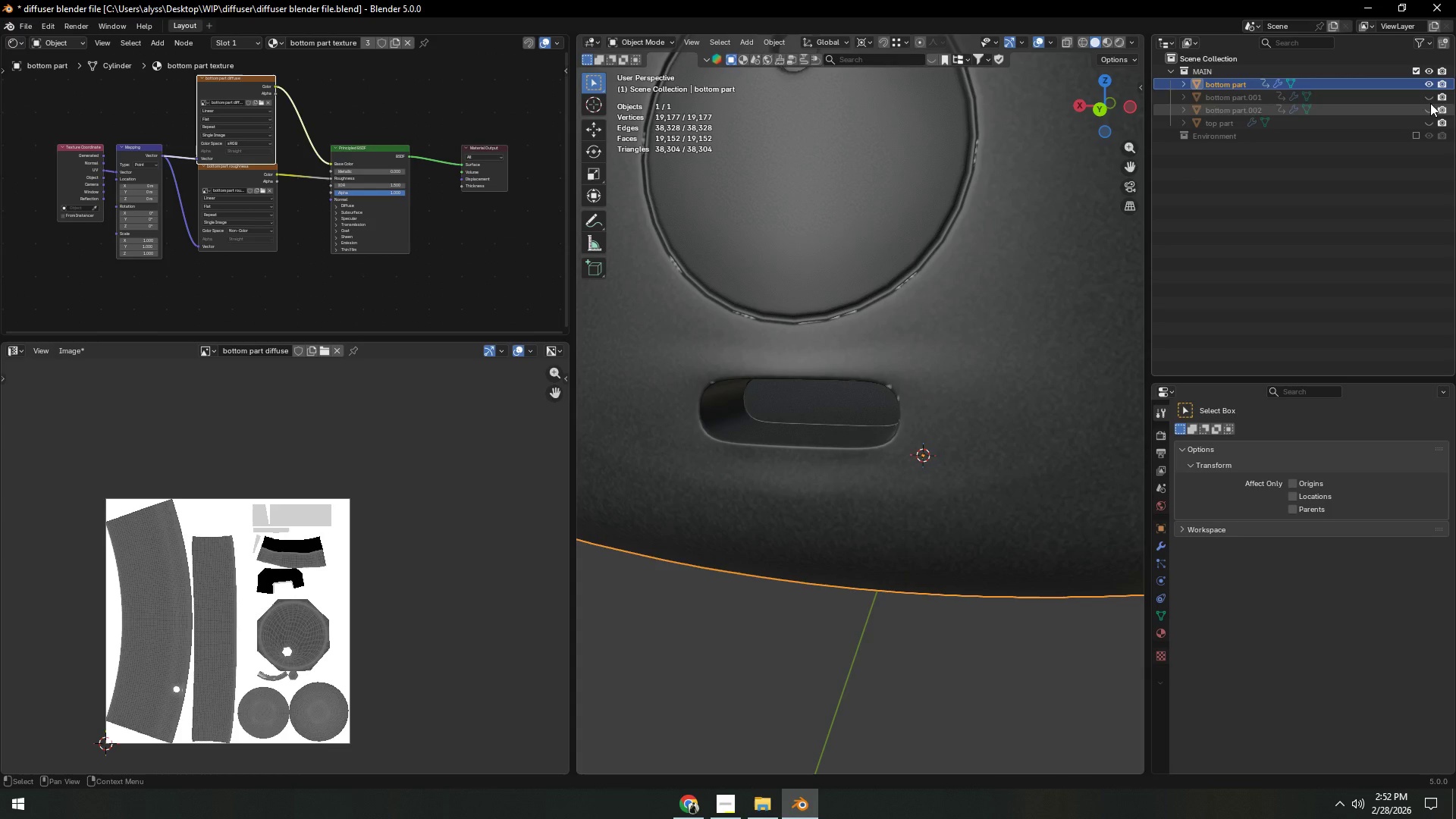 
left_click([1430, 97])
 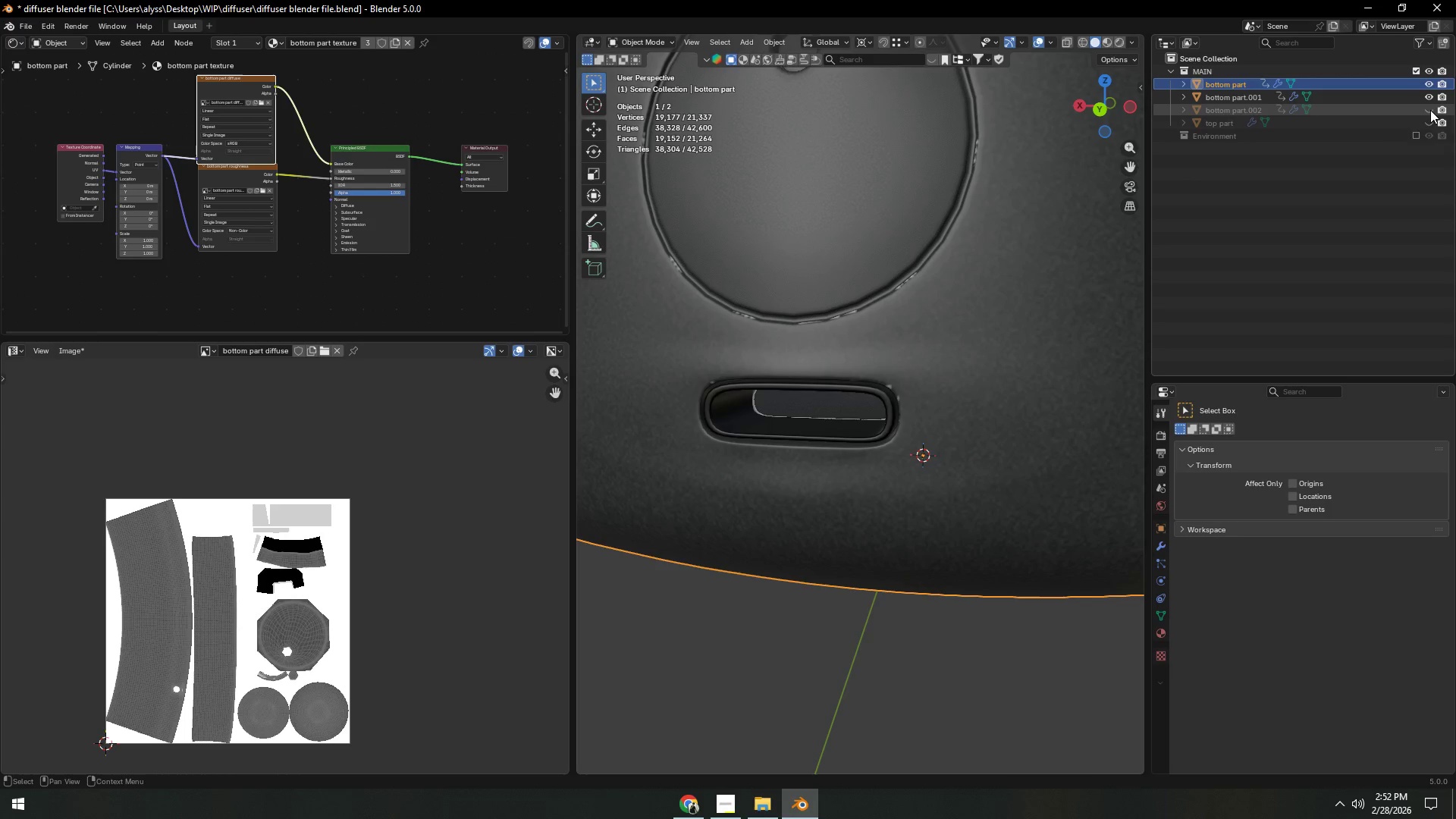 
left_click([1430, 110])
 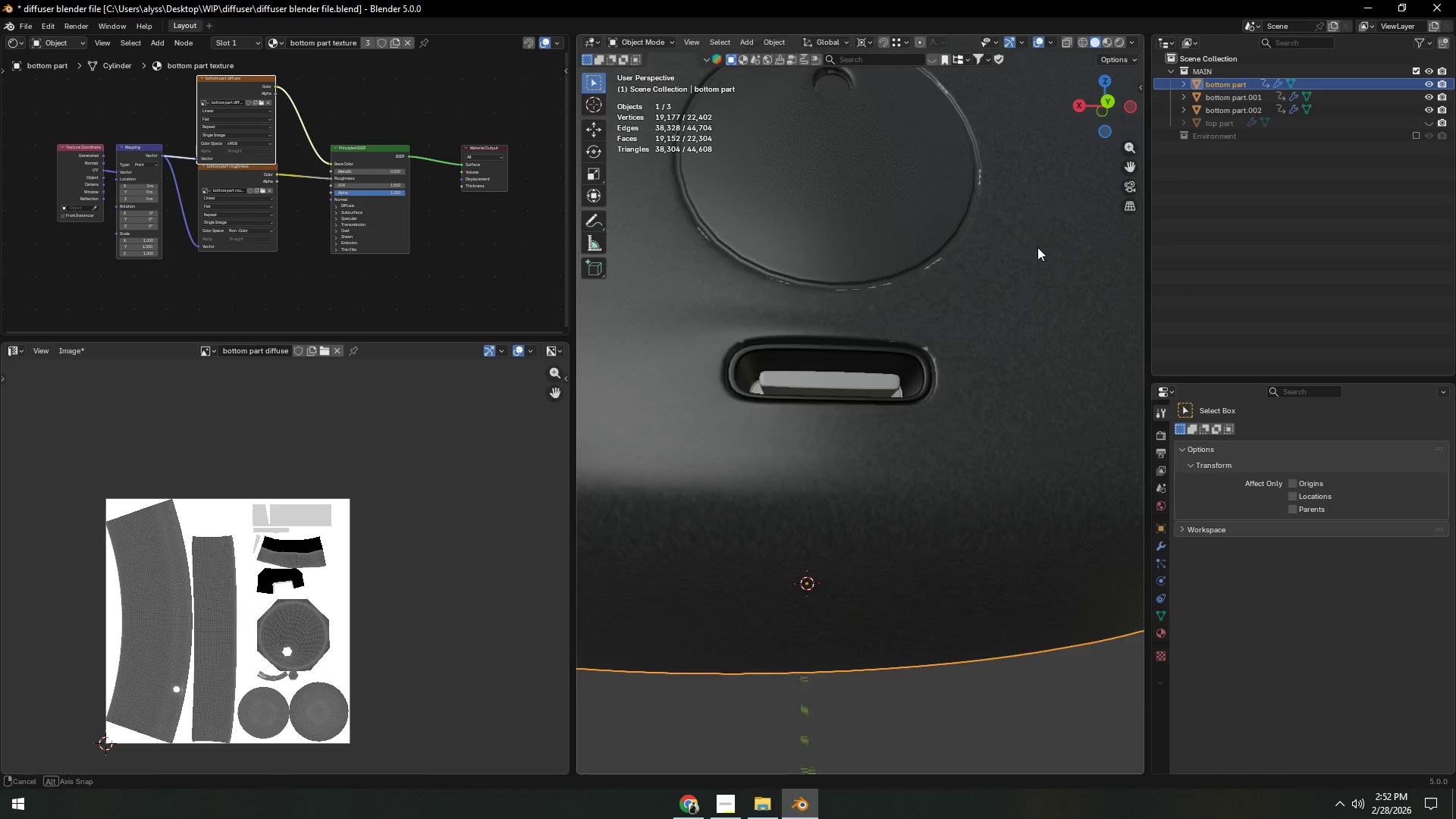 
scroll: coordinate [1044, 245], scroll_direction: down, amount: 2.0
 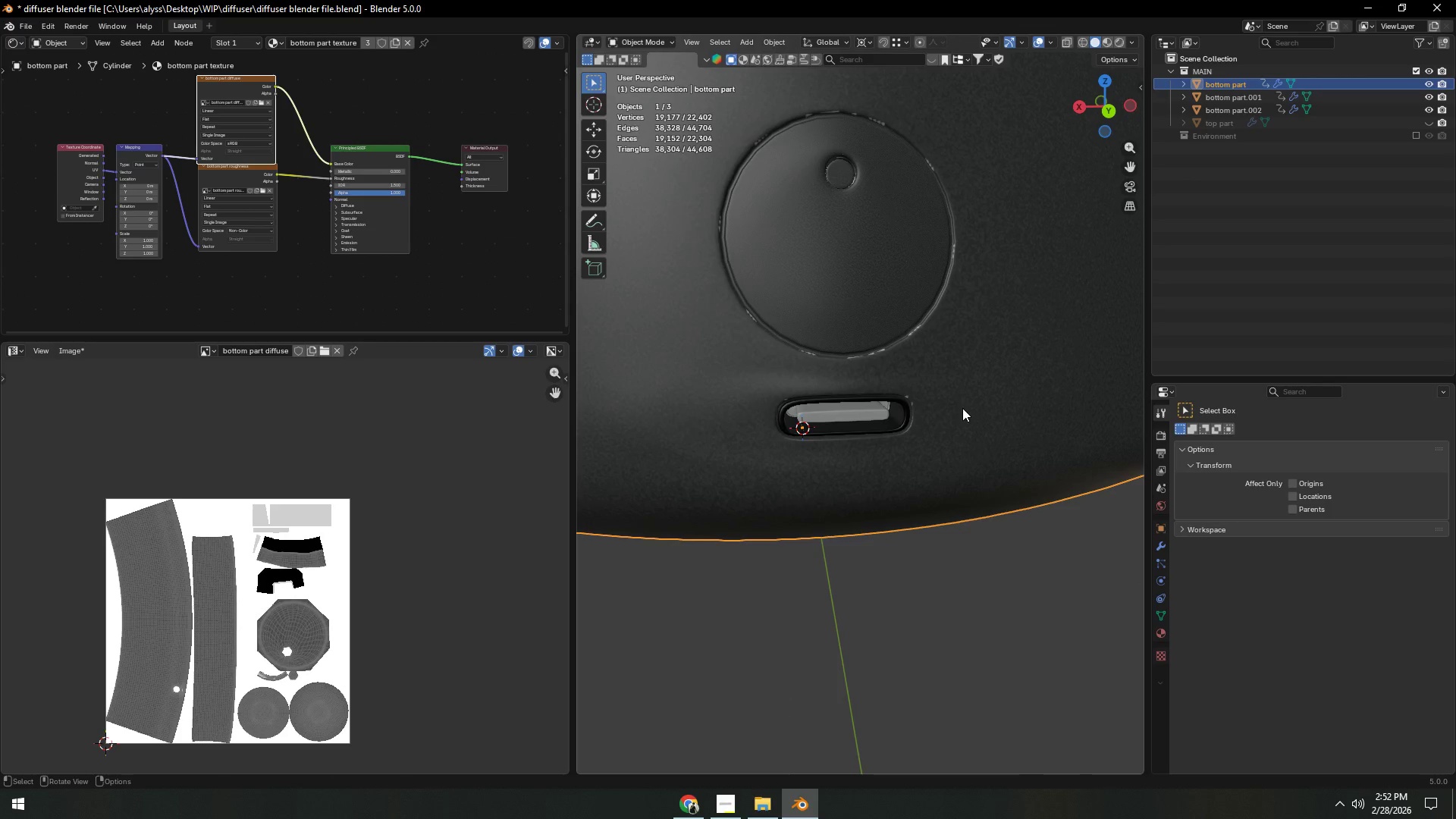 
left_click([1226, 112])
 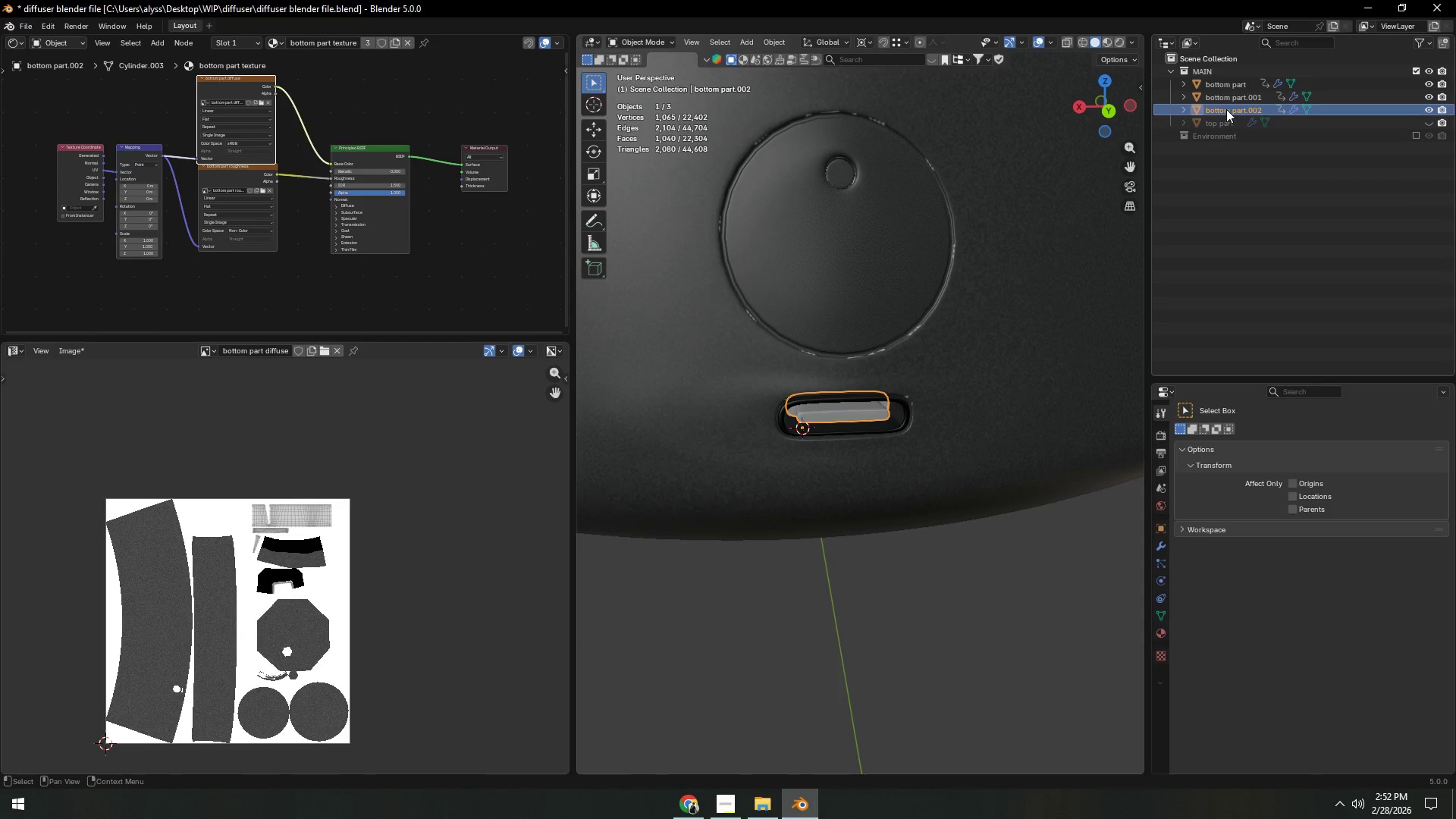 
hold_key(key=ControlLeft, duration=1.0)
left_click([1230, 100])
 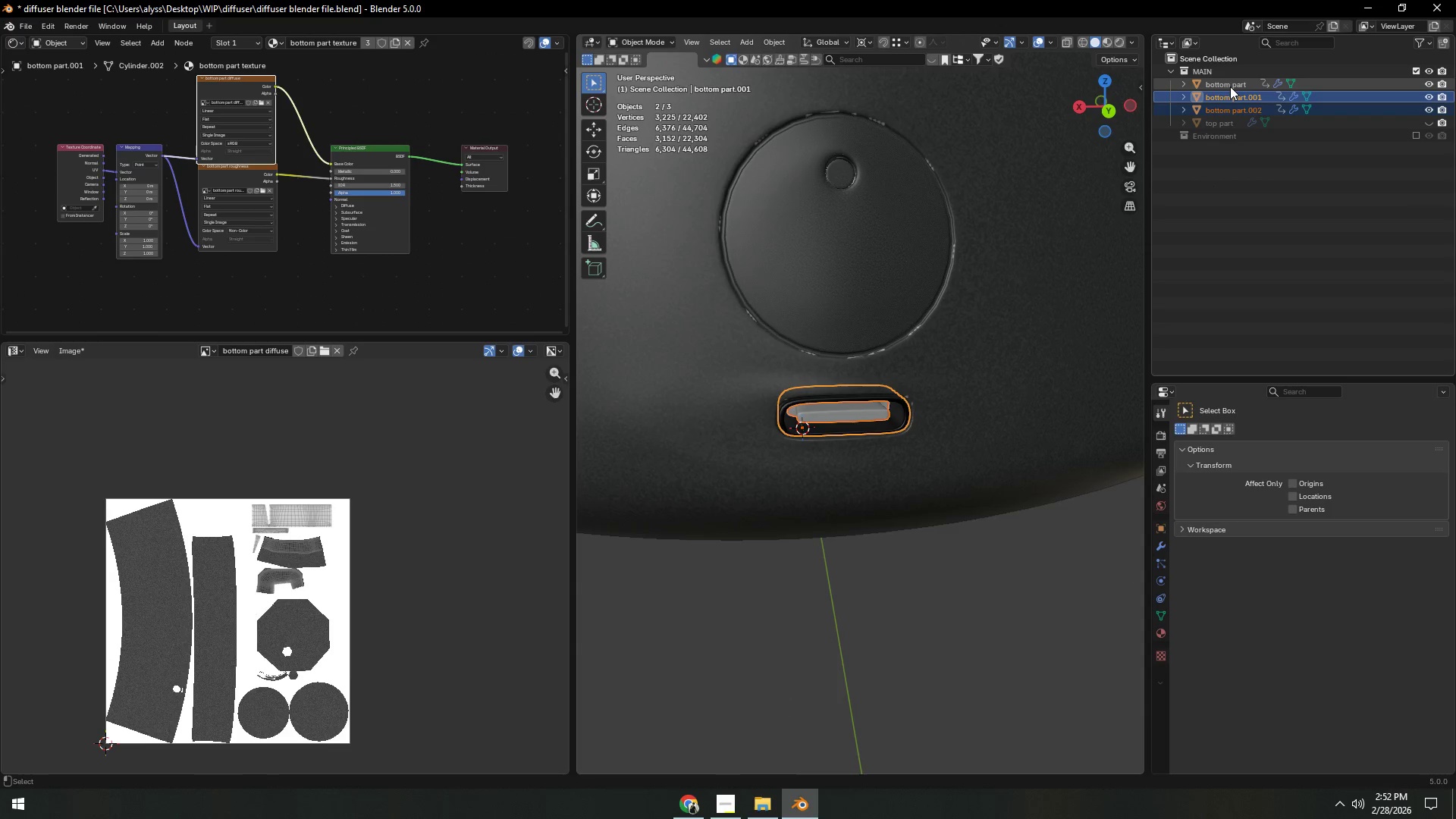 
left_click([1230, 85])
 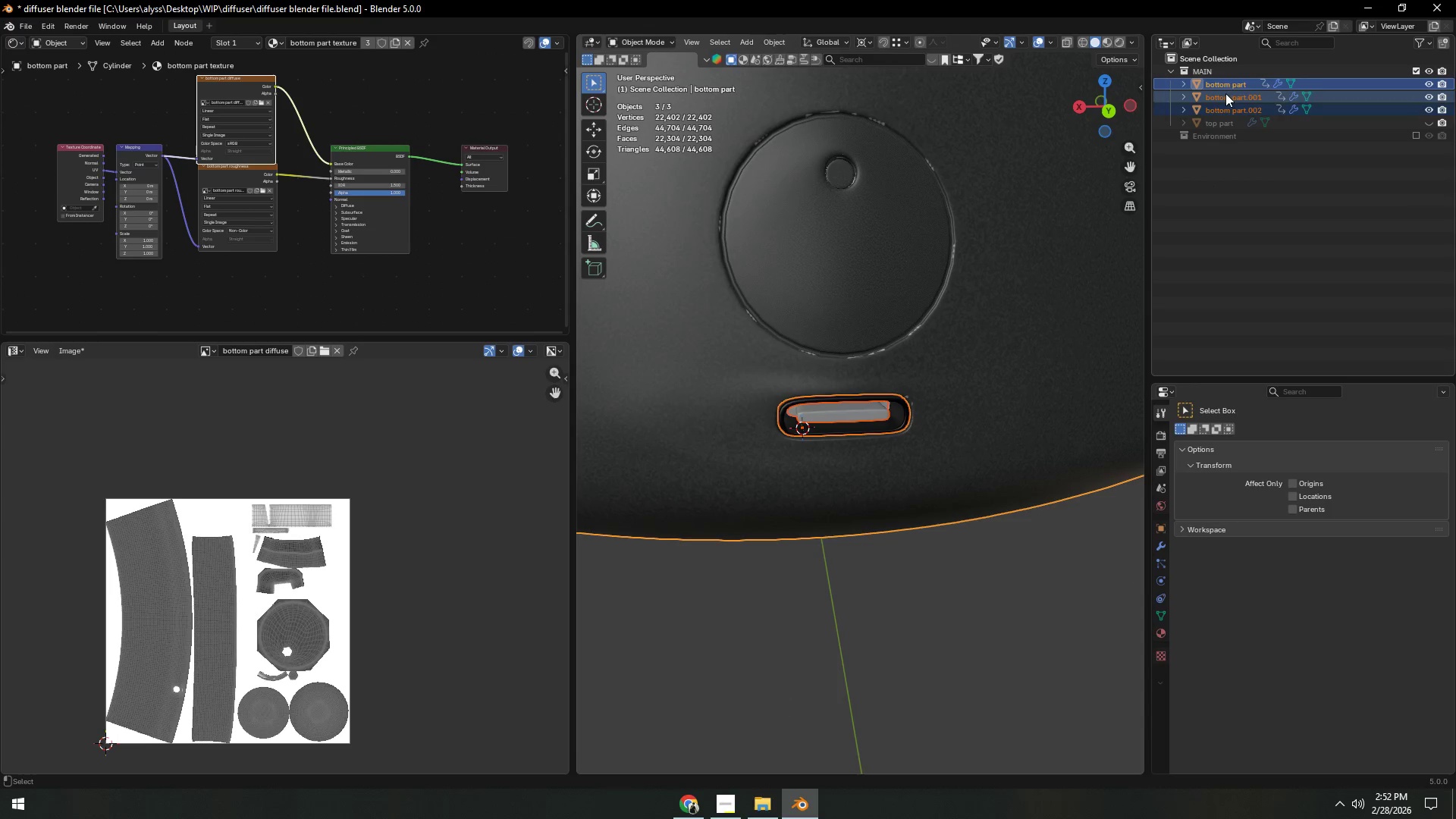 
key(Control+J)
 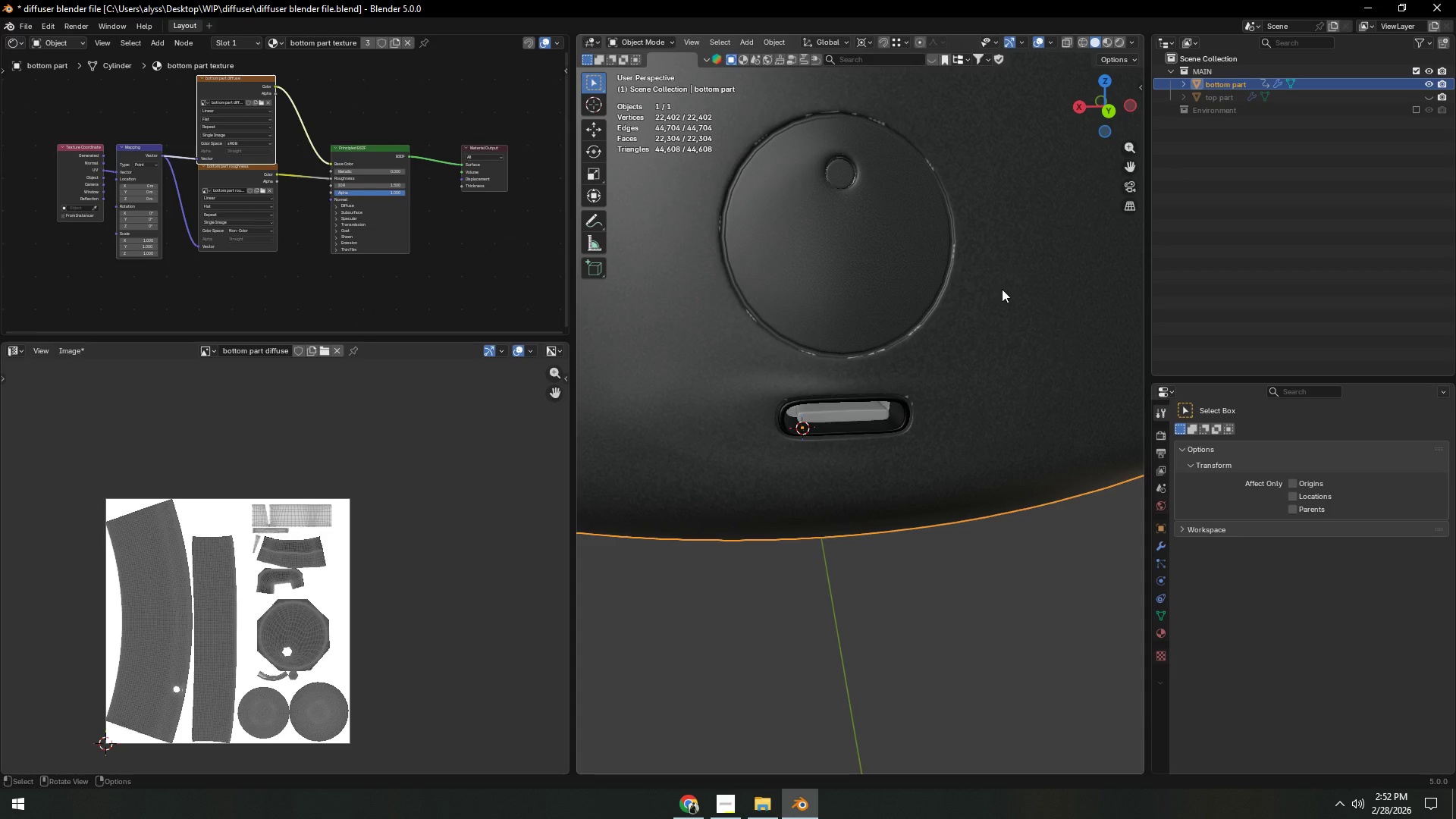 
left_click([954, 368])
 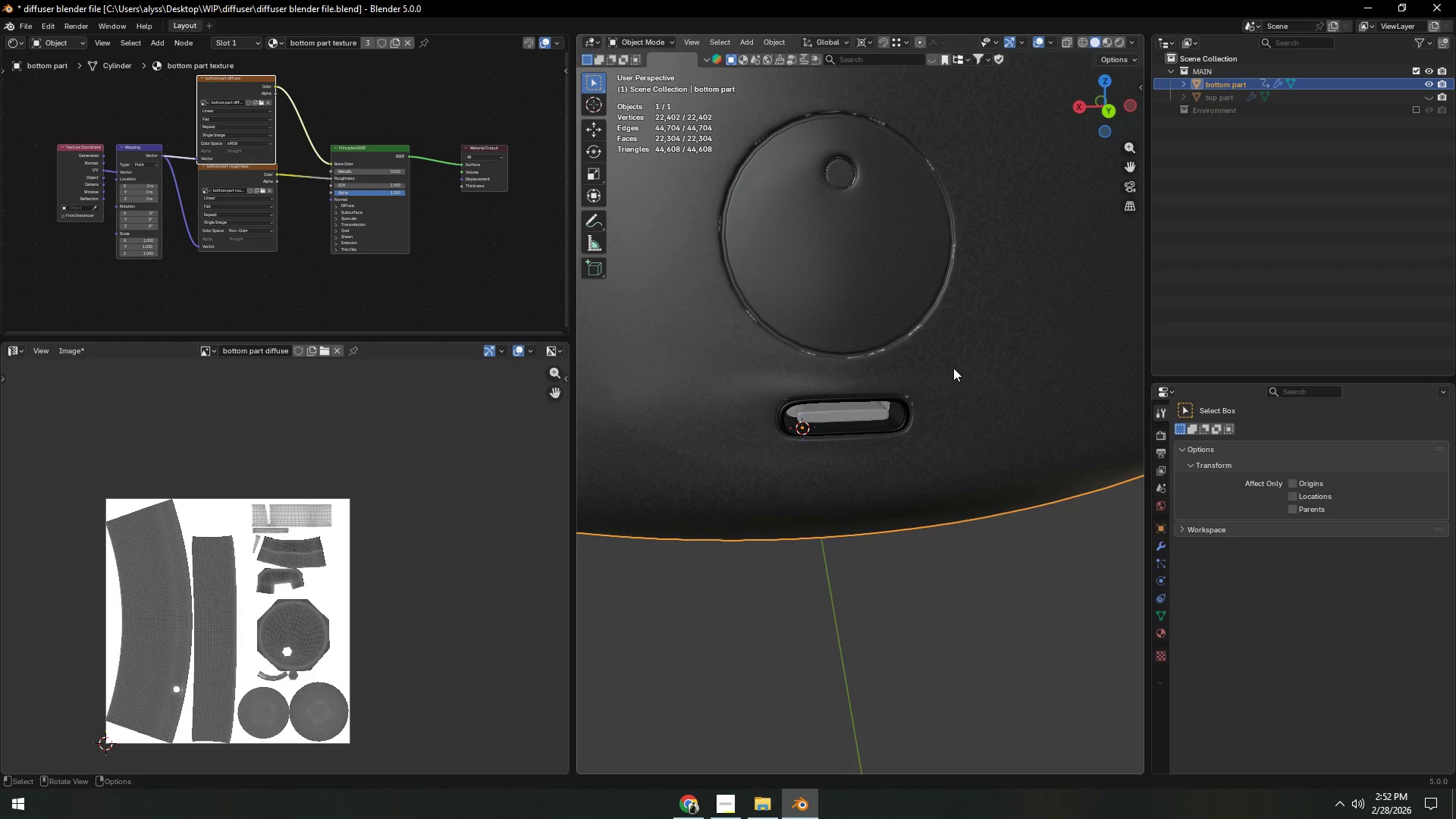 
key(Tab)
 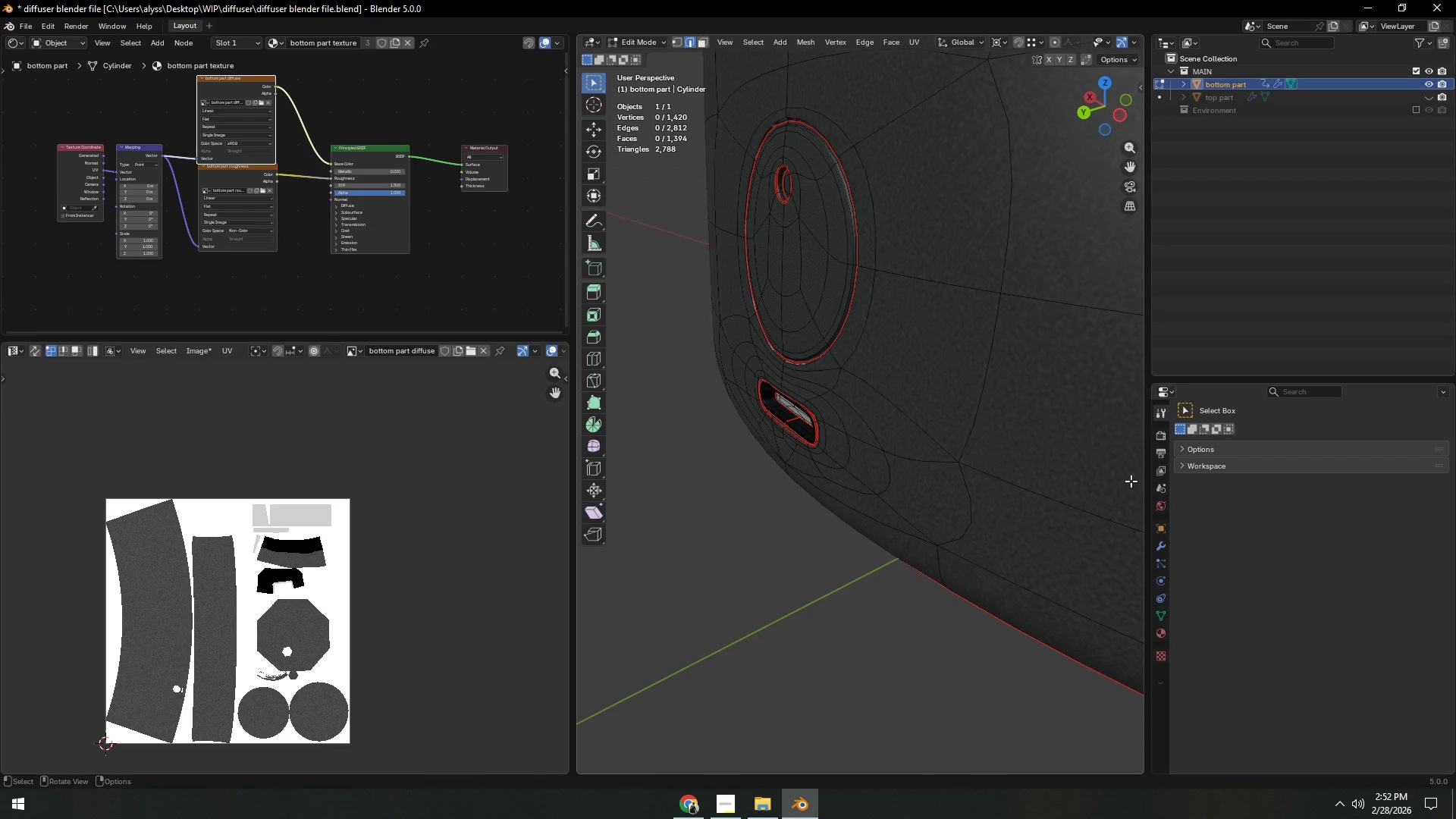 
left_click([1165, 549])
 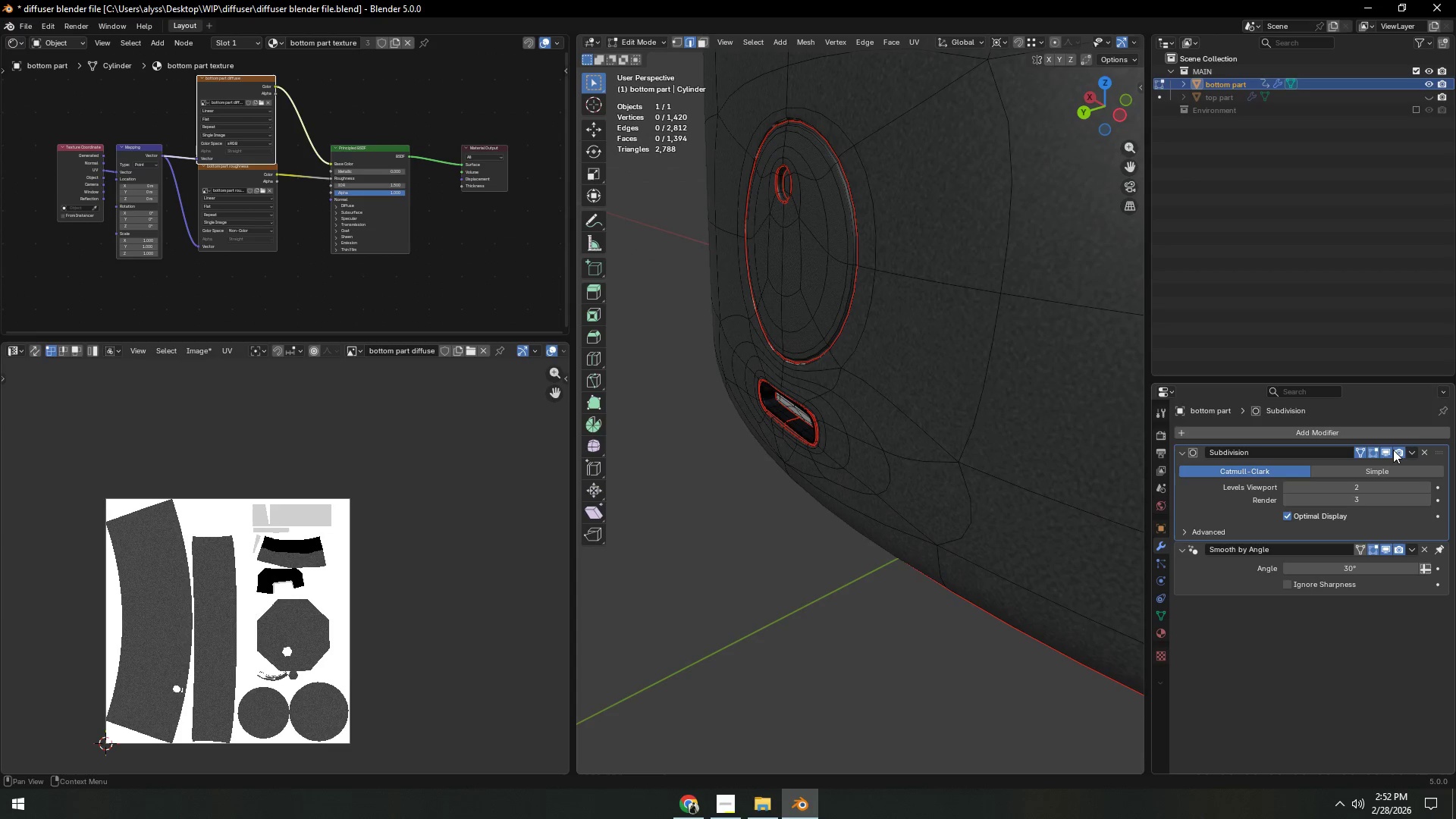 
left_click([1383, 452])
 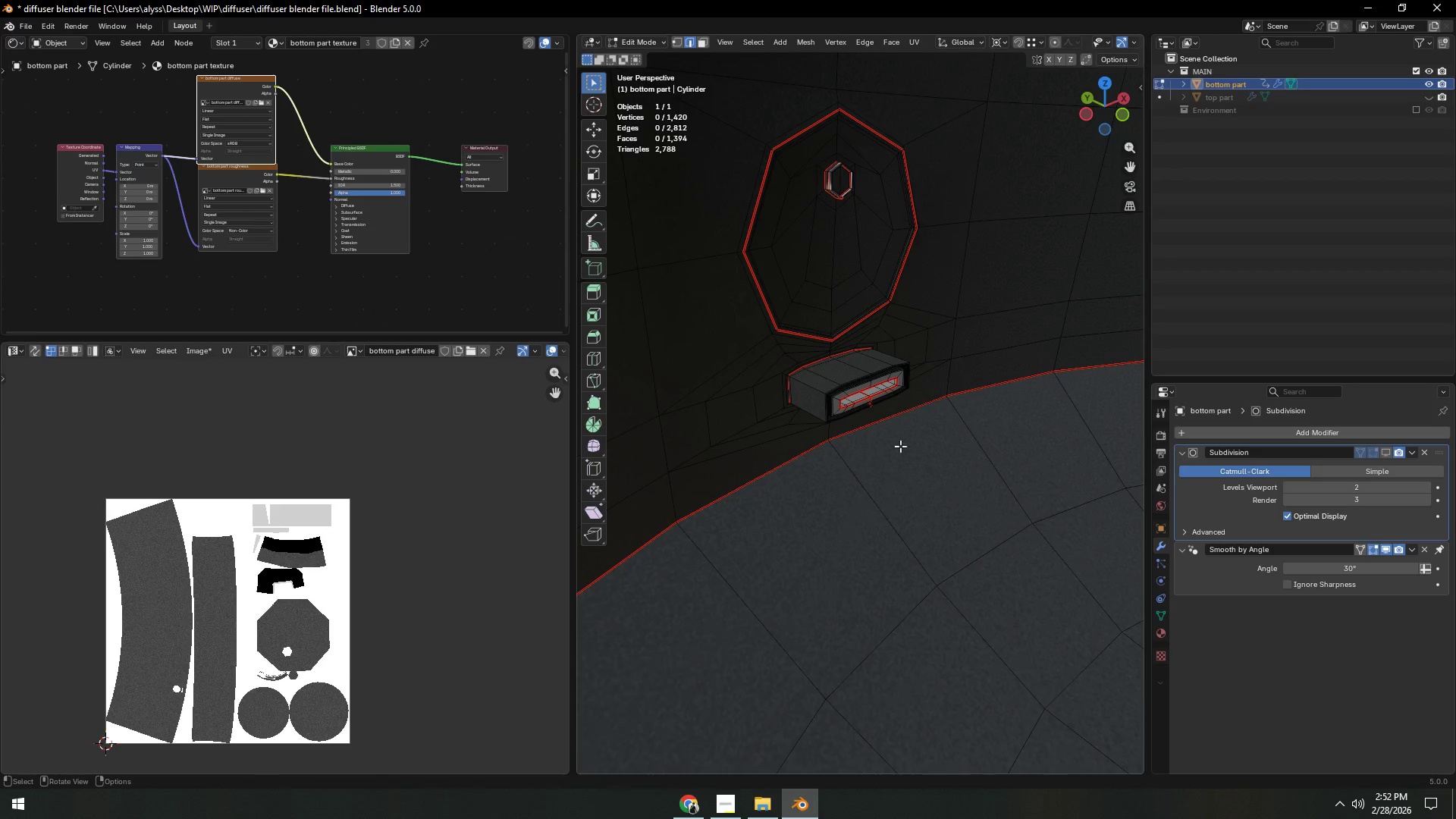 
scroll: coordinate [868, 453], scroll_direction: up, amount: 7.0
 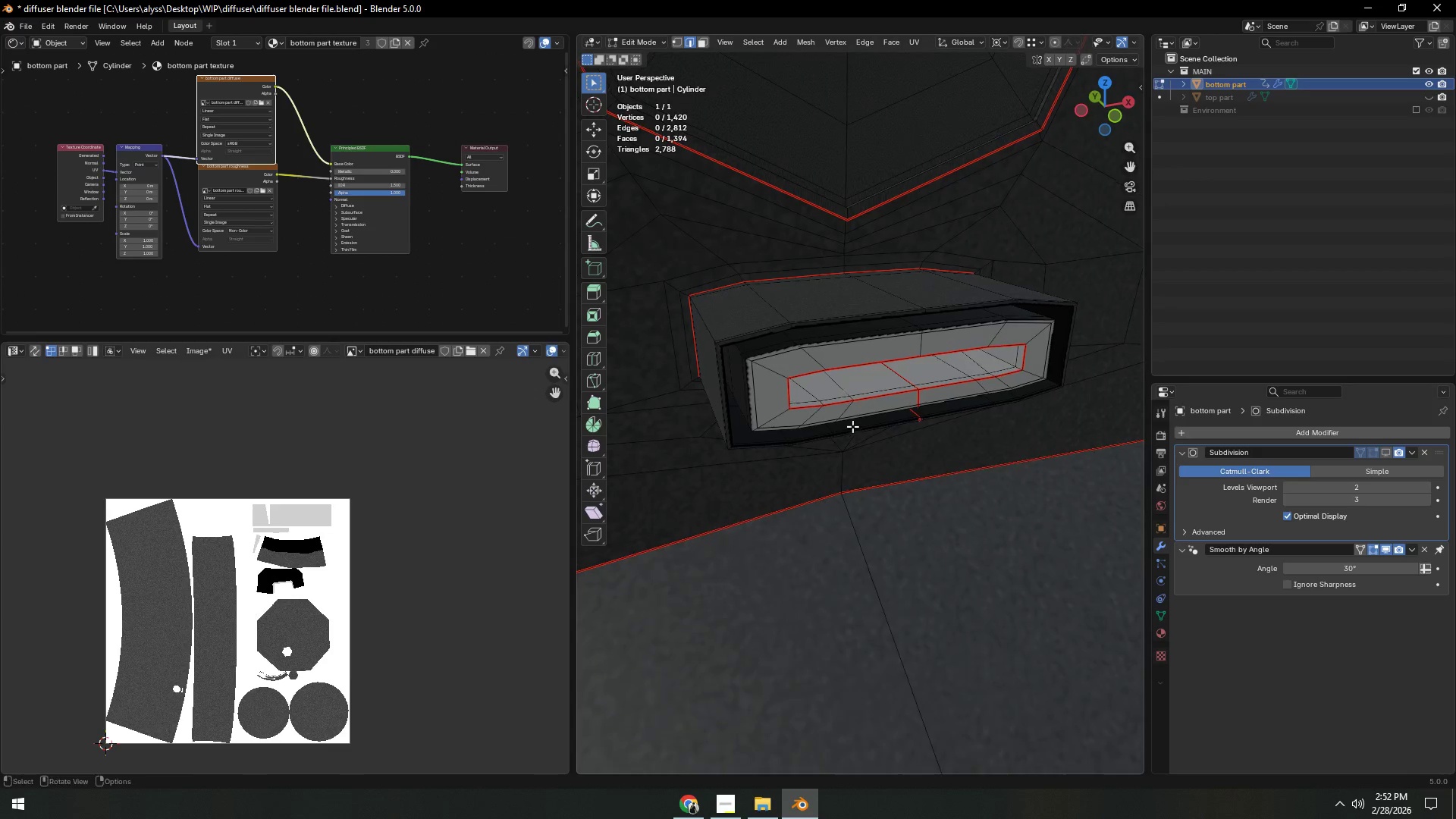 
left_click([849, 392])
 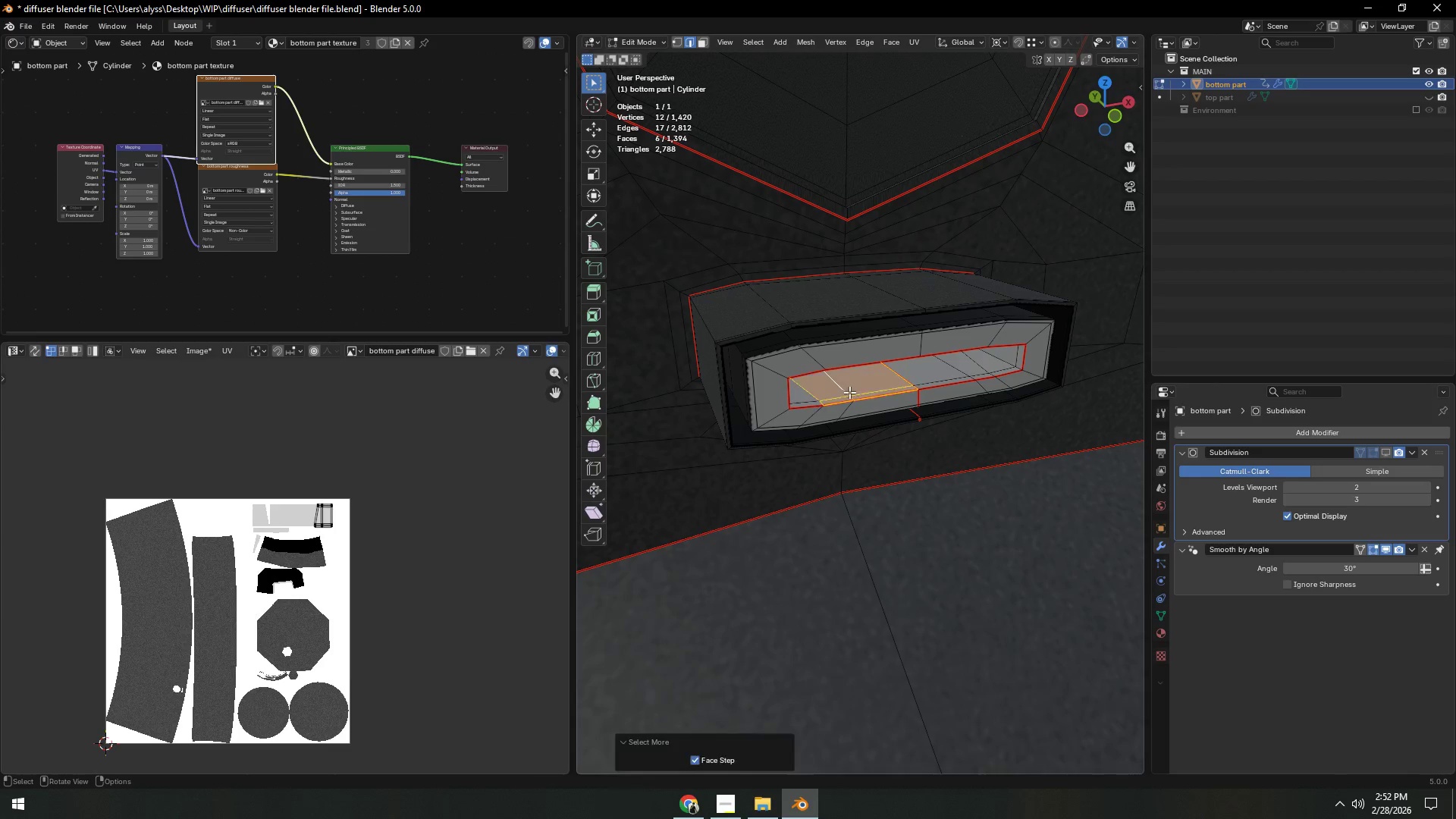 
double_click([849, 392])
 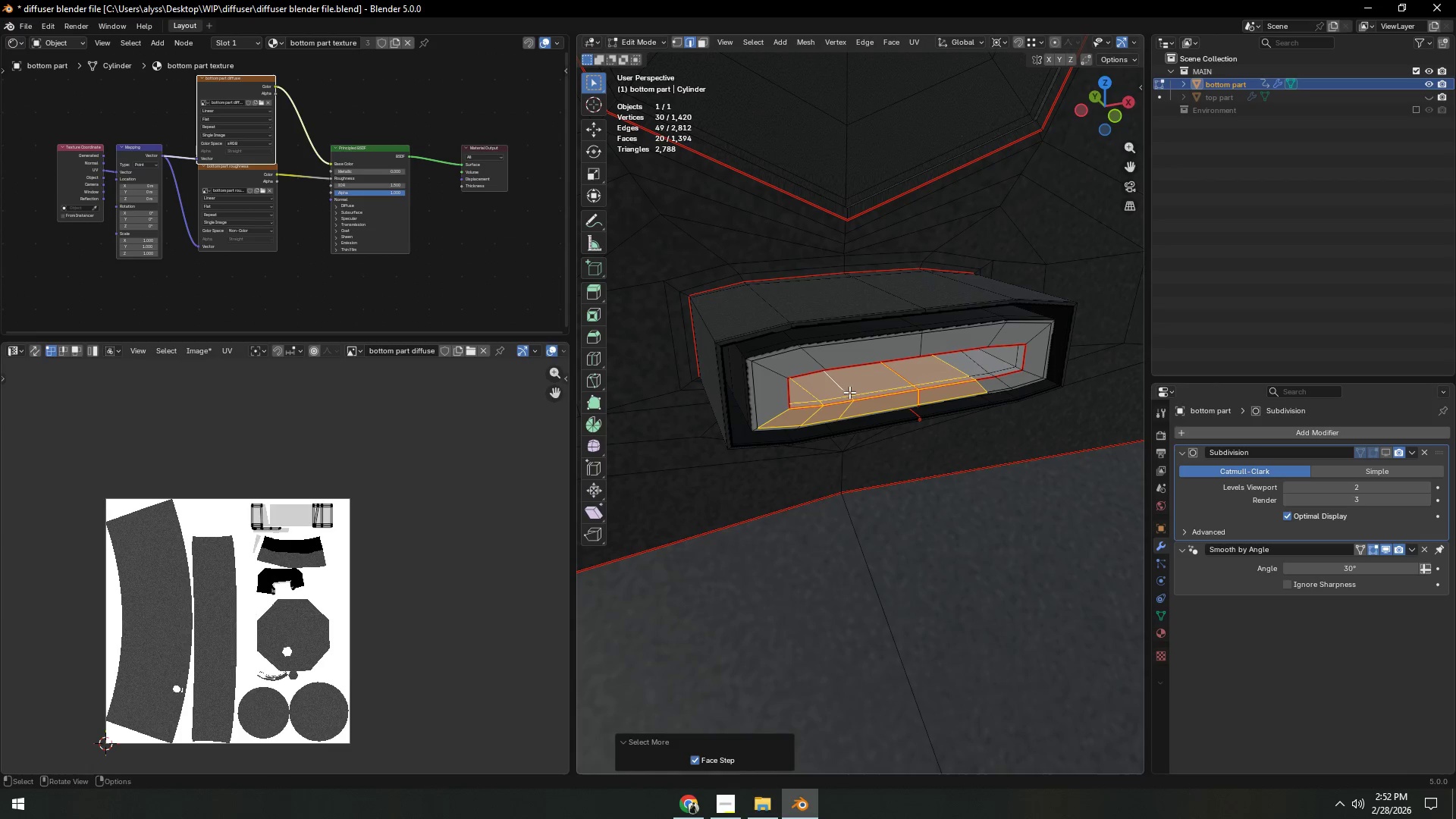 
triple_click([849, 392])
 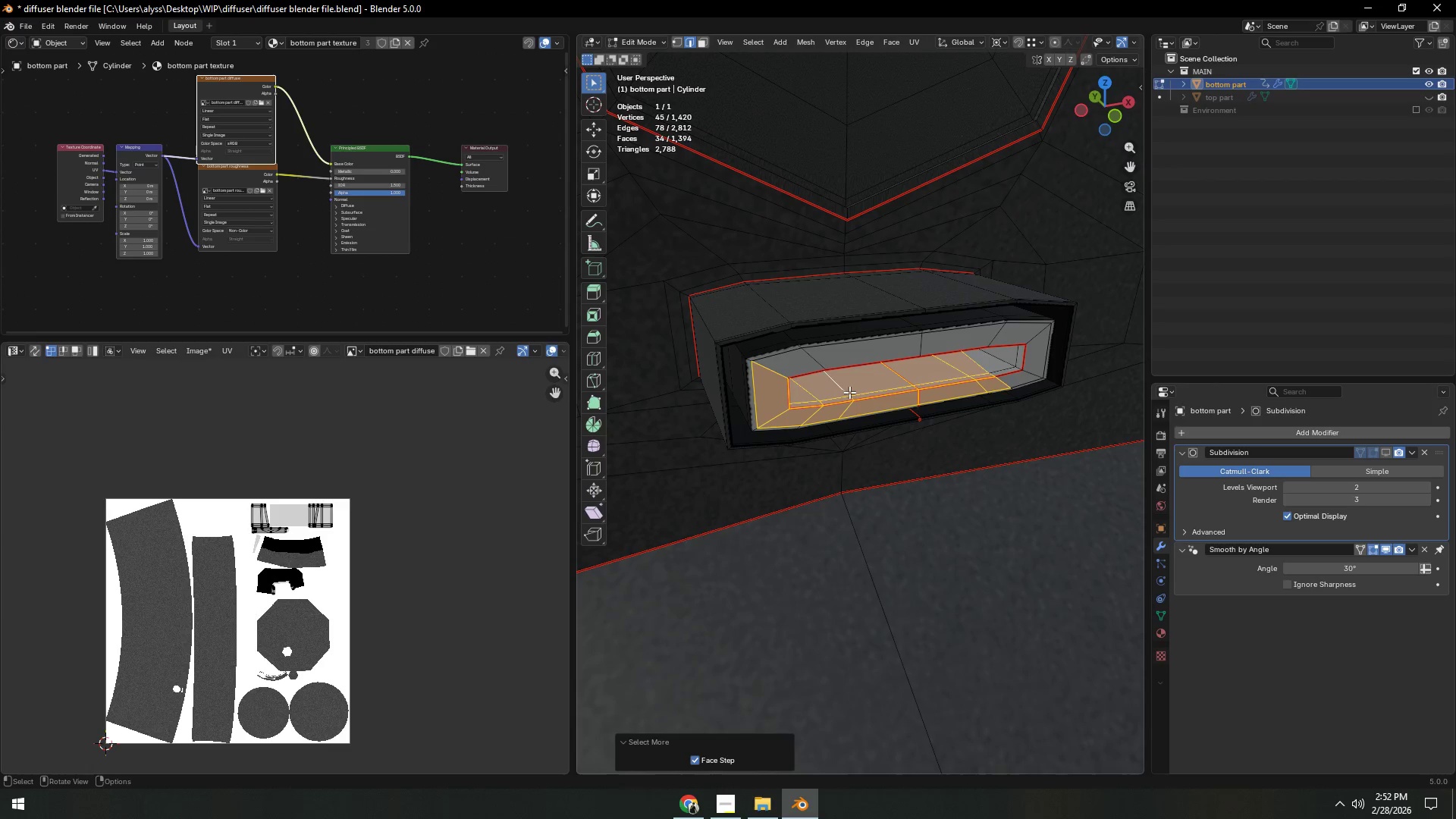 
triple_click([849, 392])
 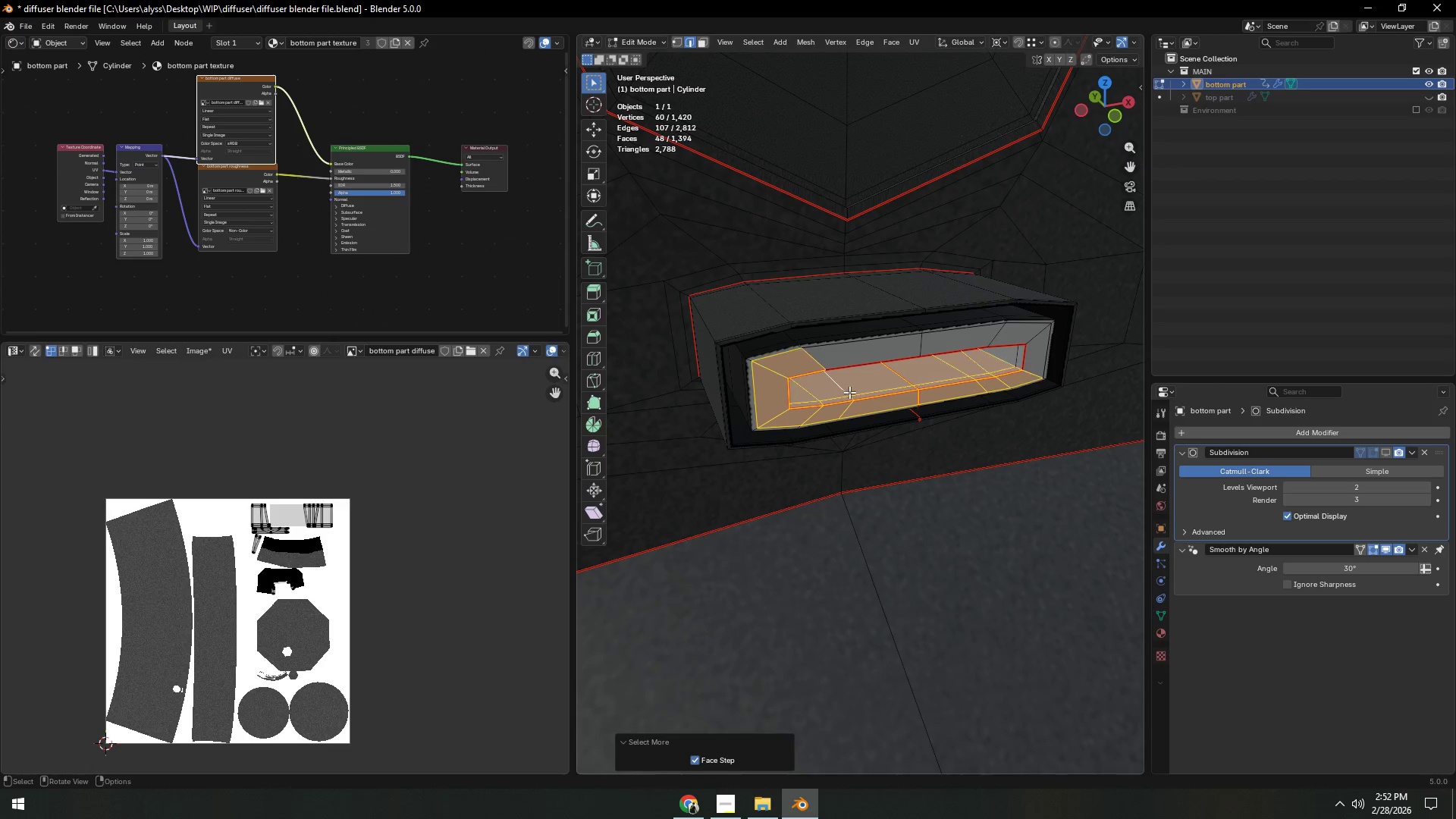 
triple_click([849, 392])
 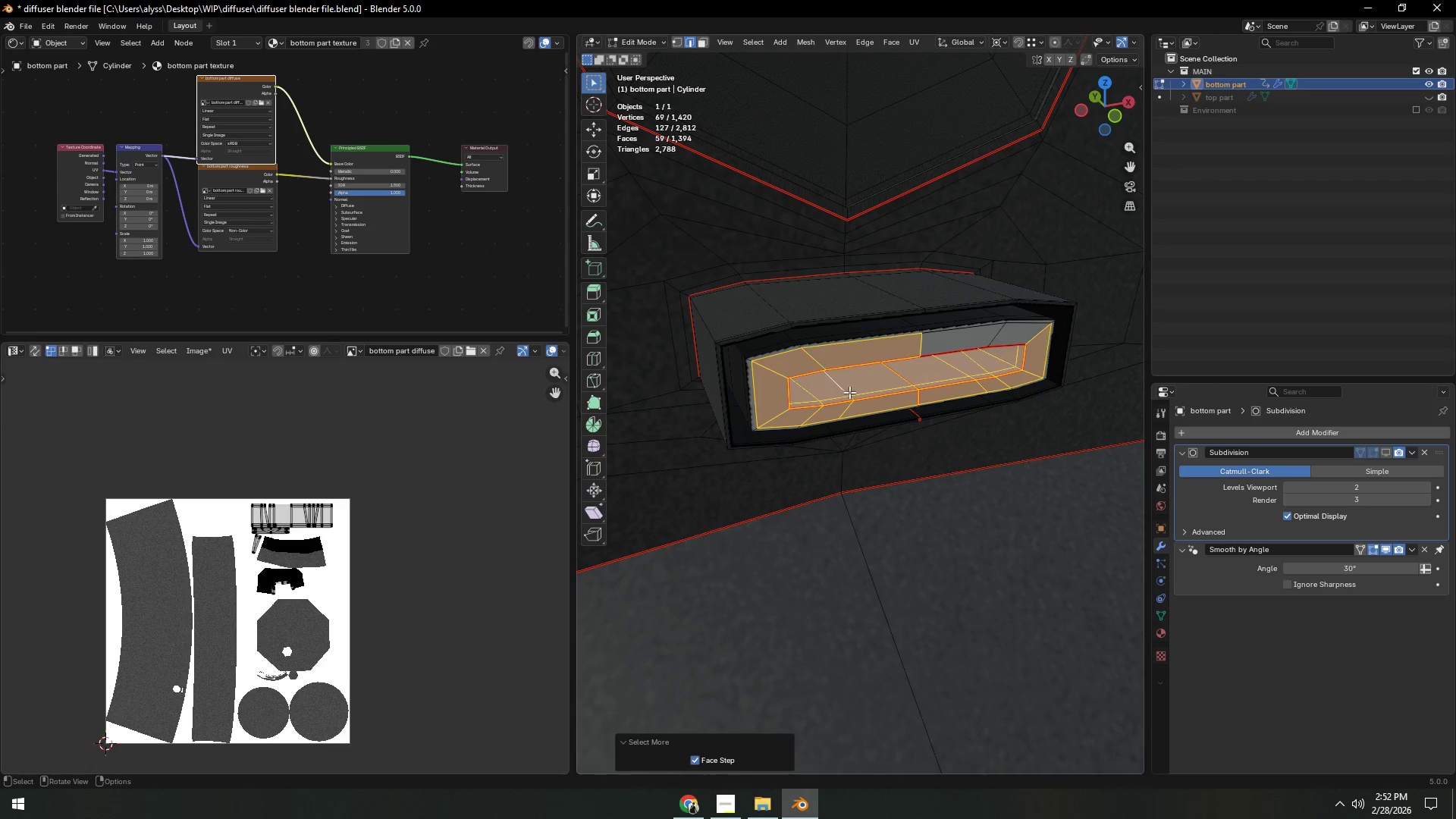 
triple_click([849, 392])
 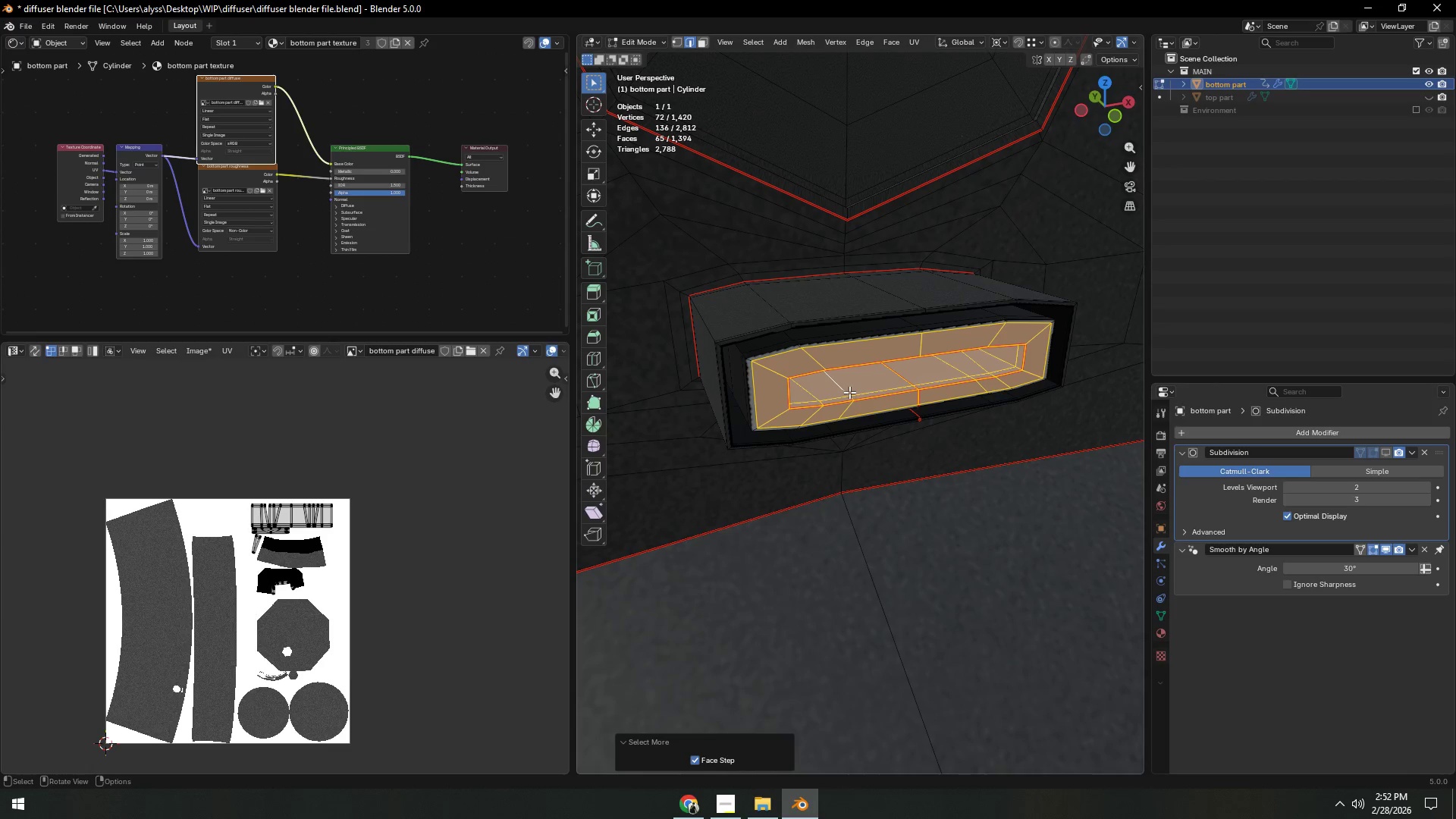 
triple_click([849, 392])
 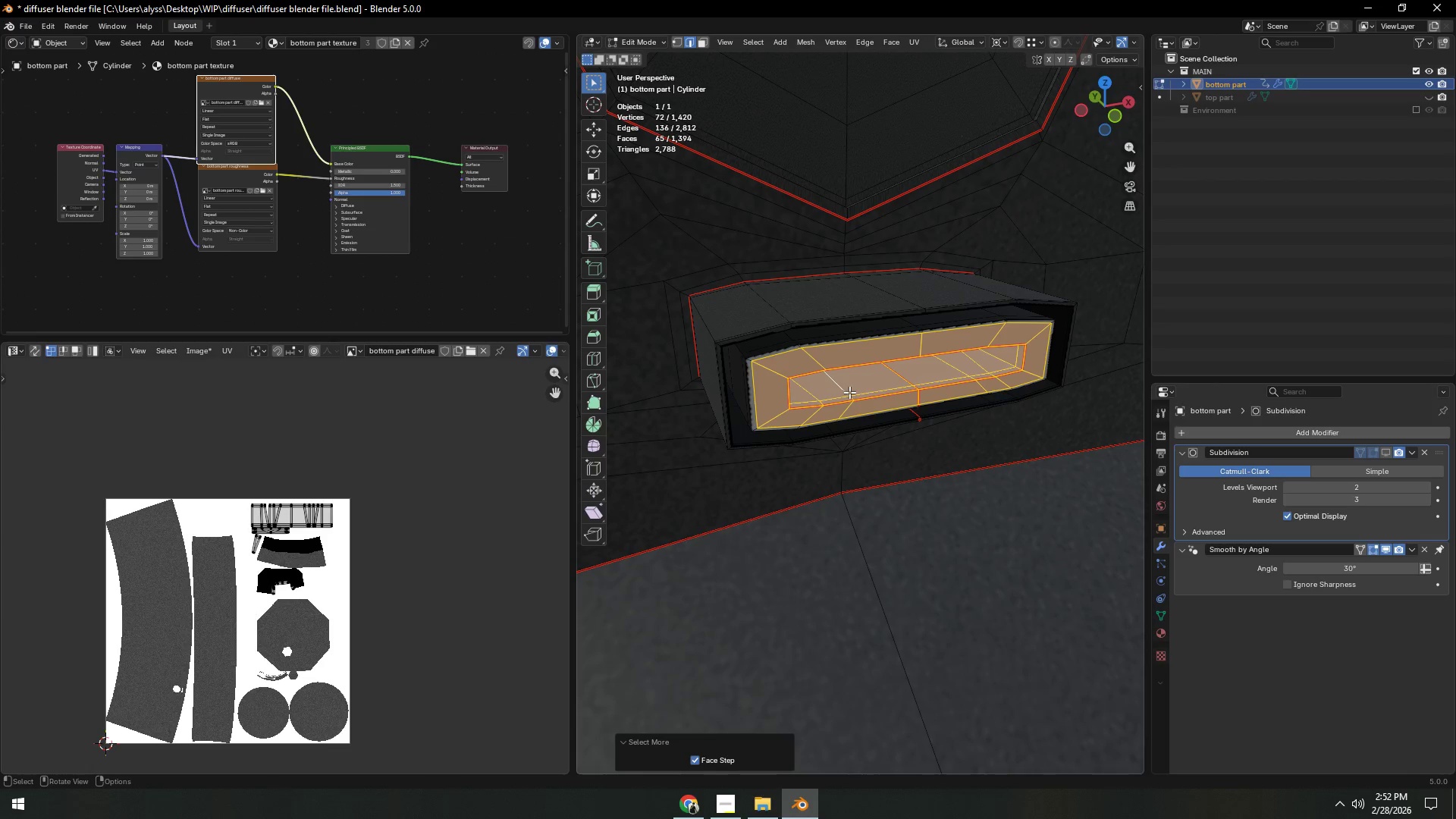 
triple_click([849, 392])
 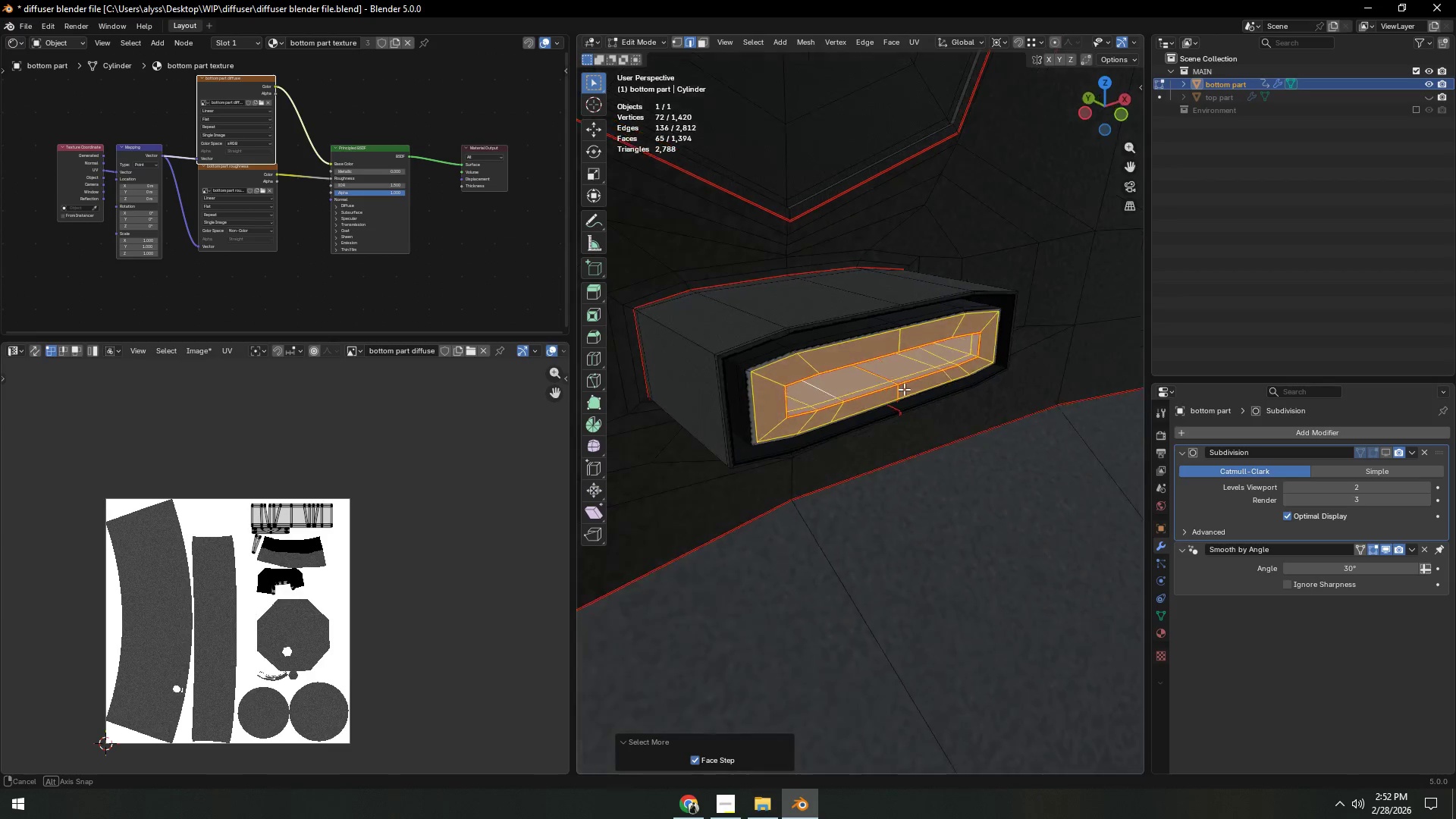 
hold_key(key=ShiftLeft, duration=0.33)
 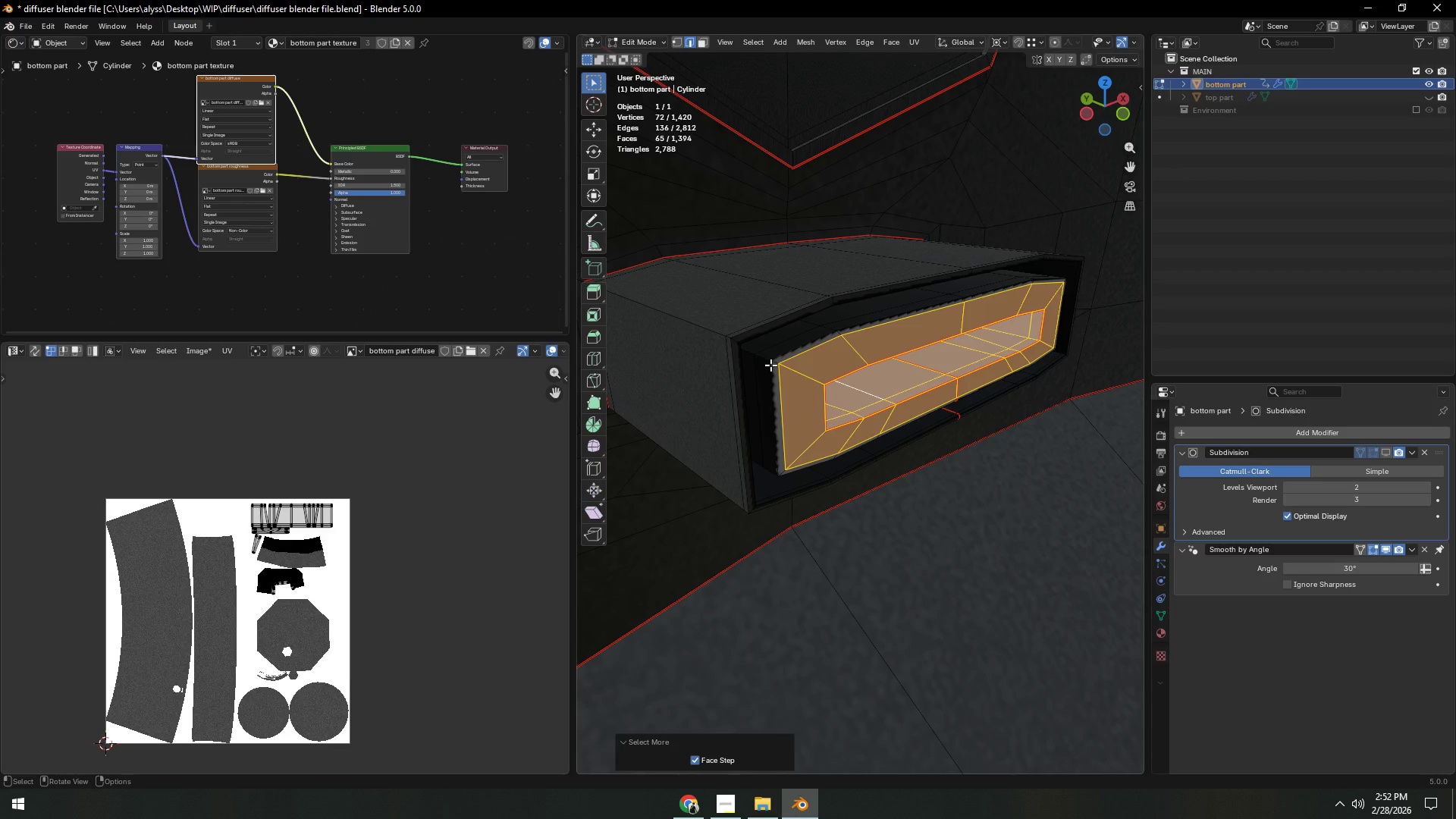 
scroll: coordinate [890, 394], scroll_direction: up, amount: 2.0
 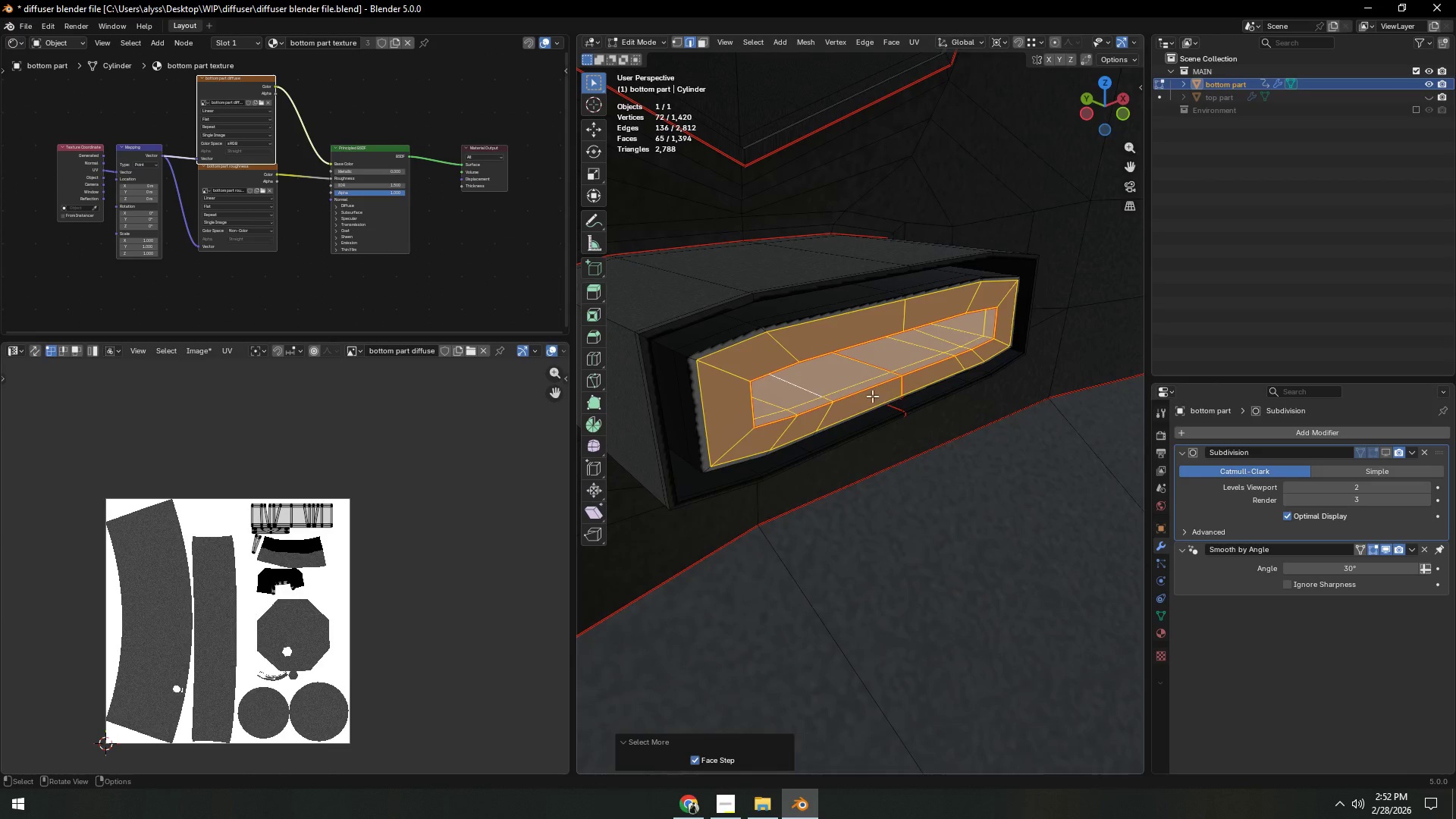 
key(1)
 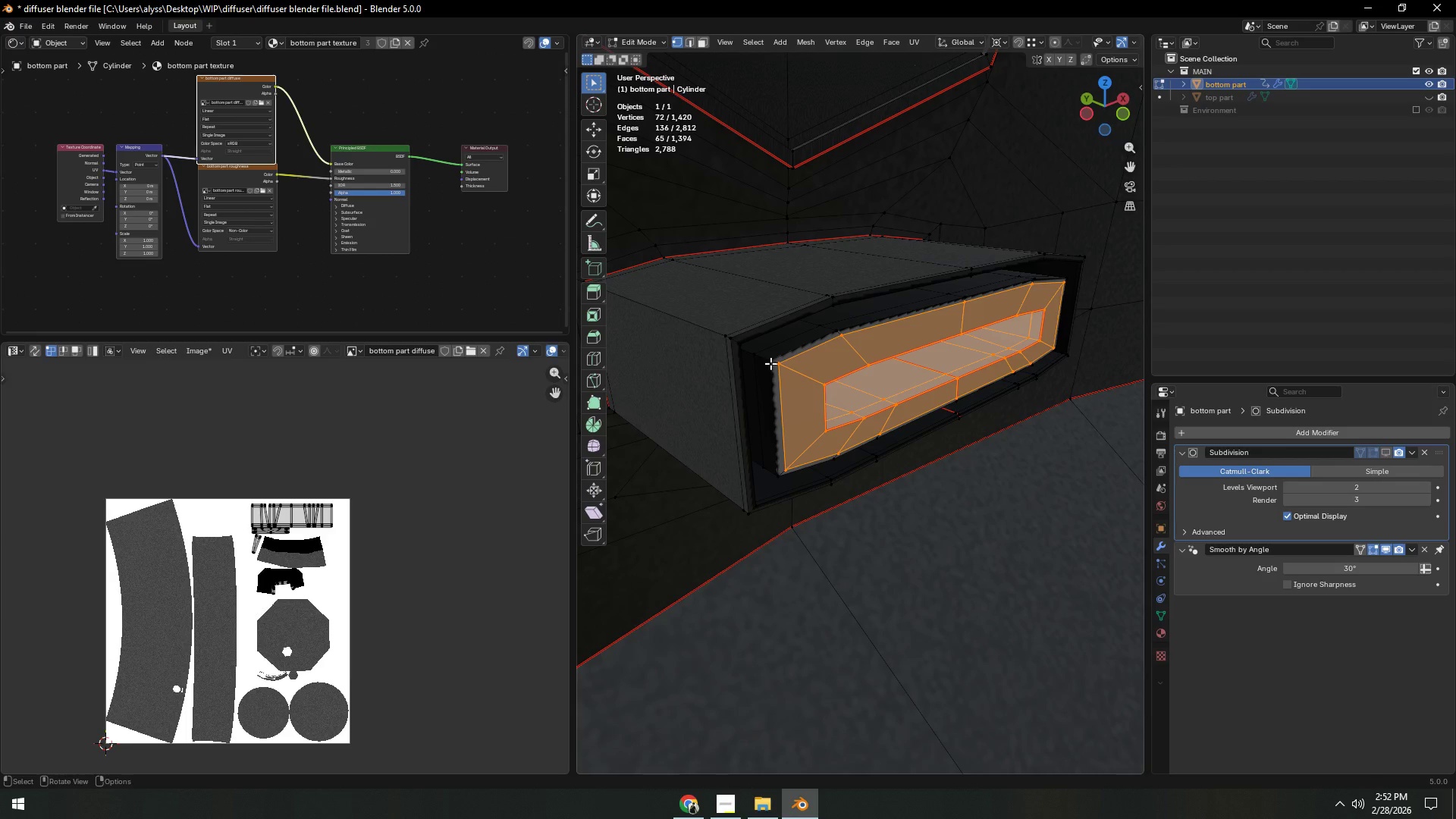 
hold_key(key=ShiftLeft, duration=0.42)
left_click([770, 363])
 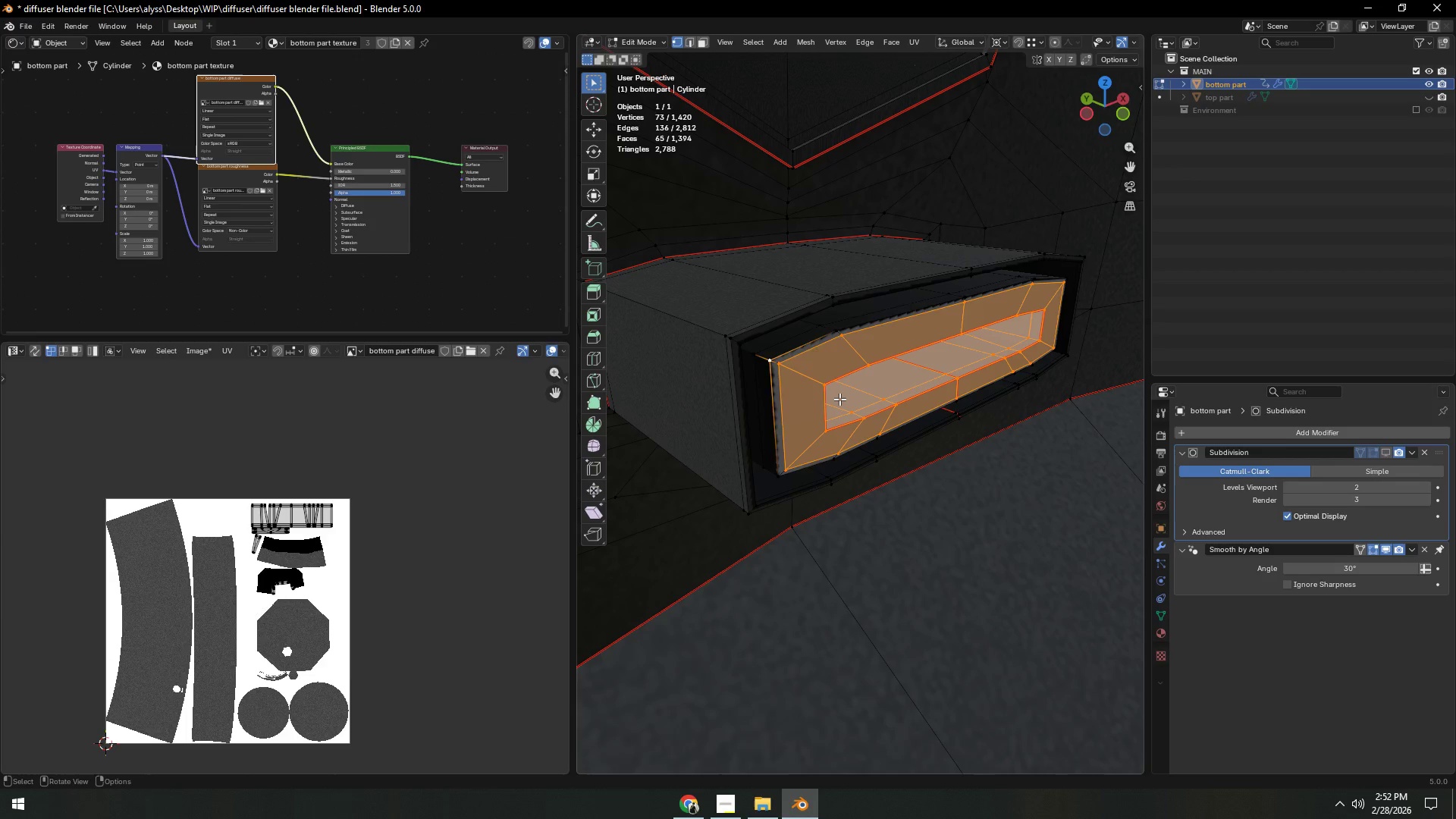 
double_click([841, 399])
 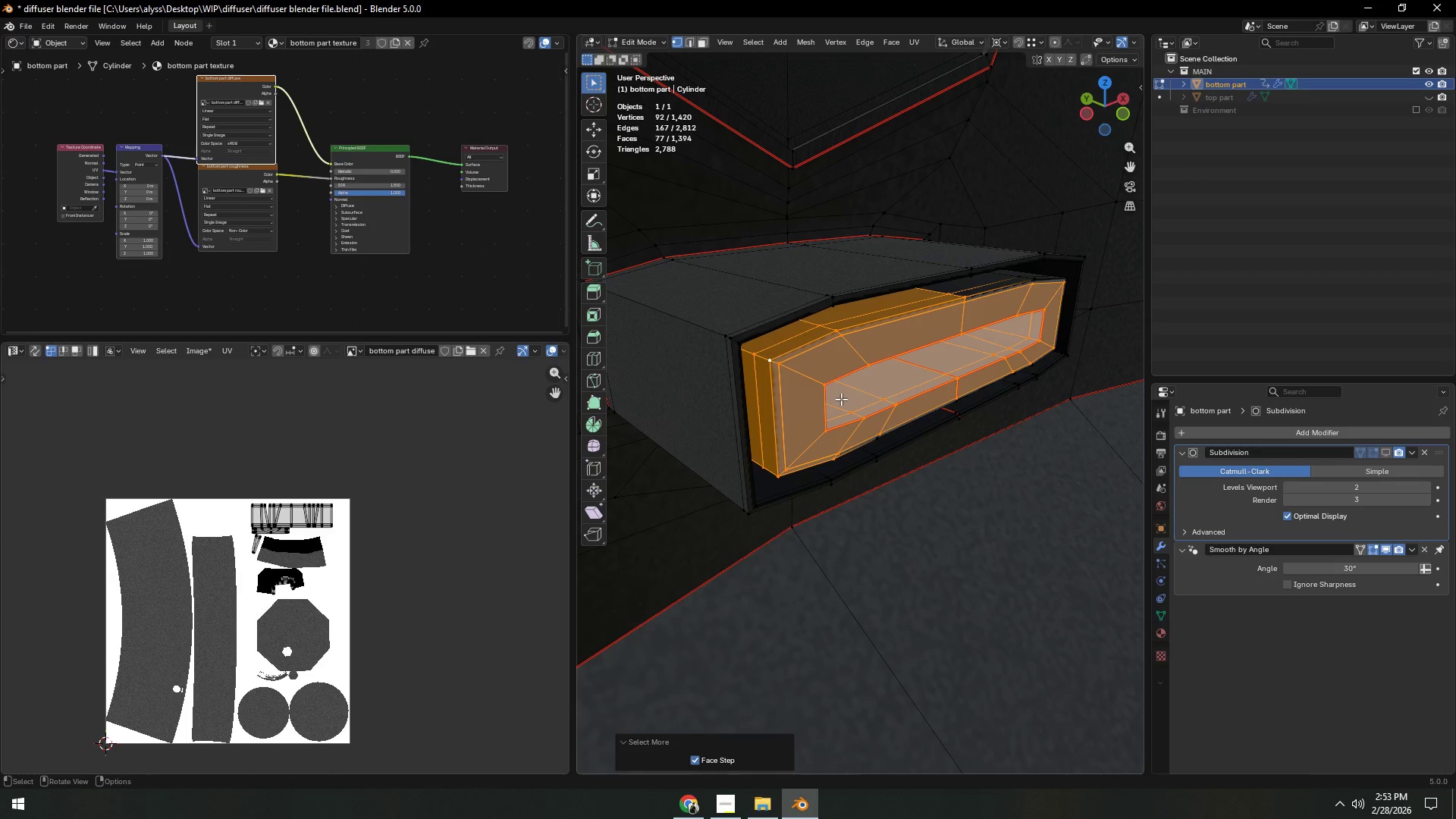 
triple_click([841, 398])
 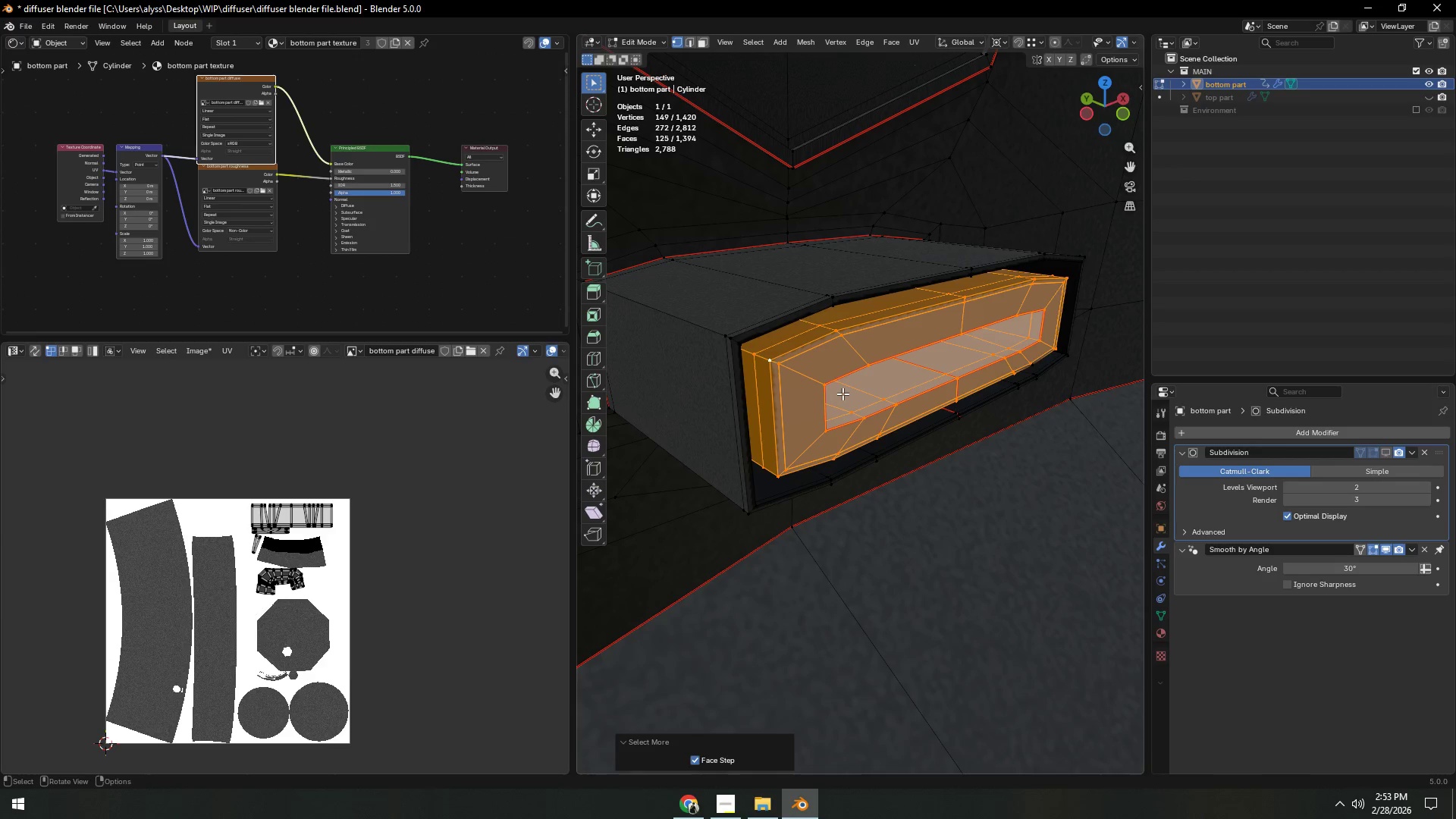 
triple_click([843, 393])
 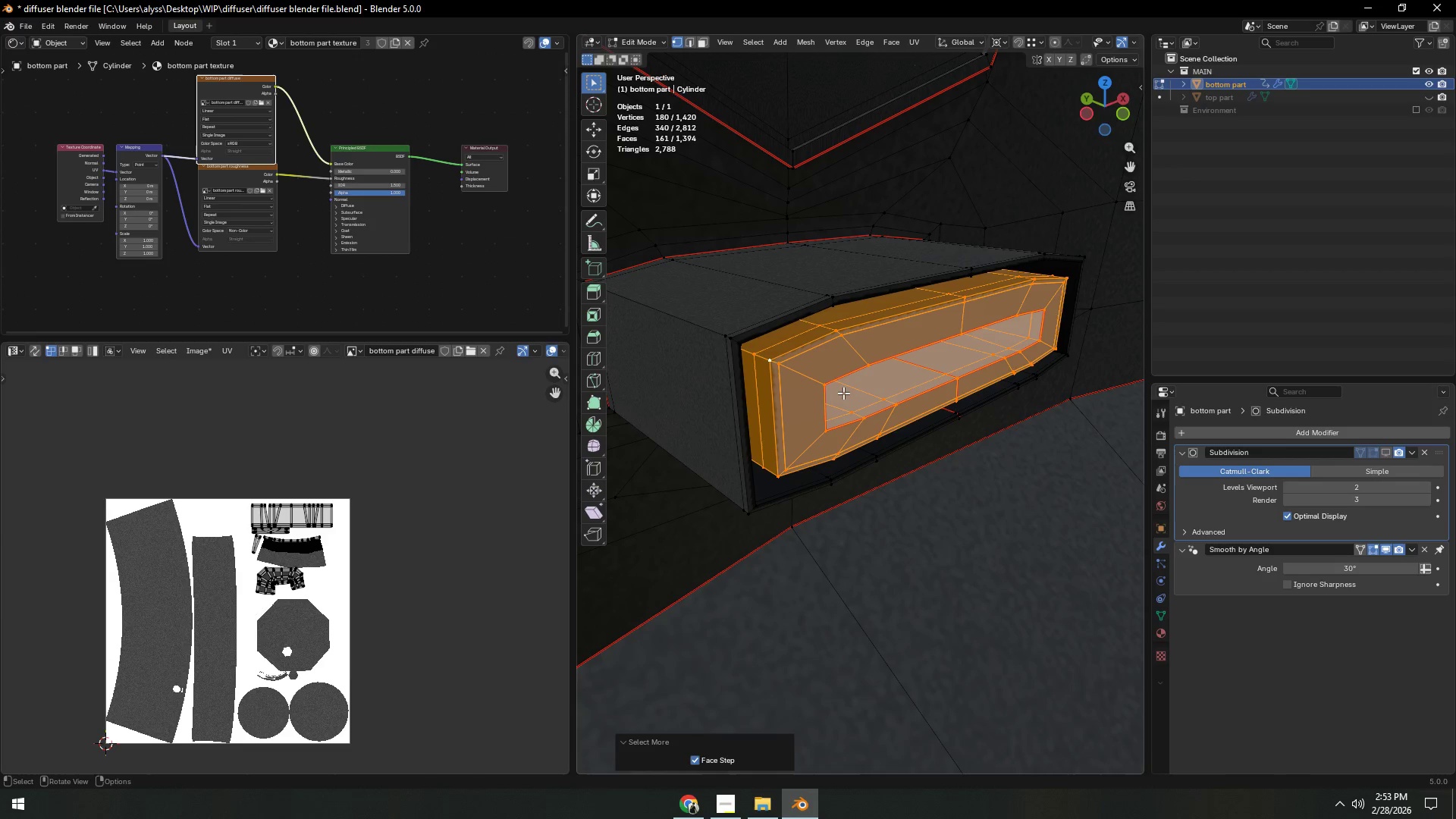 
triple_click([843, 393])
 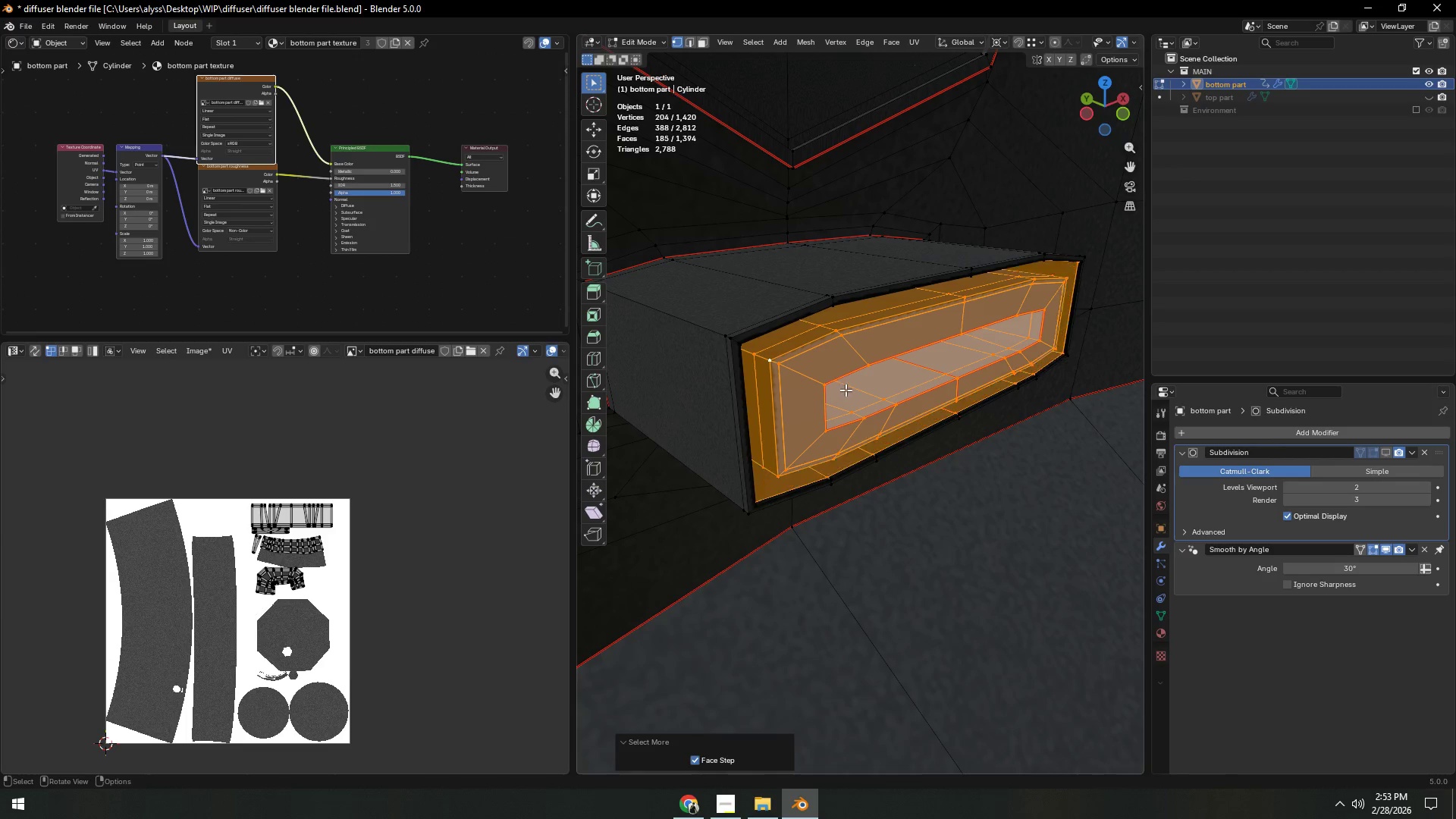 
triple_click([846, 389])
 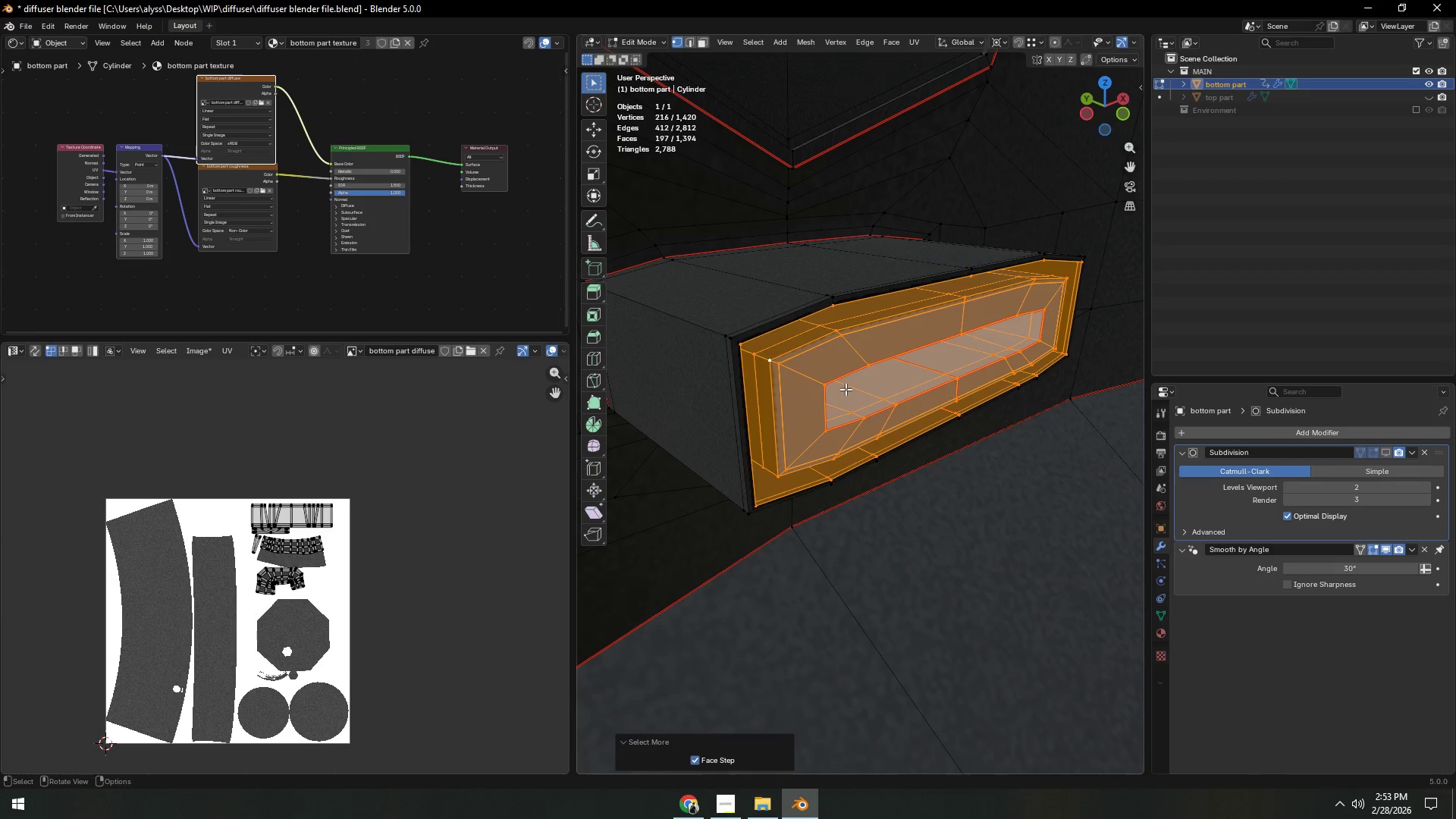 
triple_click([846, 389])
 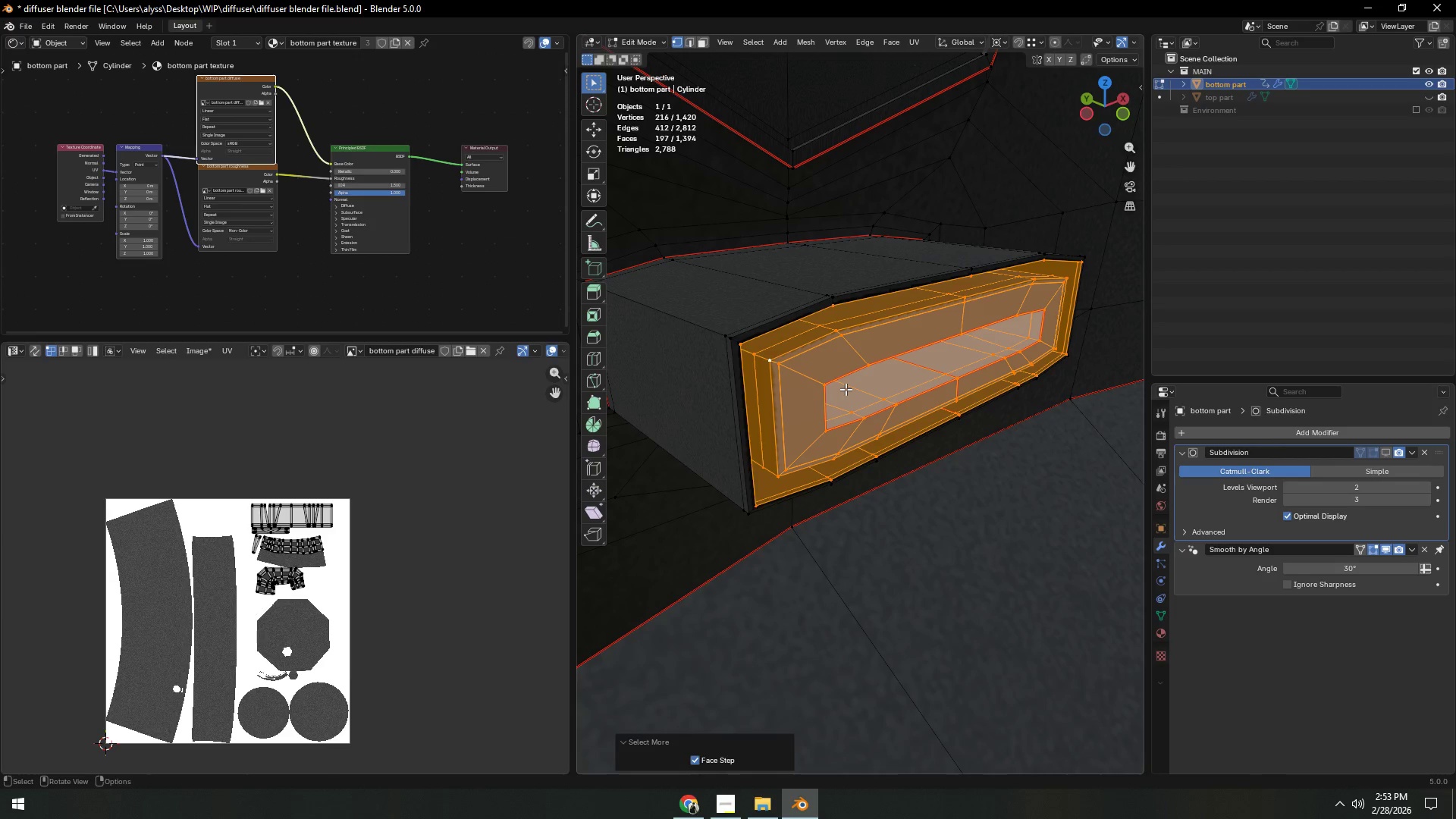 
triple_click([846, 389])
 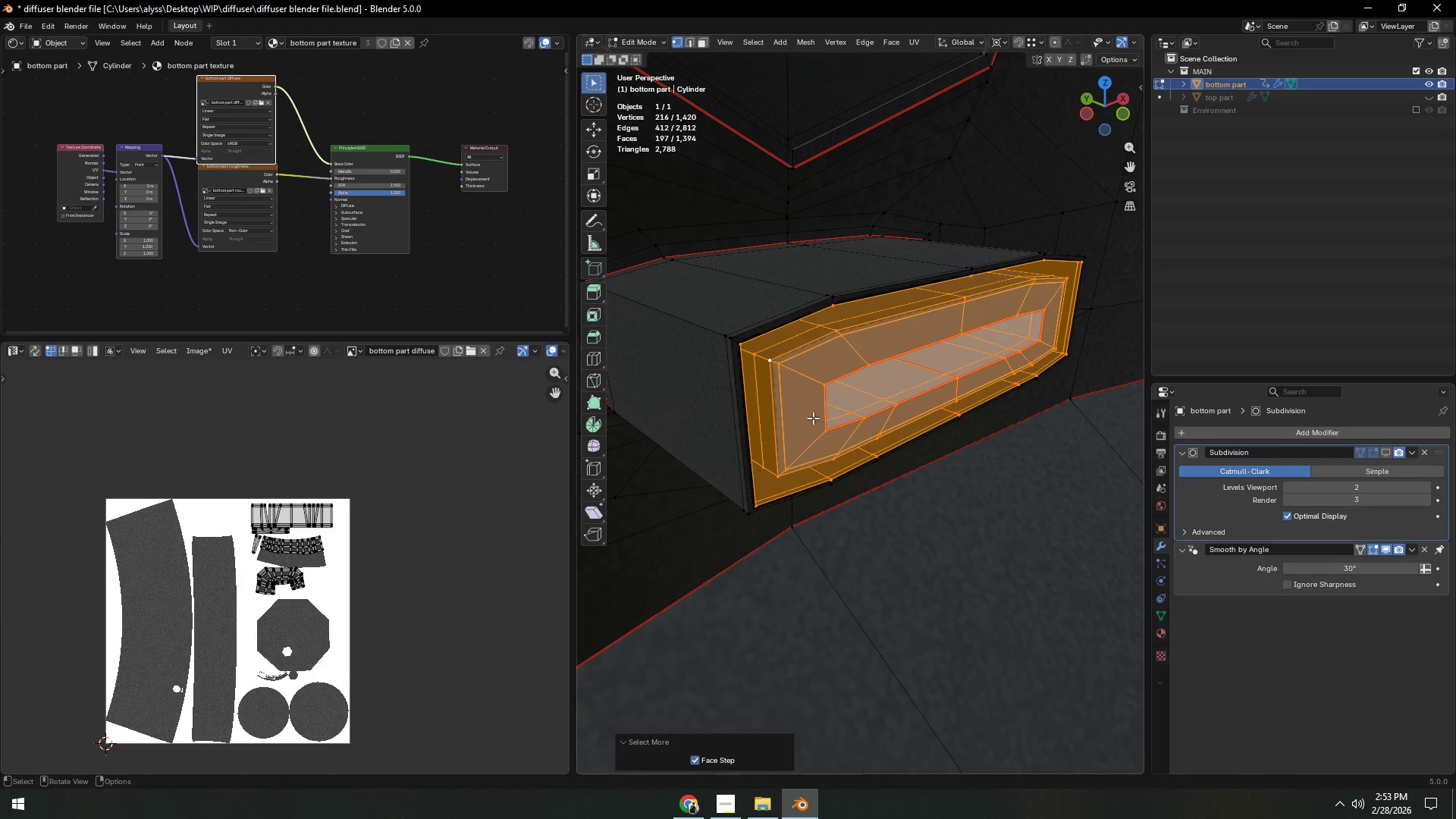 
hold_key(key=ShiftLeft, duration=1.05)
hold_key(key=AltLeft, duration=0.72)
left_click([740, 403])
 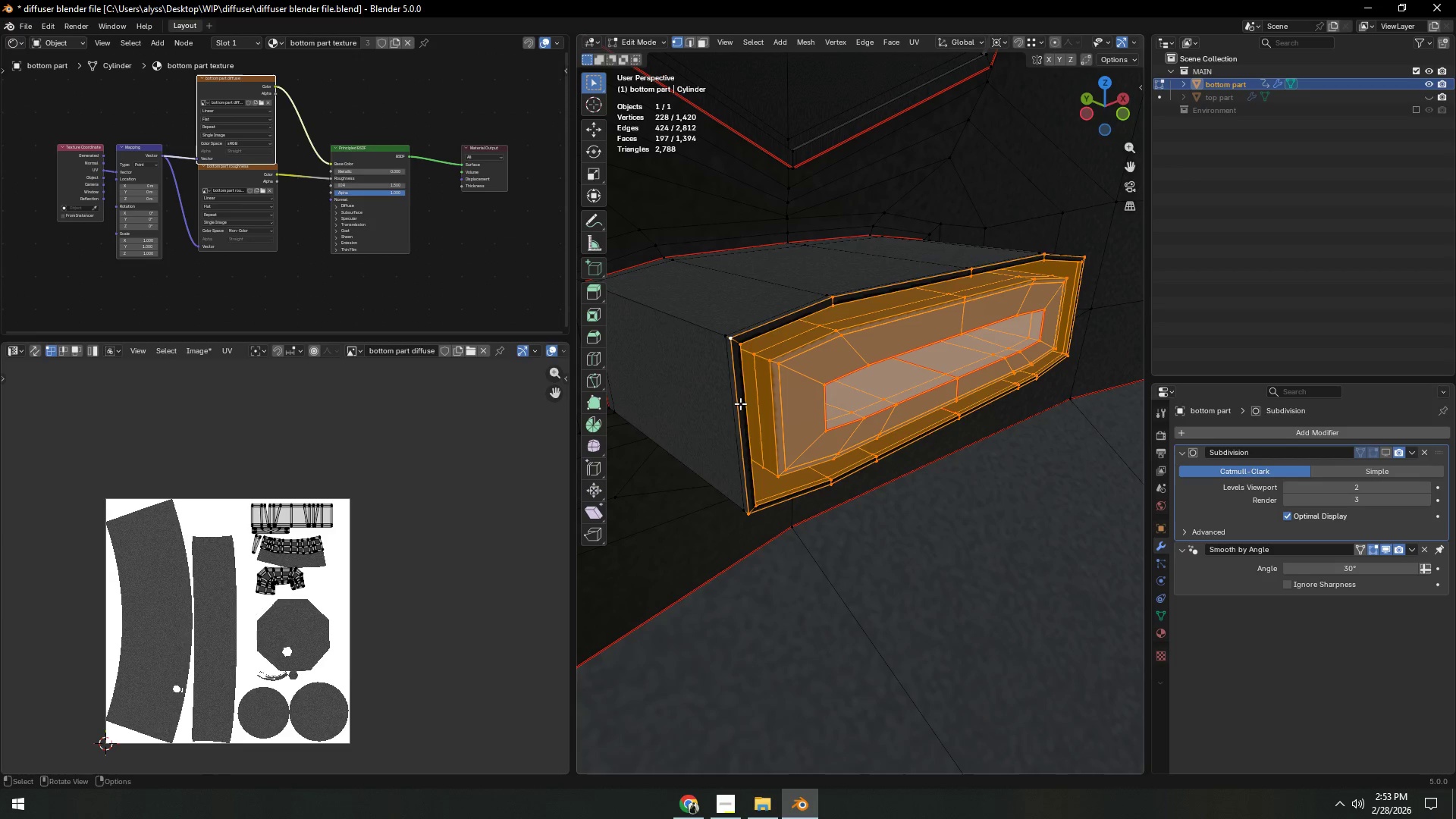 
 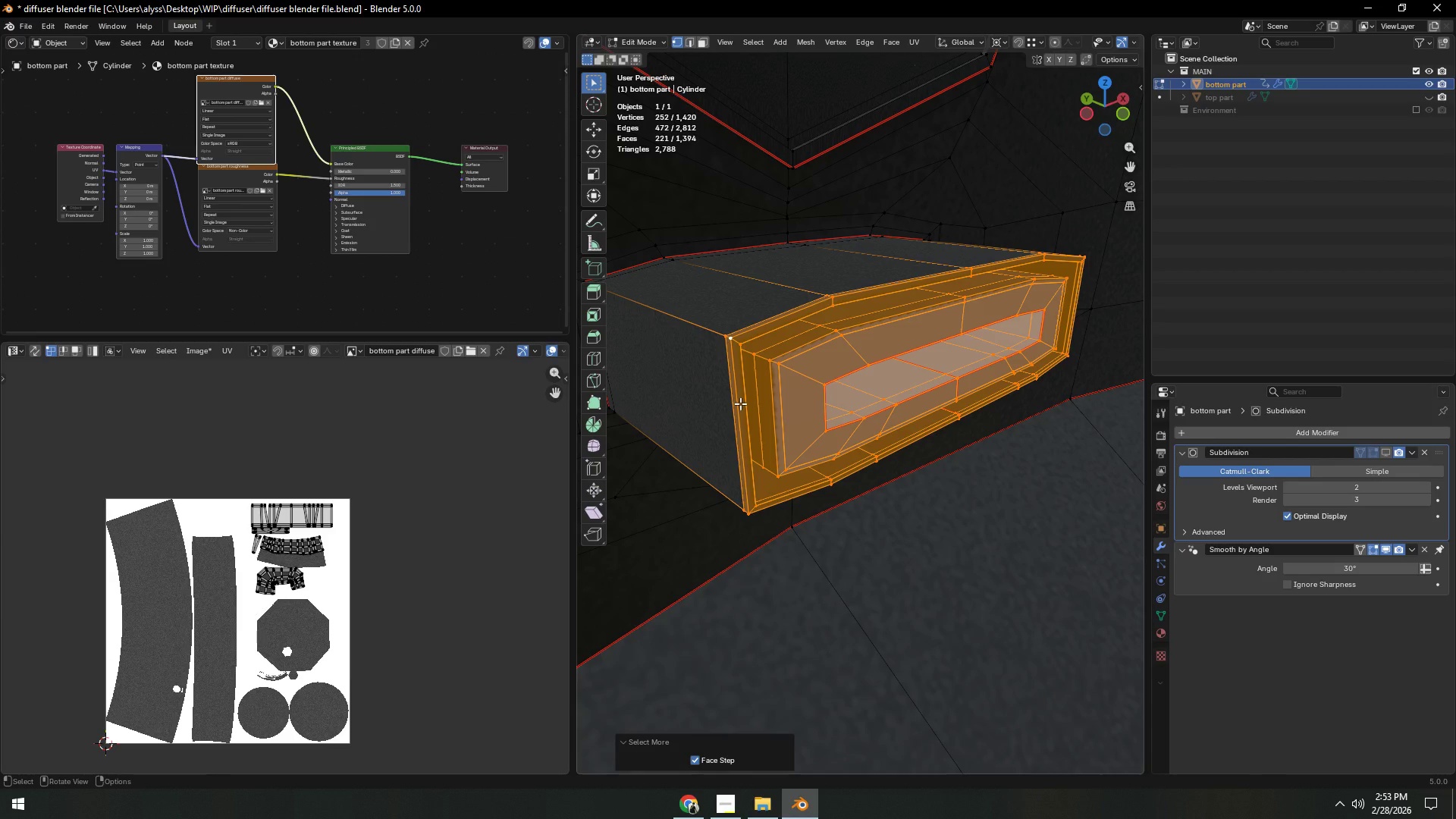 
key(Comma)
 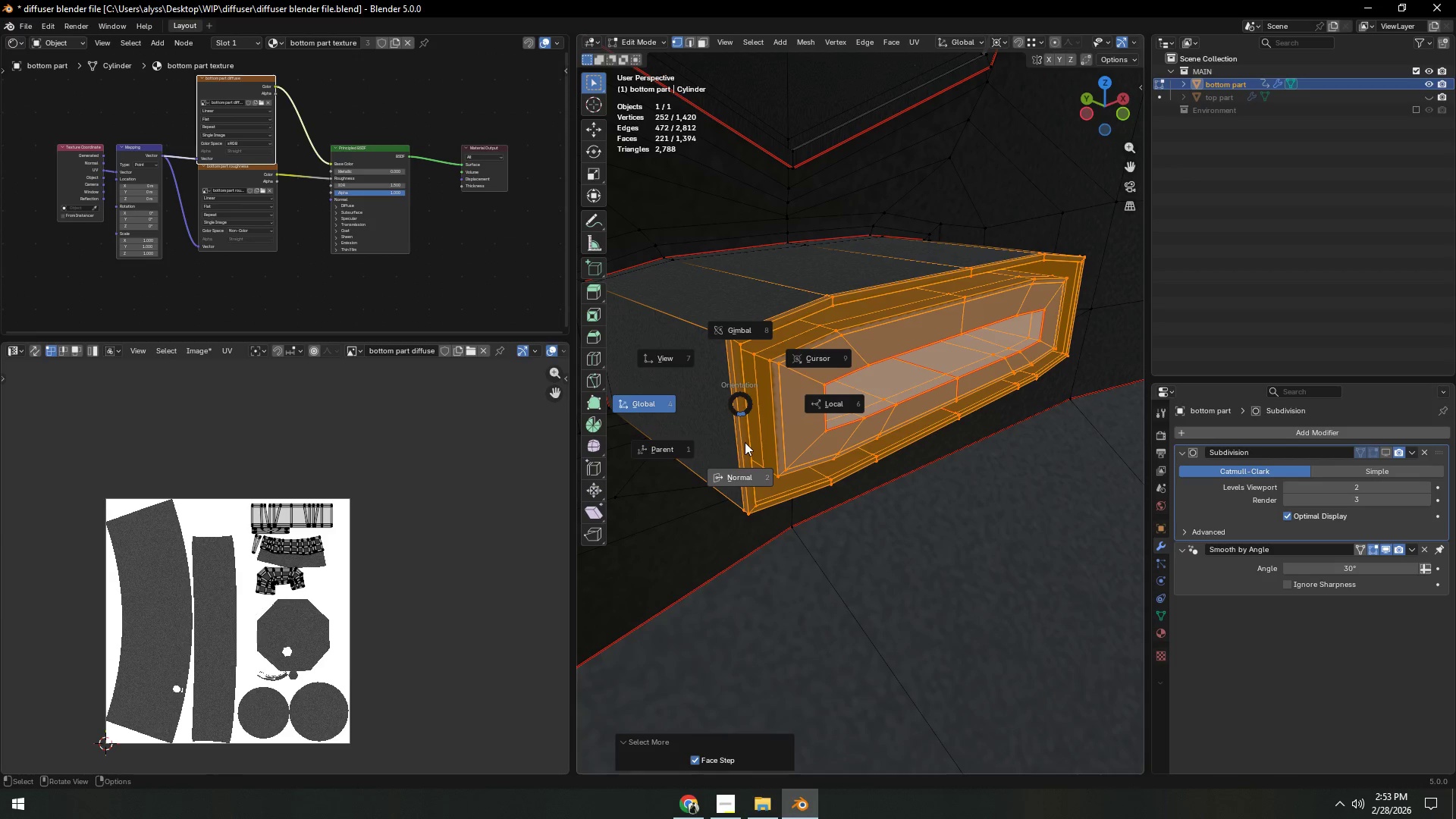 
right_click([745, 435])
 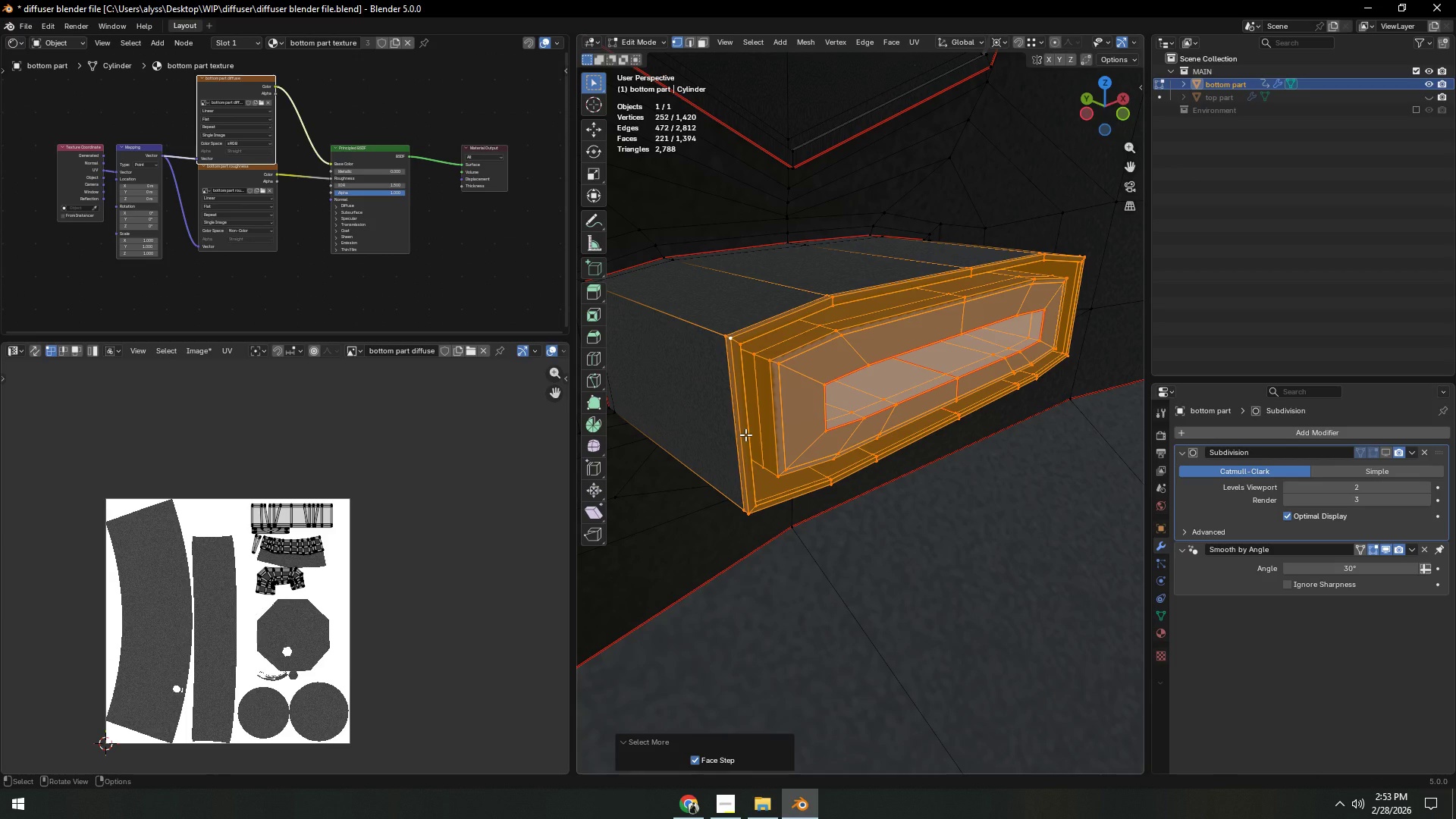 
key(M)
 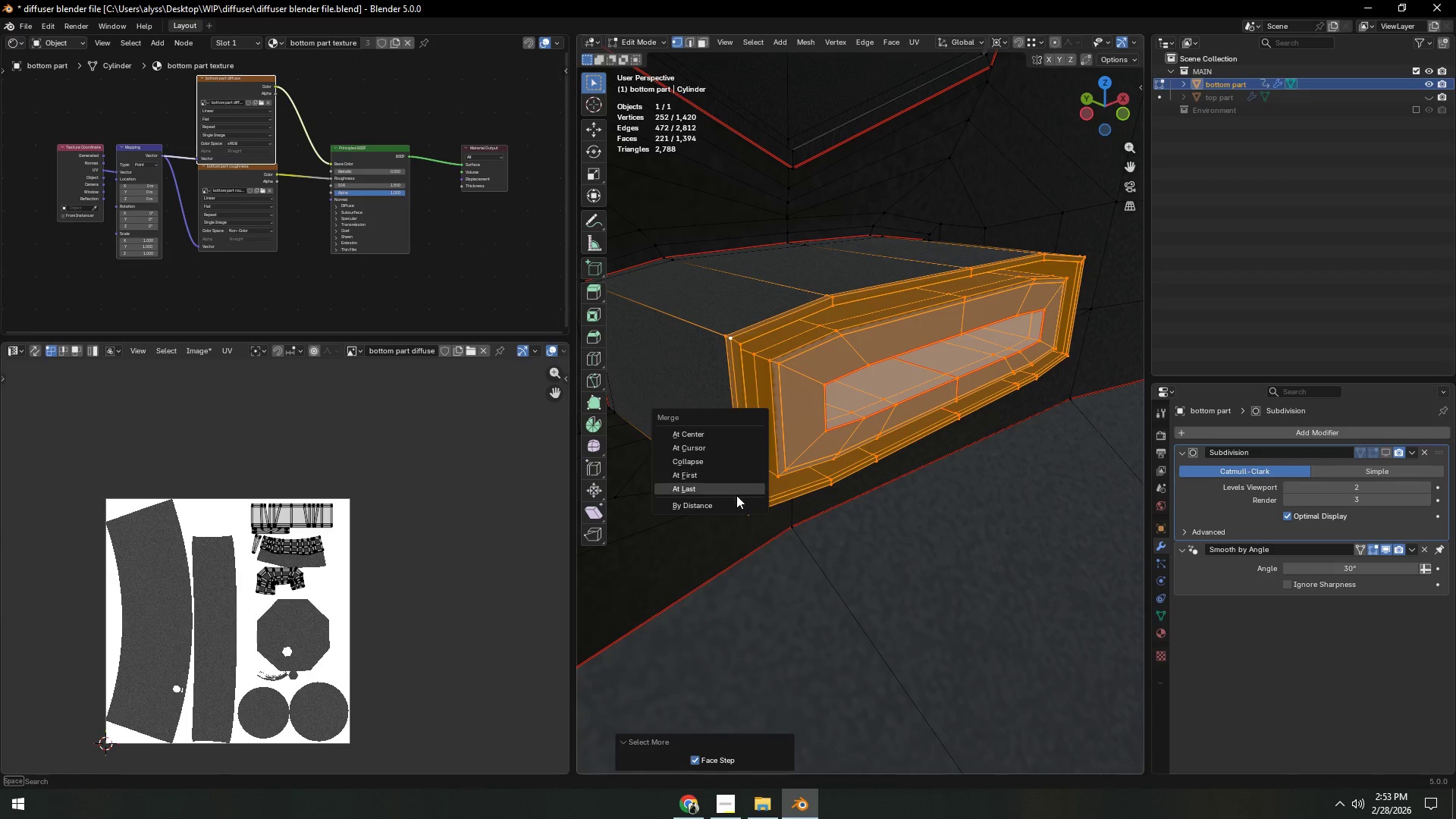 
left_click([733, 500])
 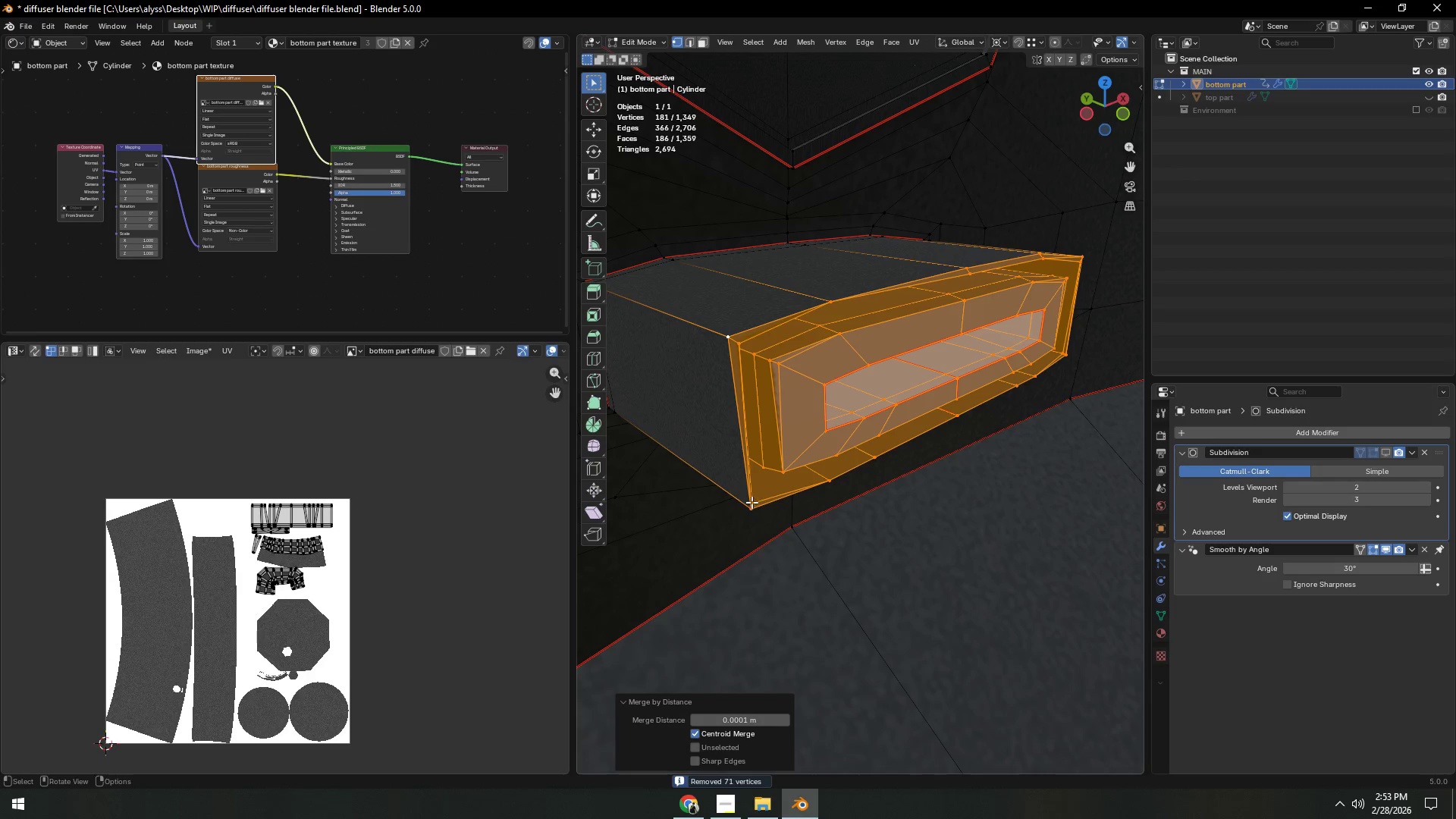 
key(Control+Z)
 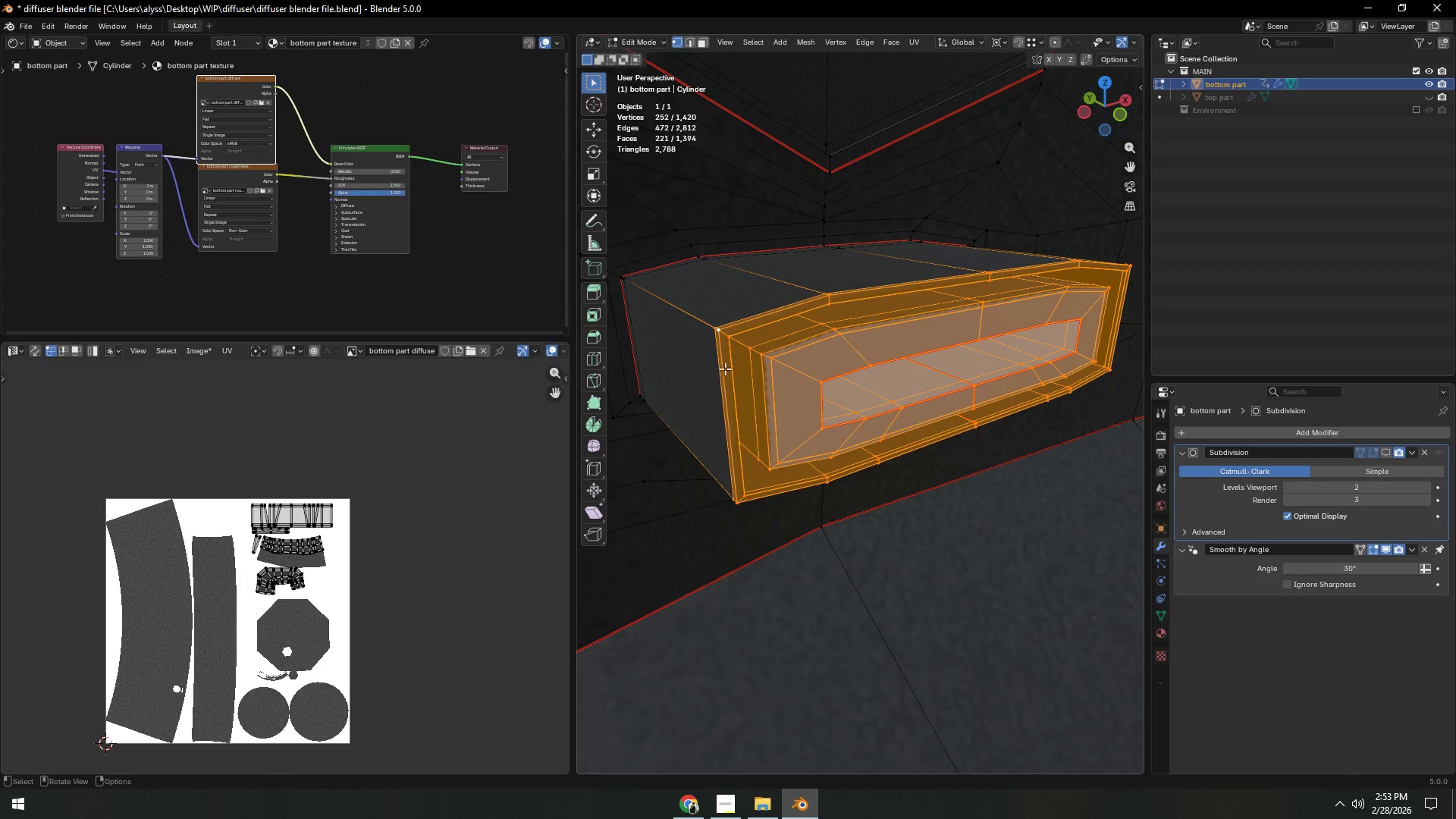 
wait(8.61)
 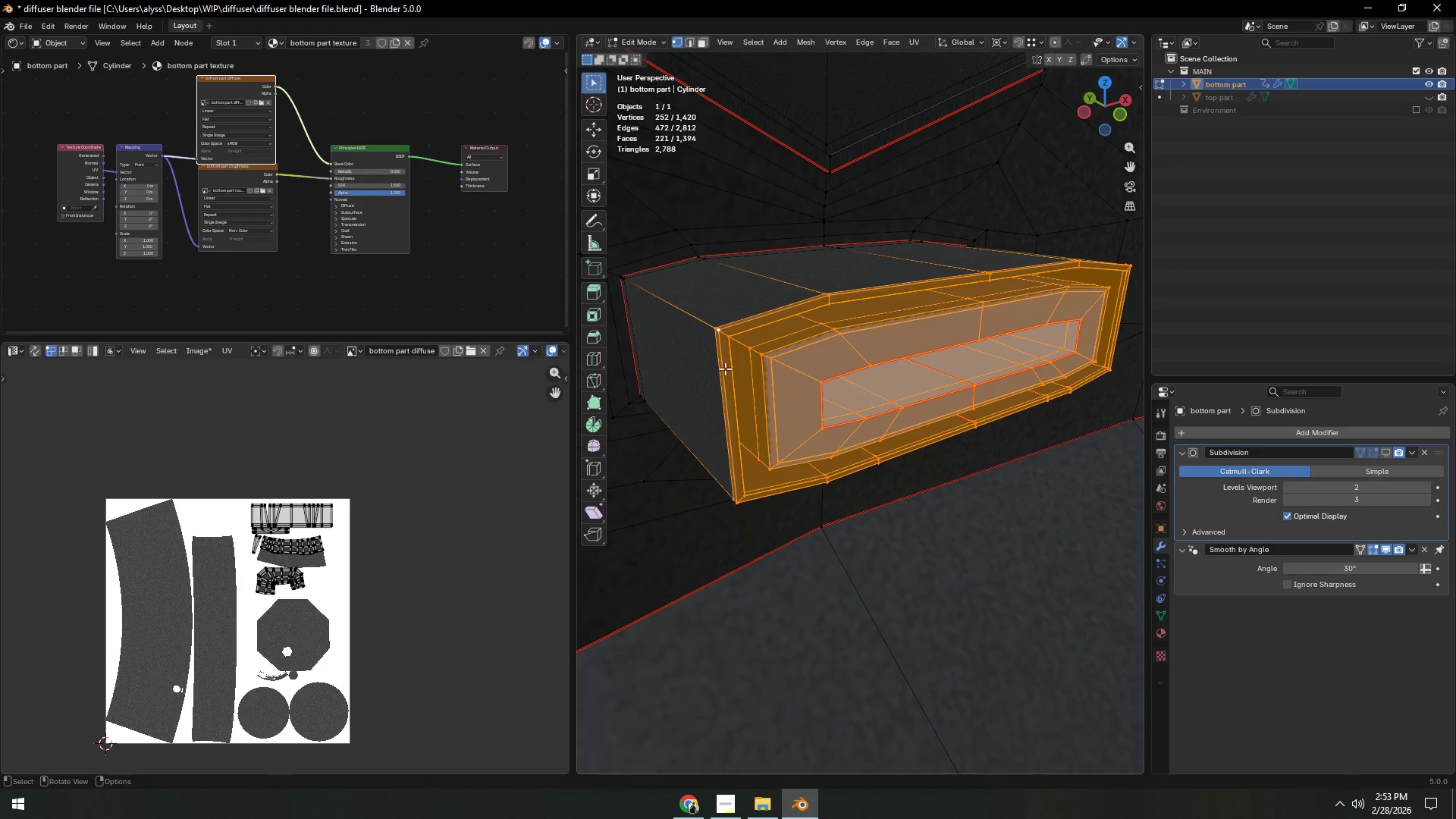 
key(M)
 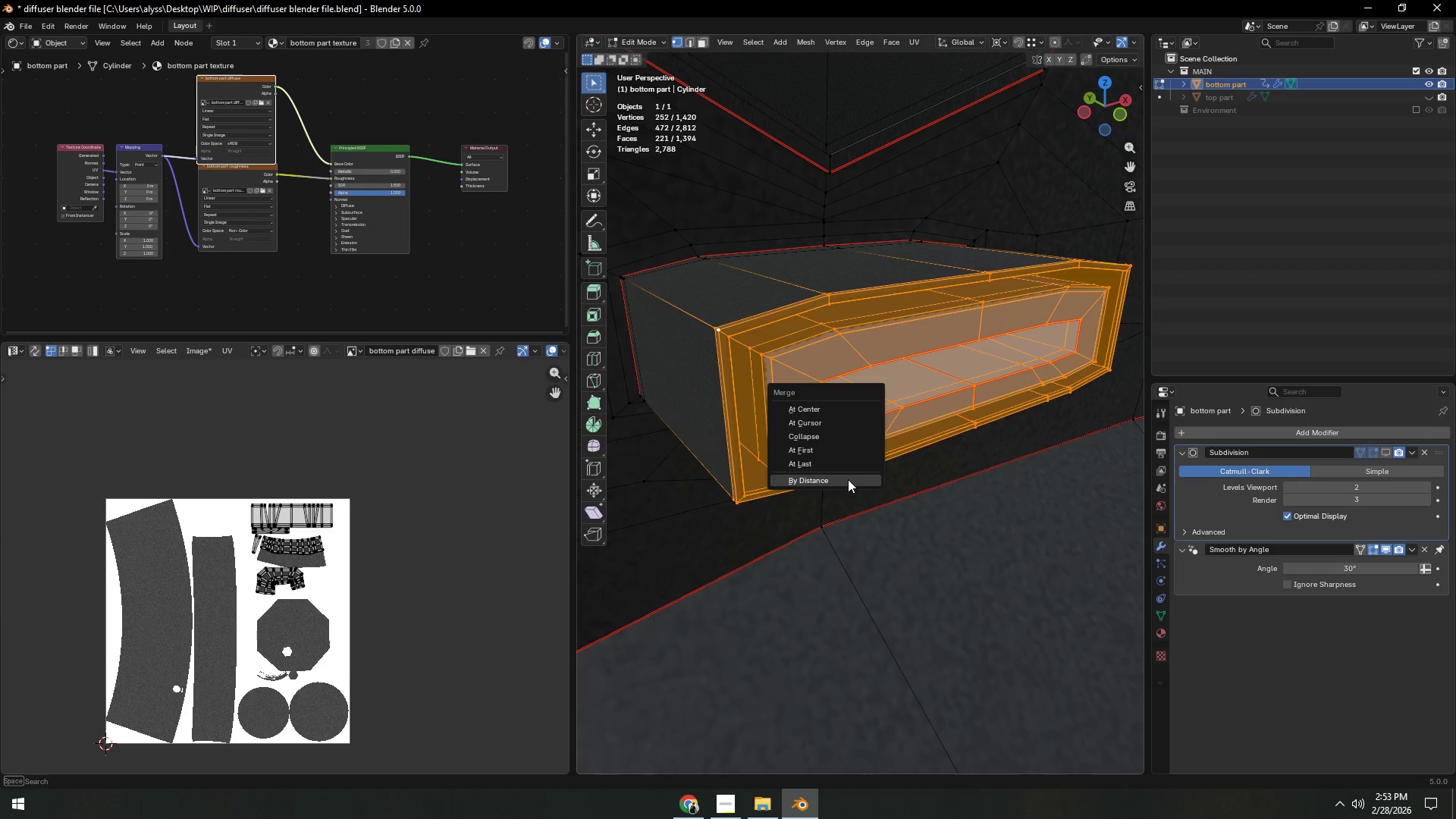 
left_click([848, 479])
 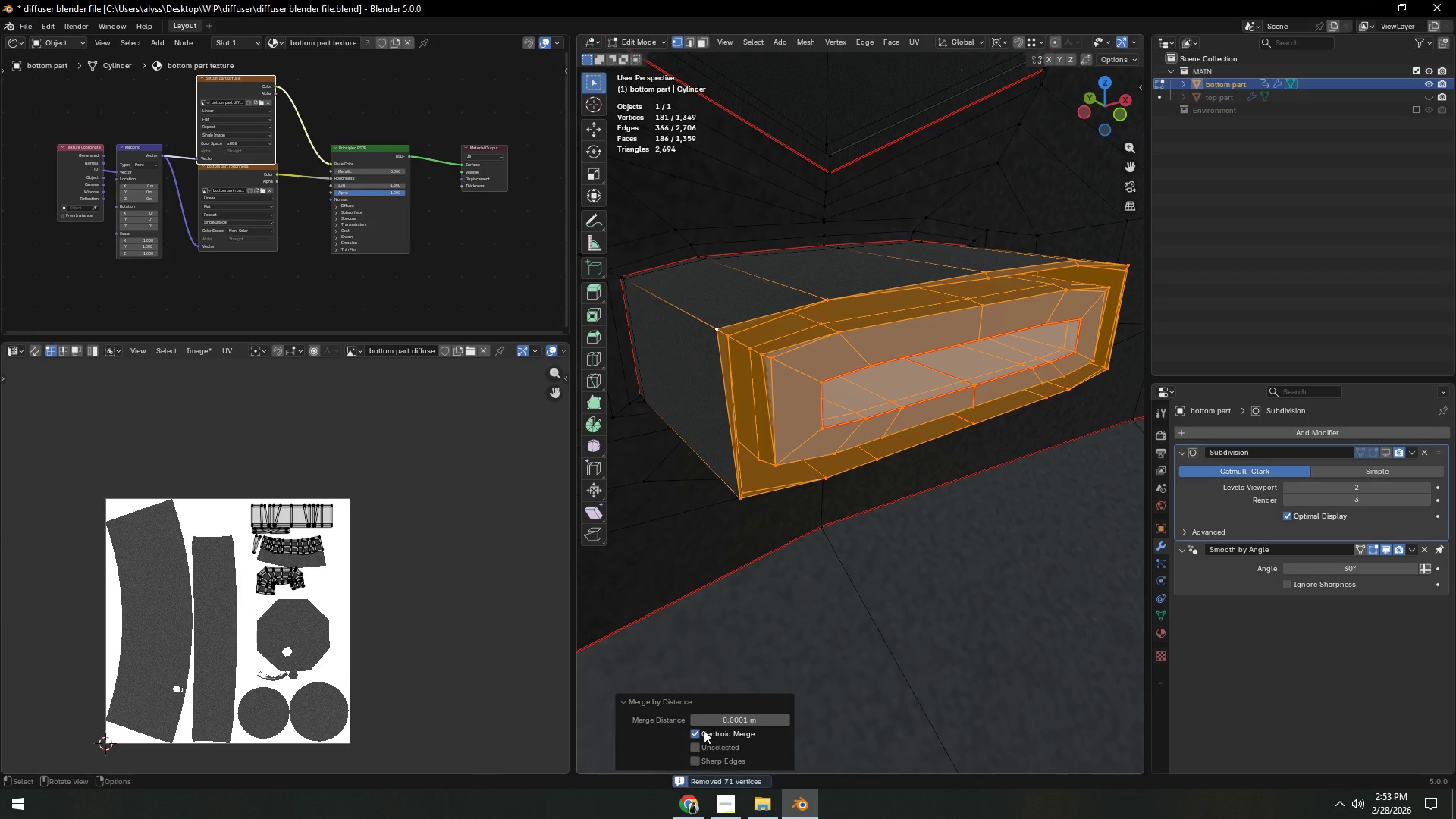 
left_click([730, 721])
 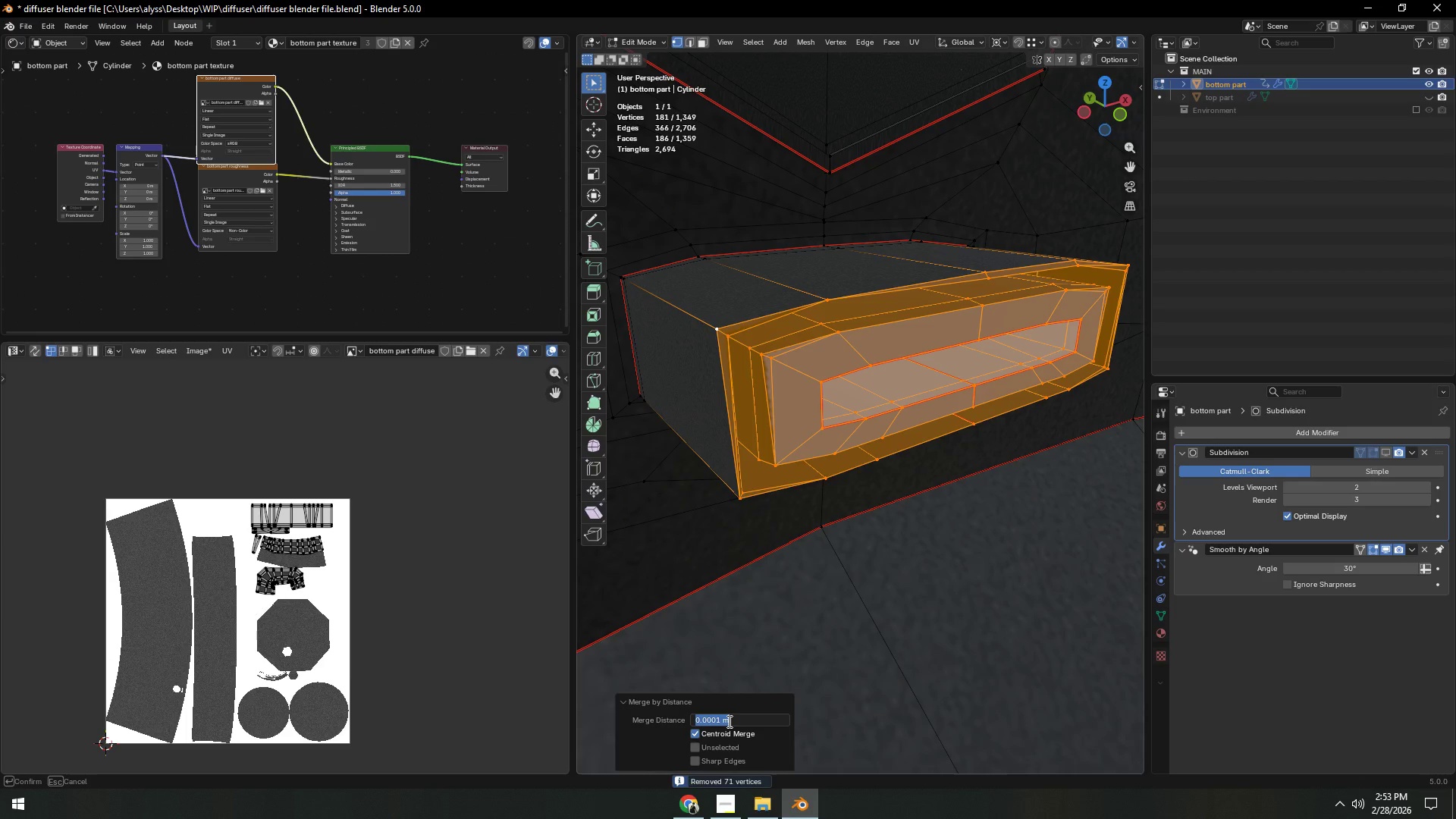 
key(NumpadDecimal)
 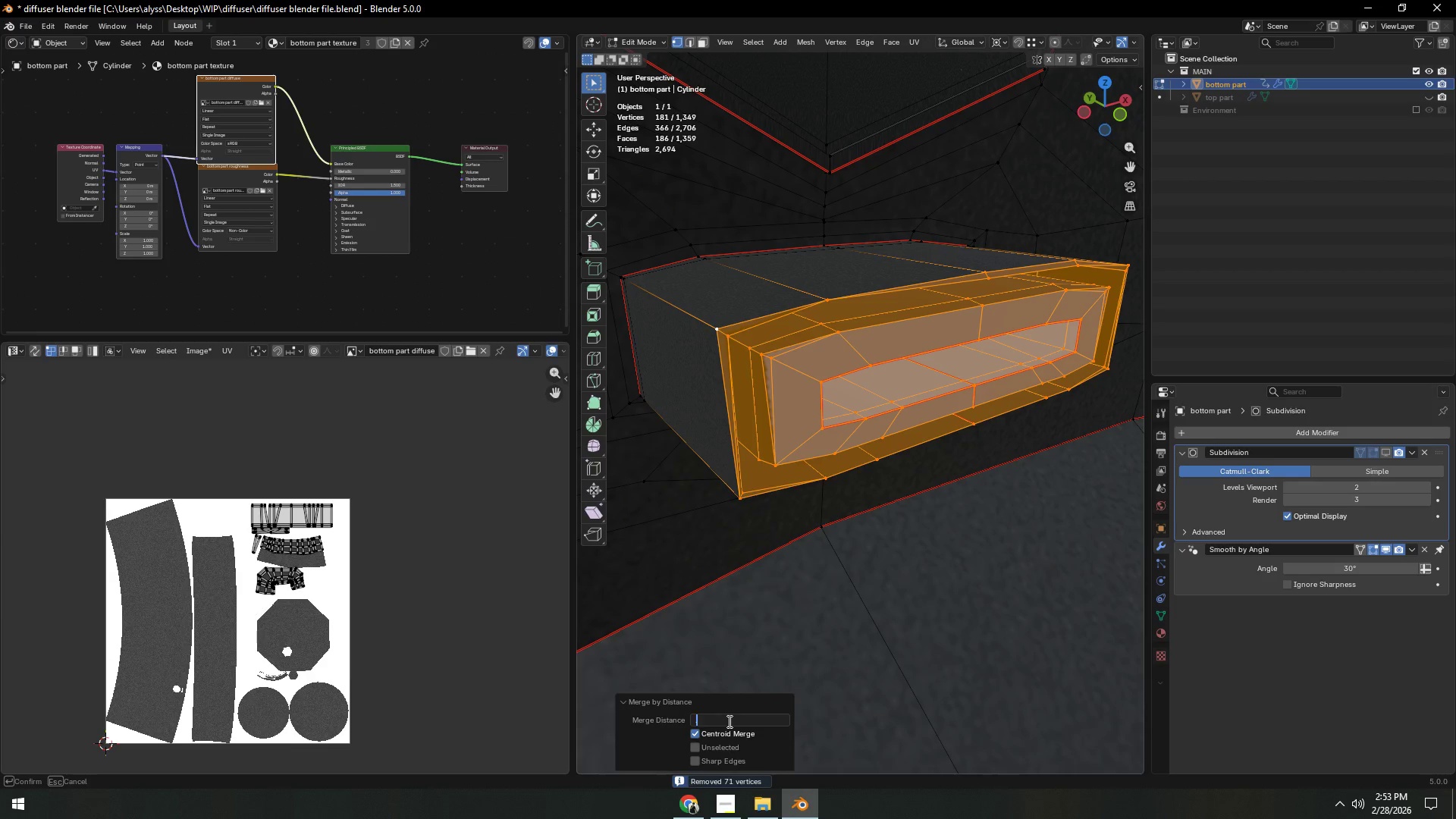 
key(Numpad0)
 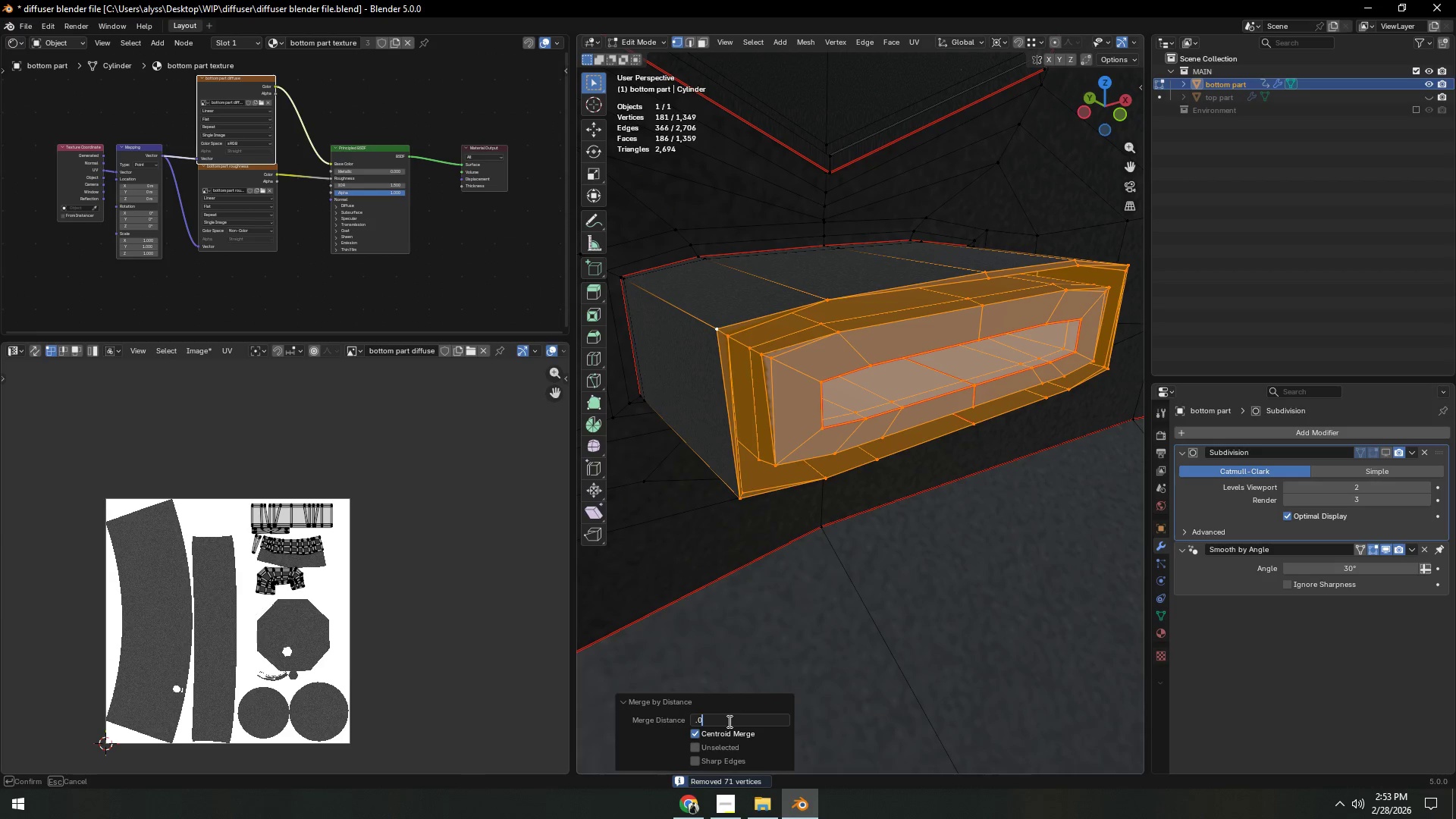 
key(Numpad0)
 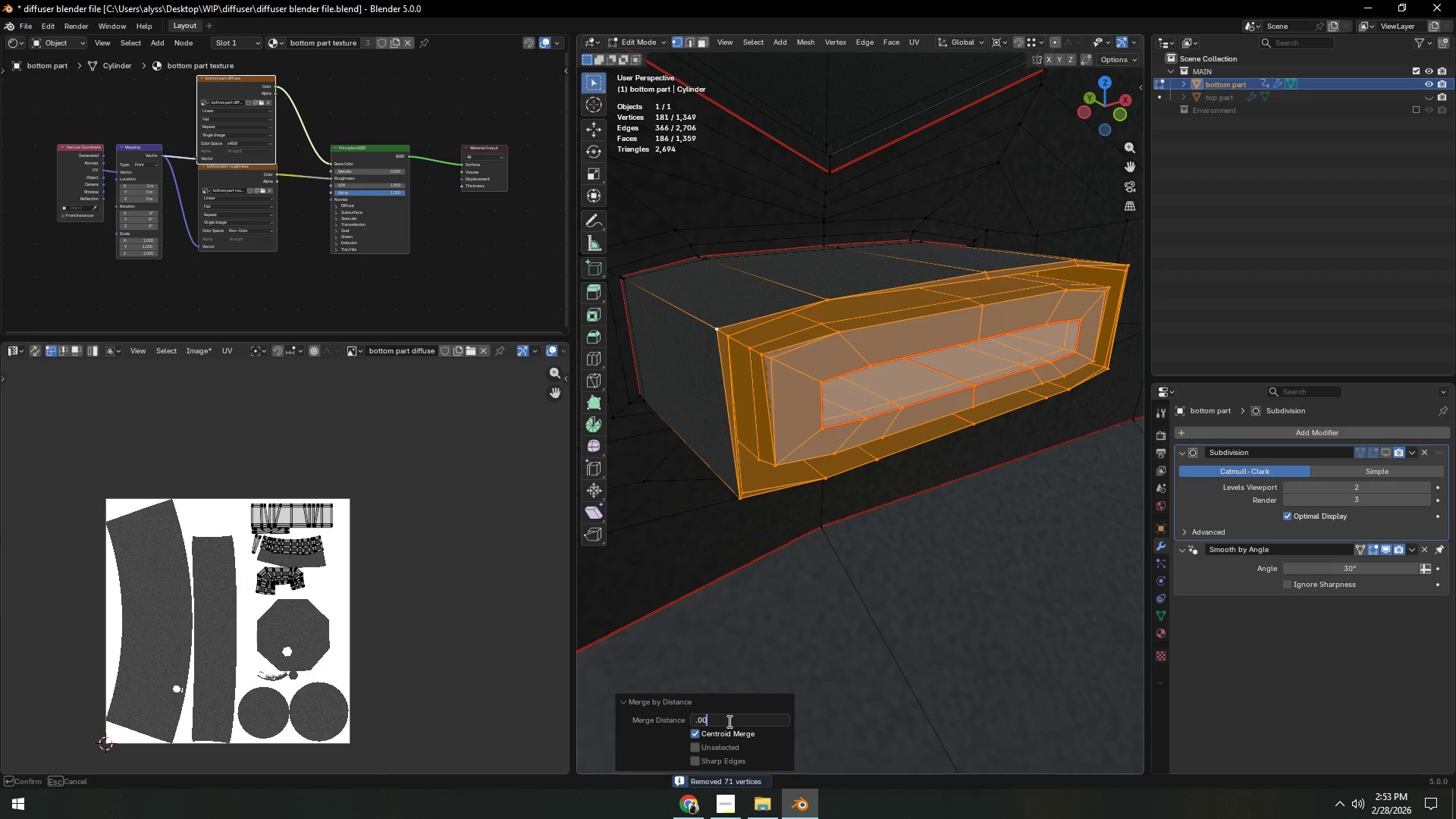 
key(Numpad0)
 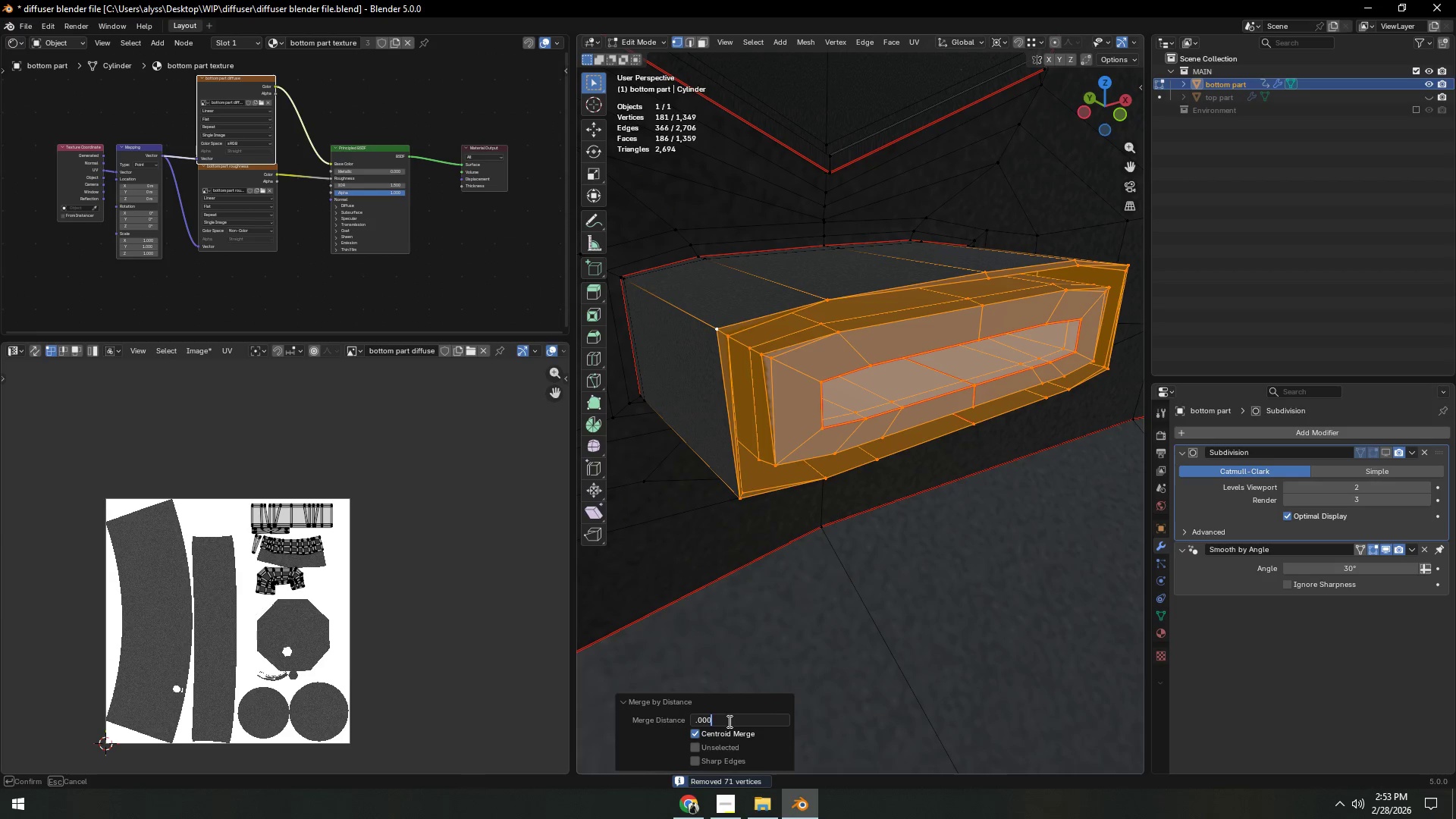 
key(Numpad0)
 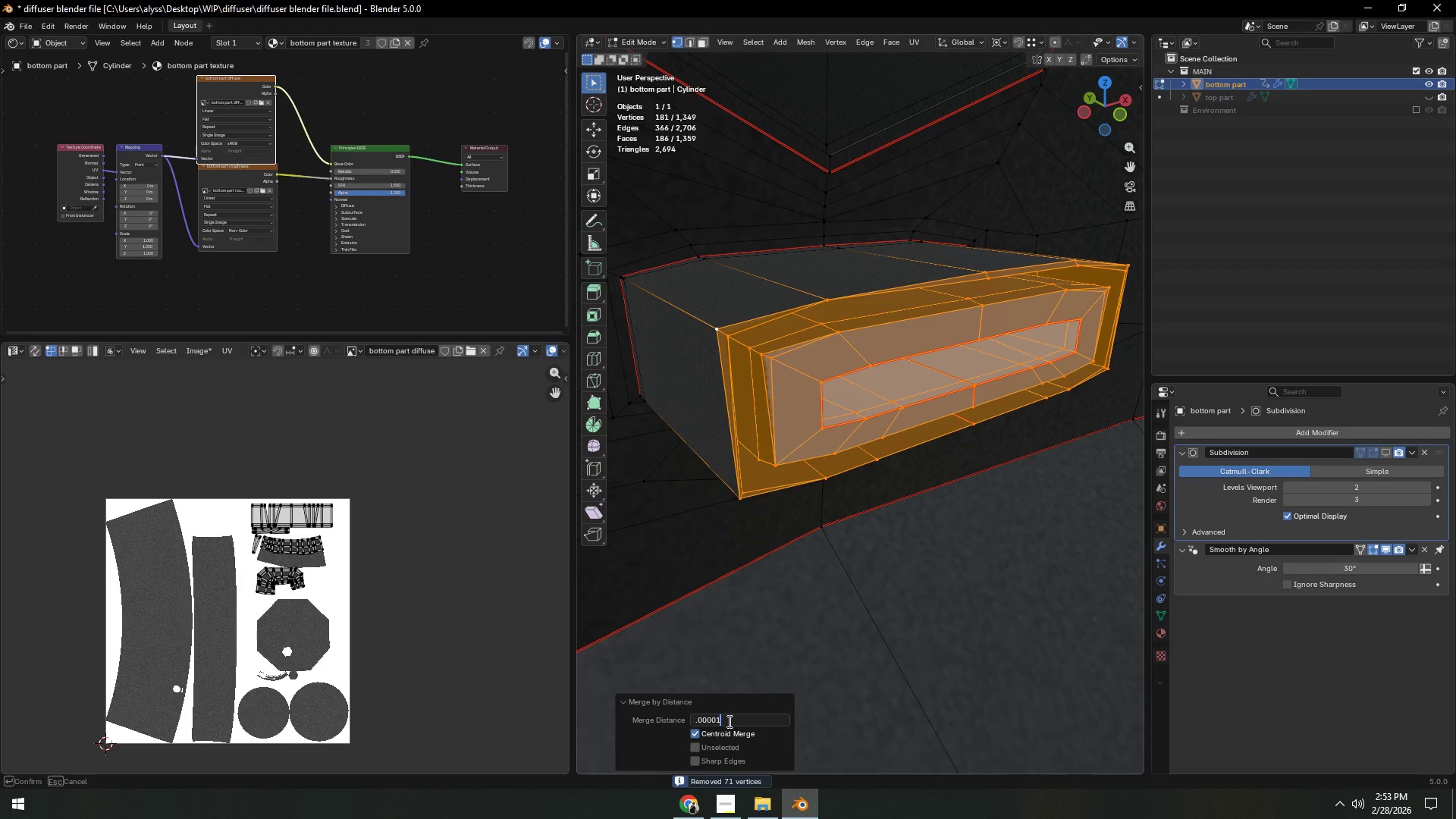 
key(Numpad1)
 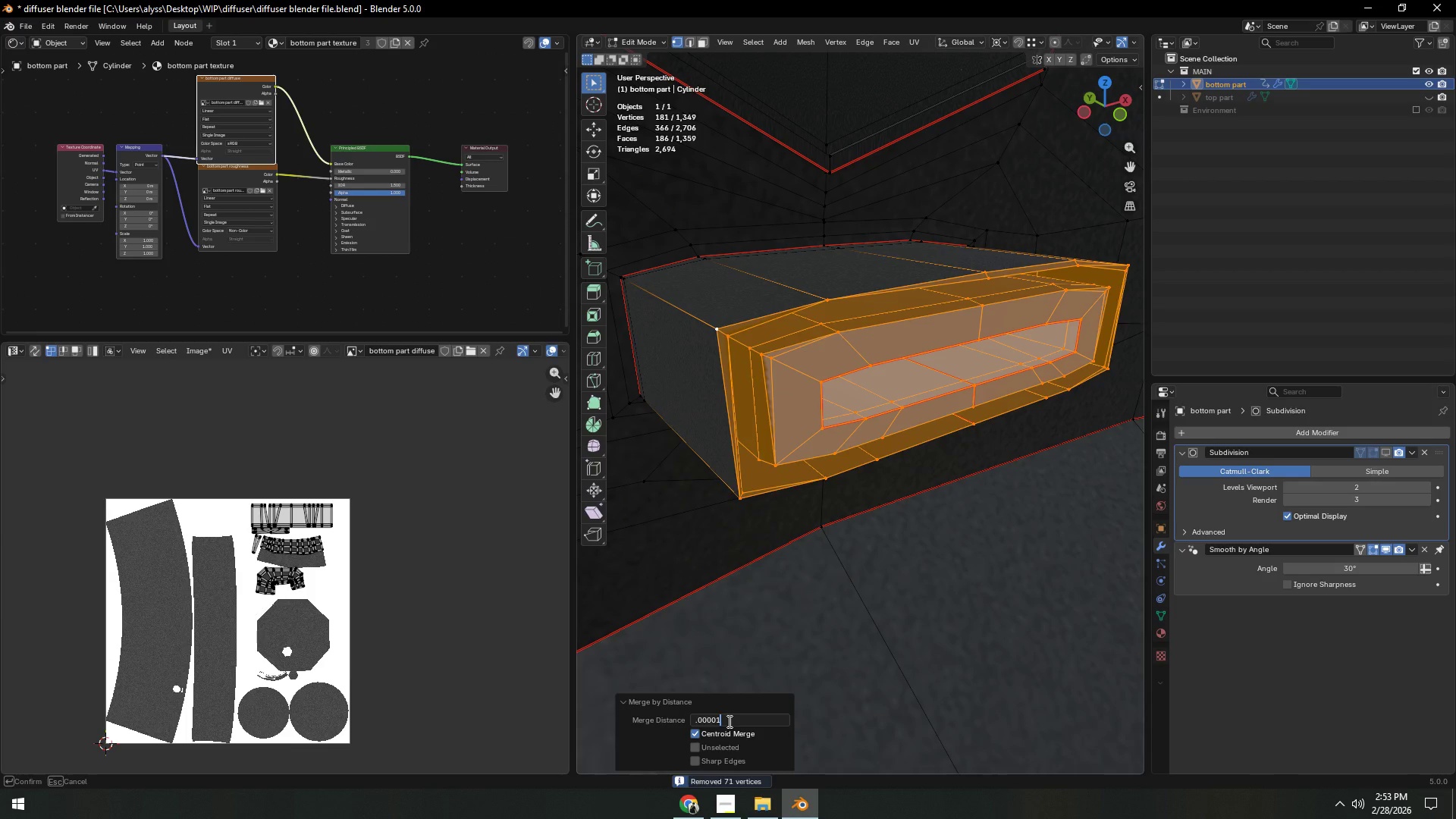 
key(NumpadEnter)
 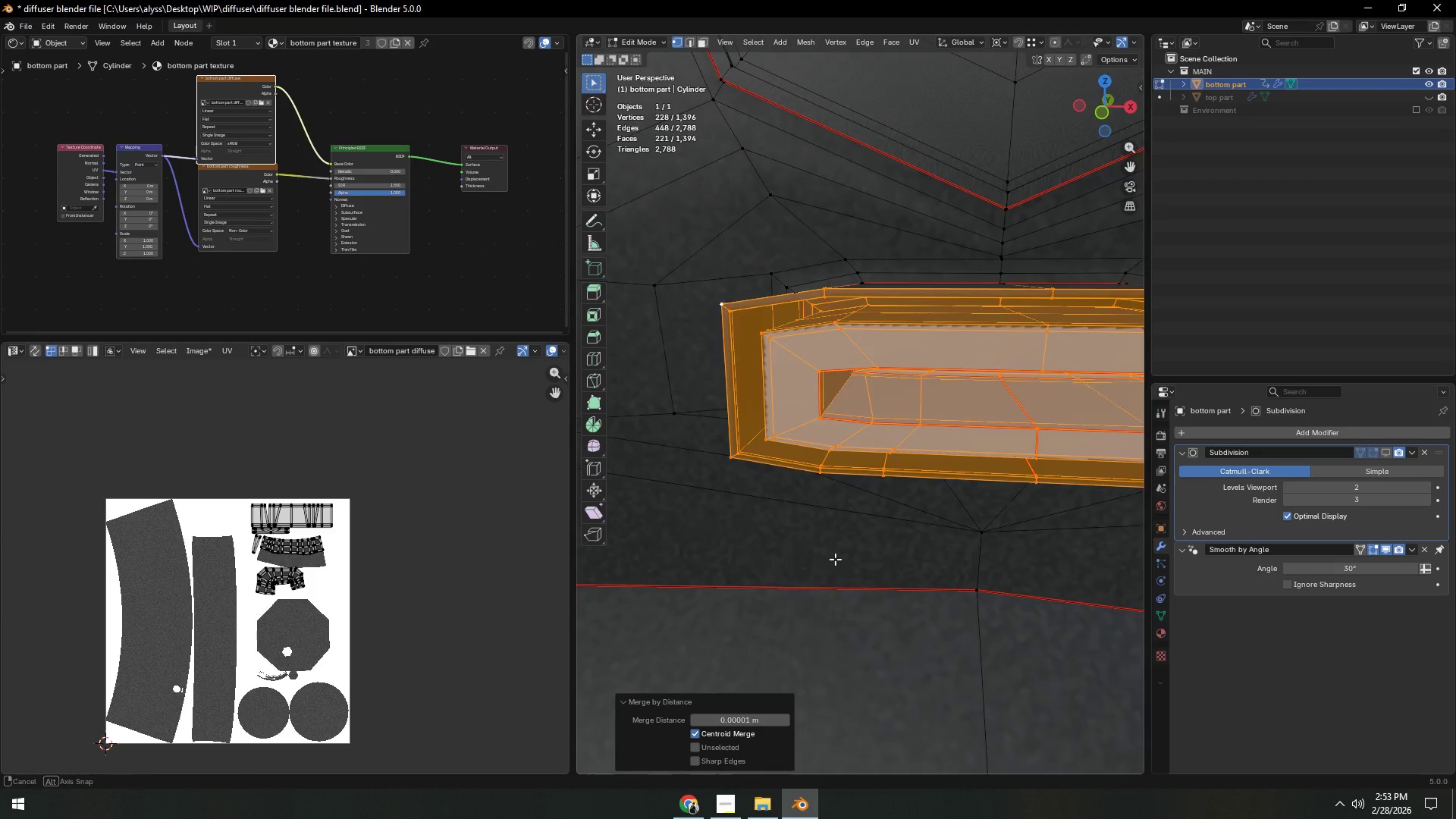 
wait(17.39)
 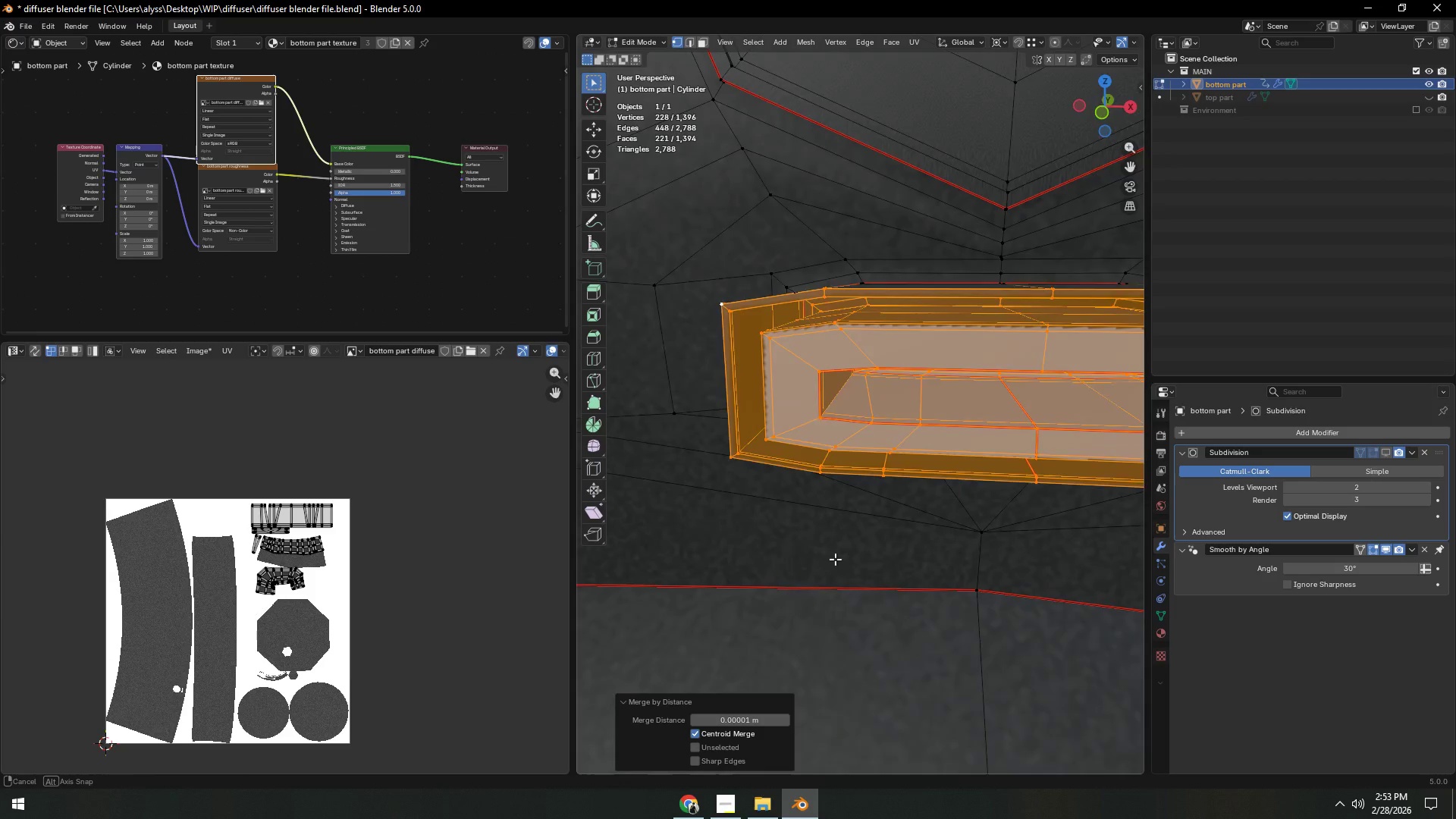 
key(2)
 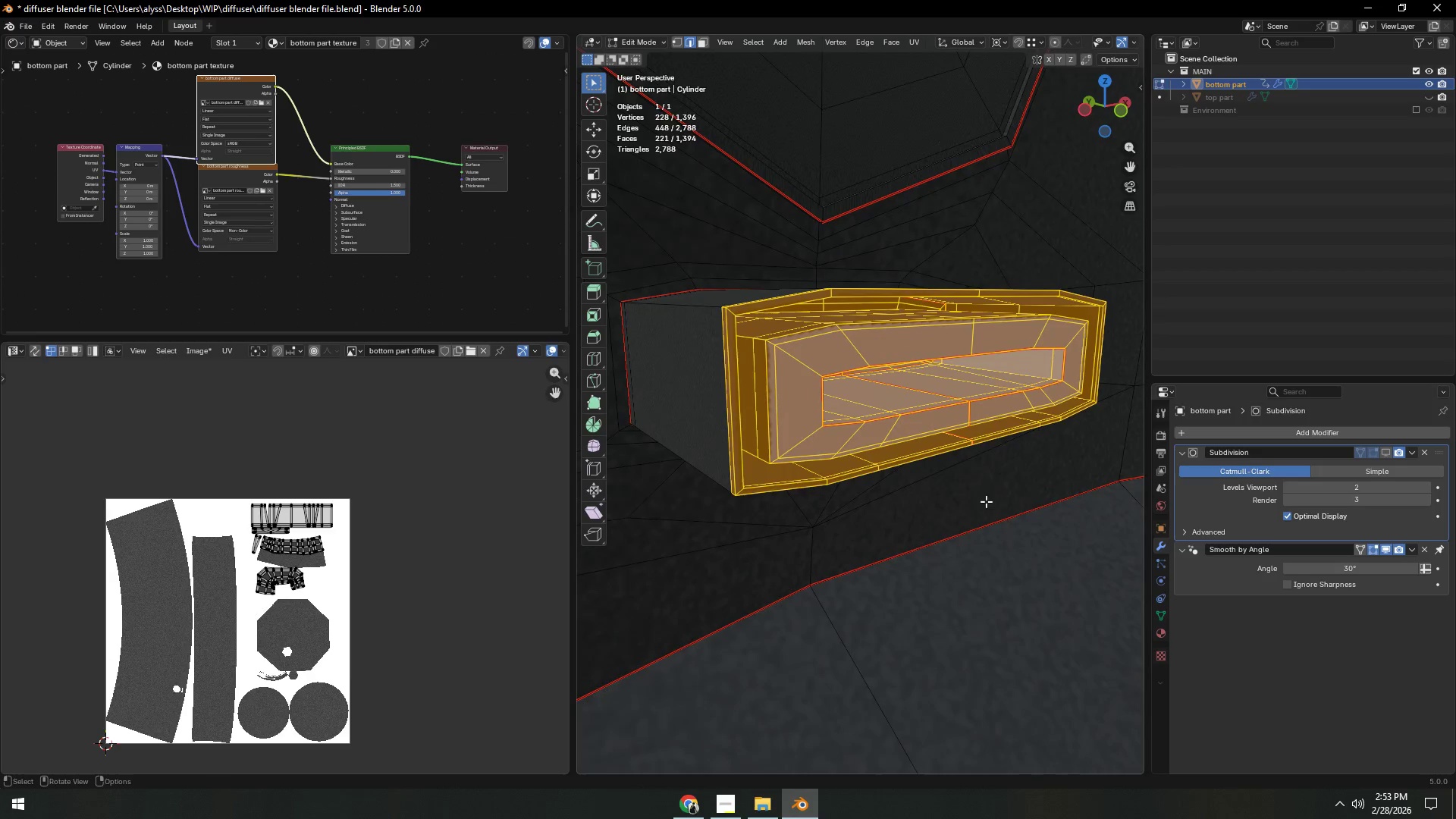 
hold_key(key=AltLeft, duration=1.22)
left_click([931, 447])
 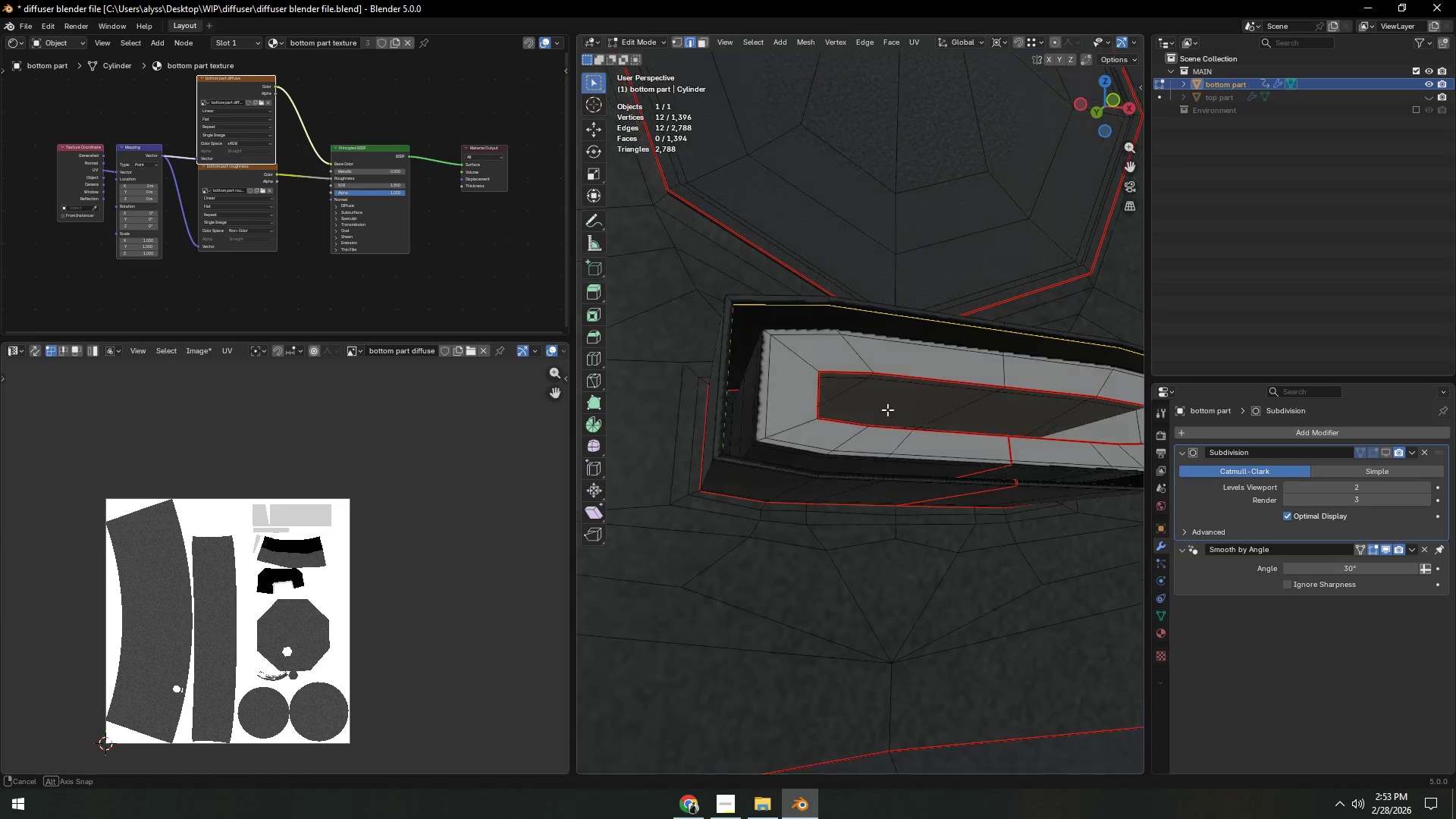 
scroll: coordinate [842, 457], scroll_direction: down, amount: 3.0
 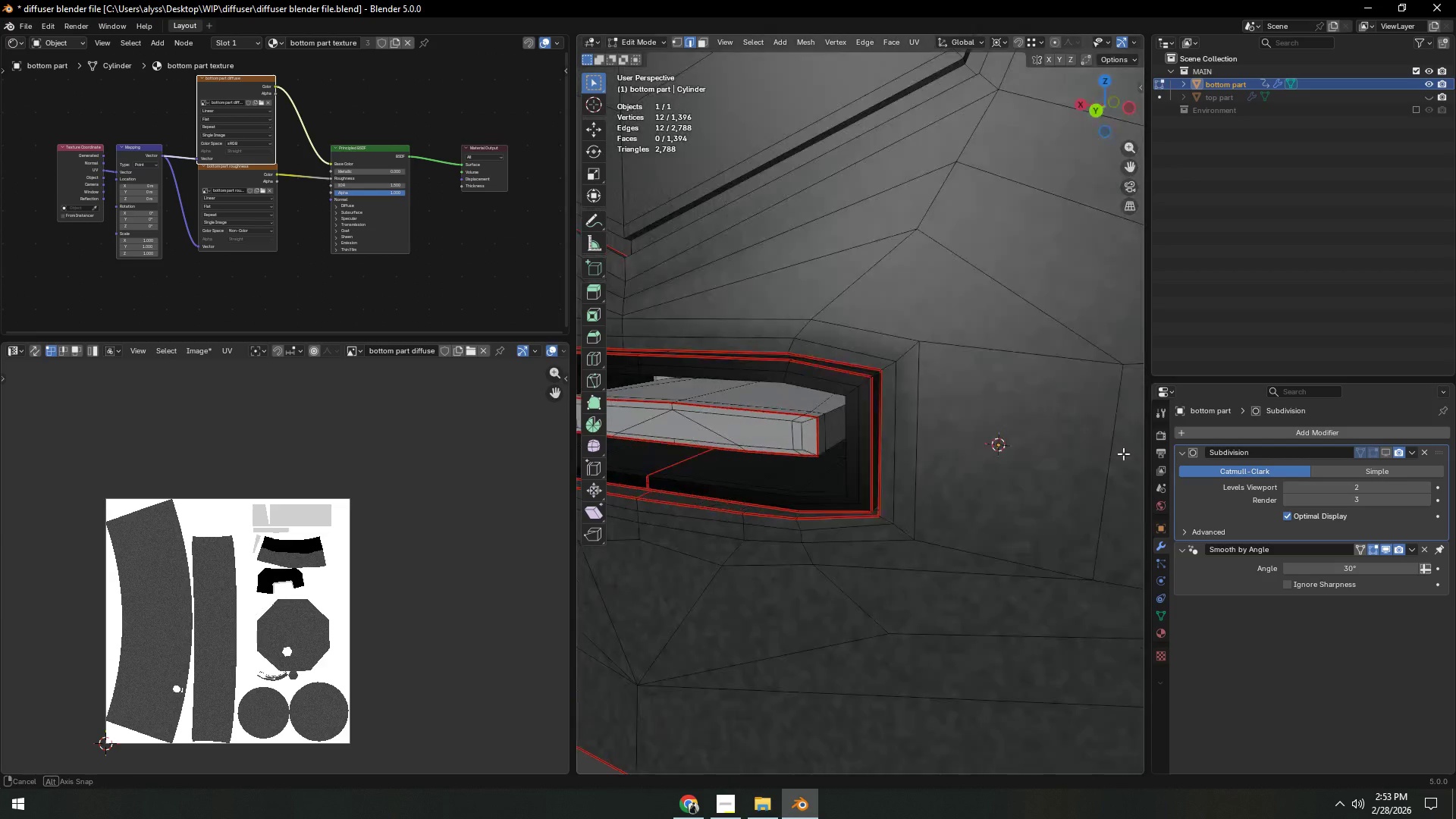 
key(Tab)
 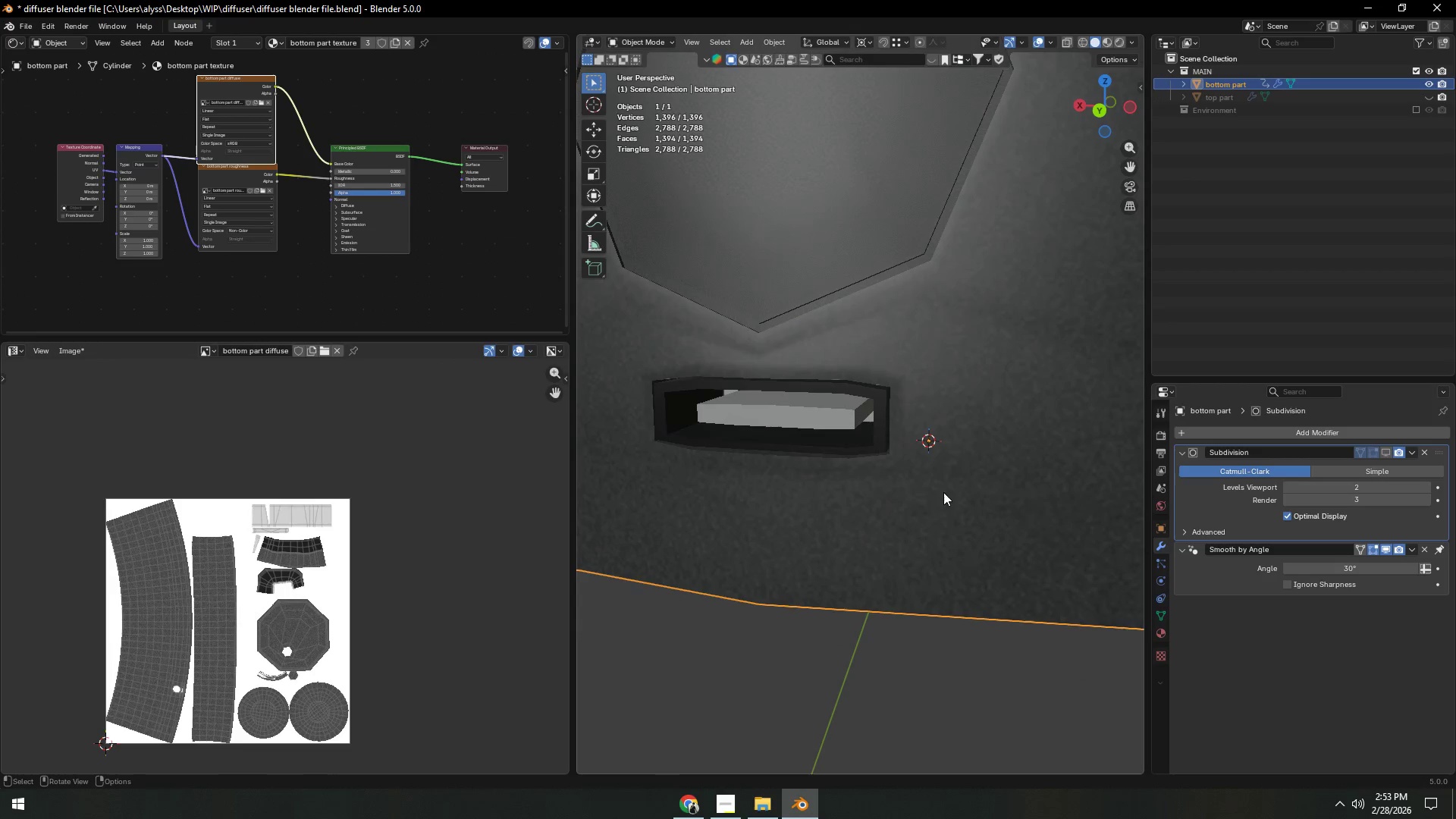 
scroll: coordinate [1003, 476], scroll_direction: down, amount: 3.0
 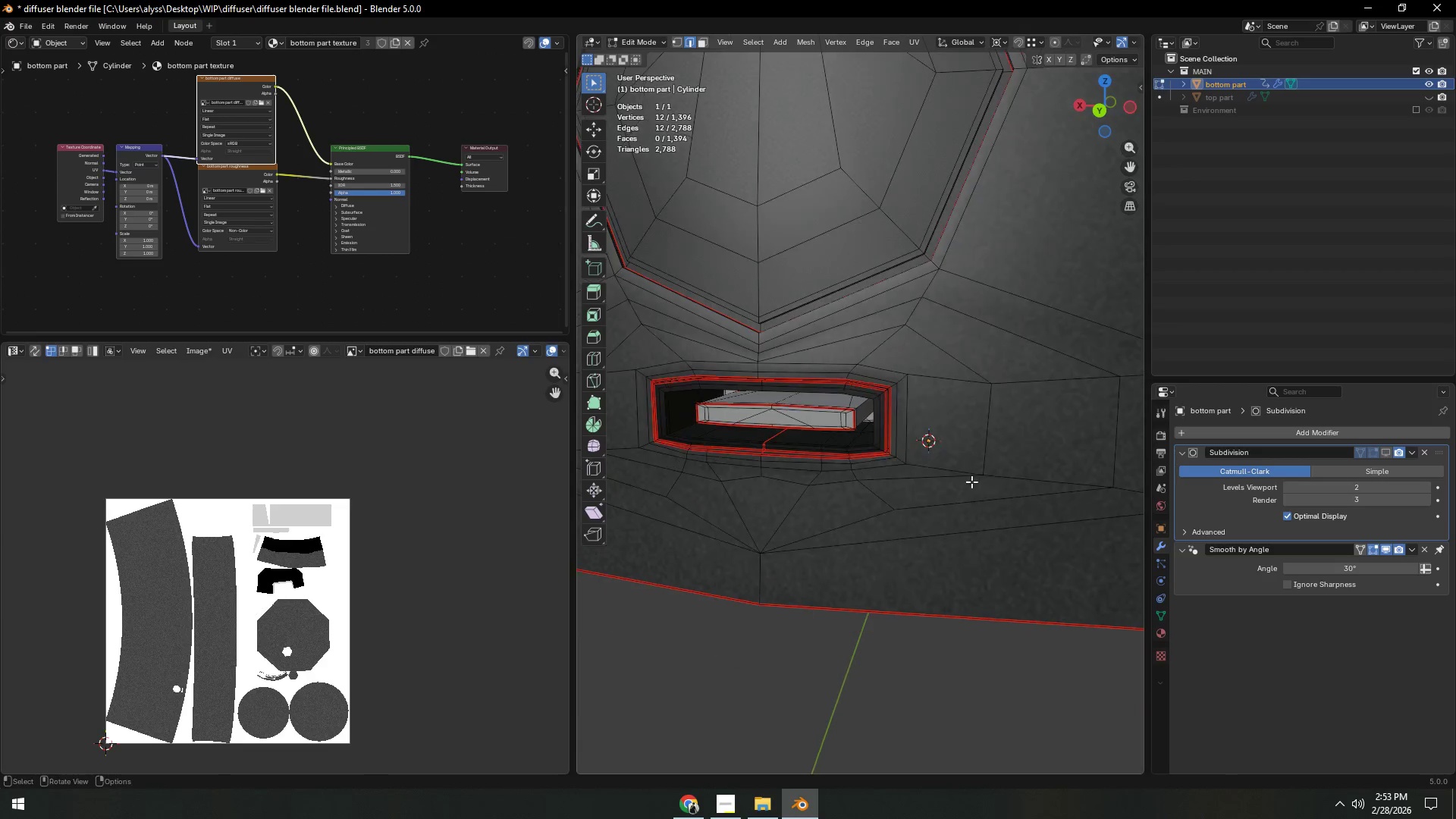 
key(Control+S)
 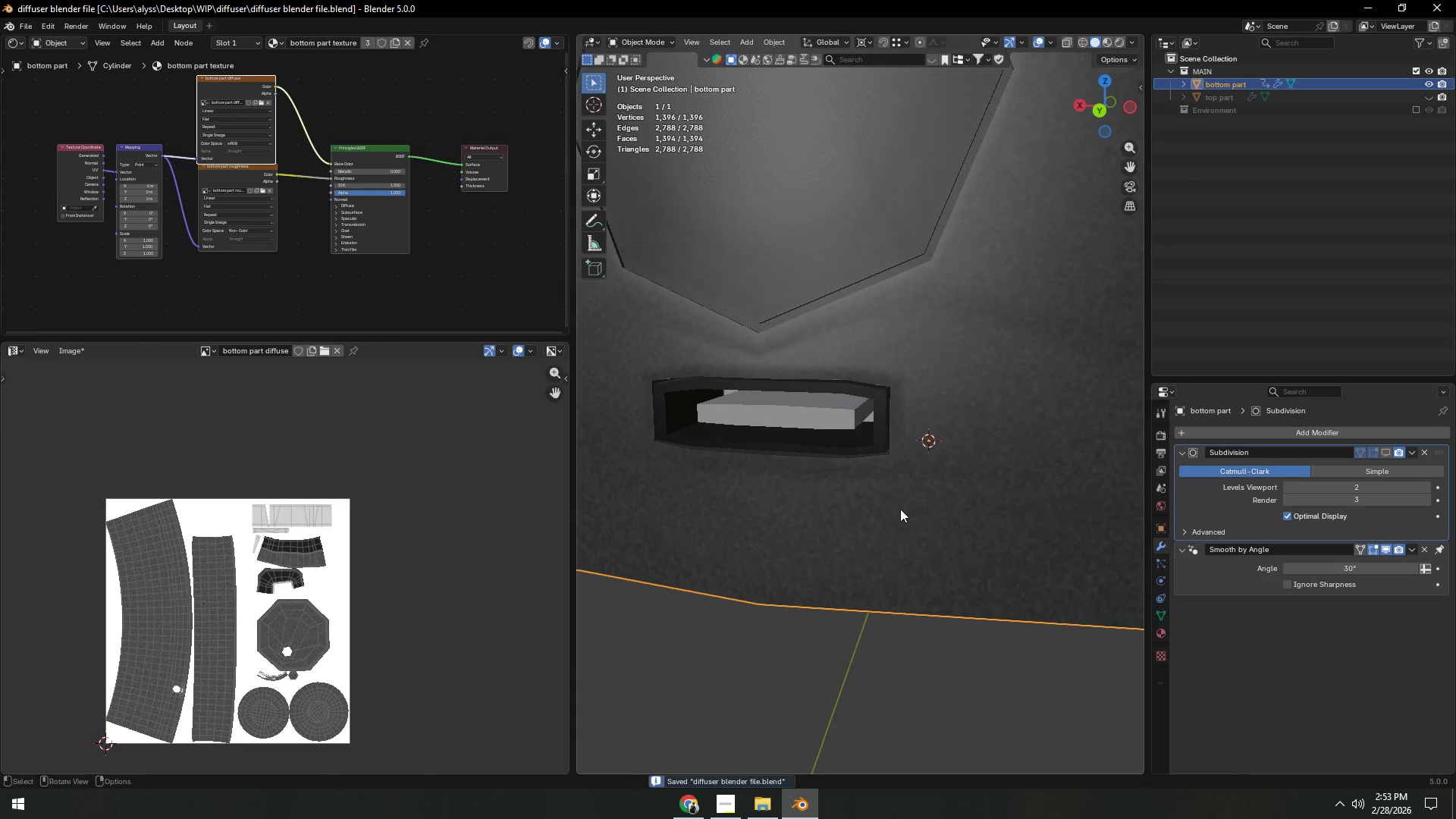 
scroll: coordinate [900, 507], scroll_direction: down, amount: 5.0
 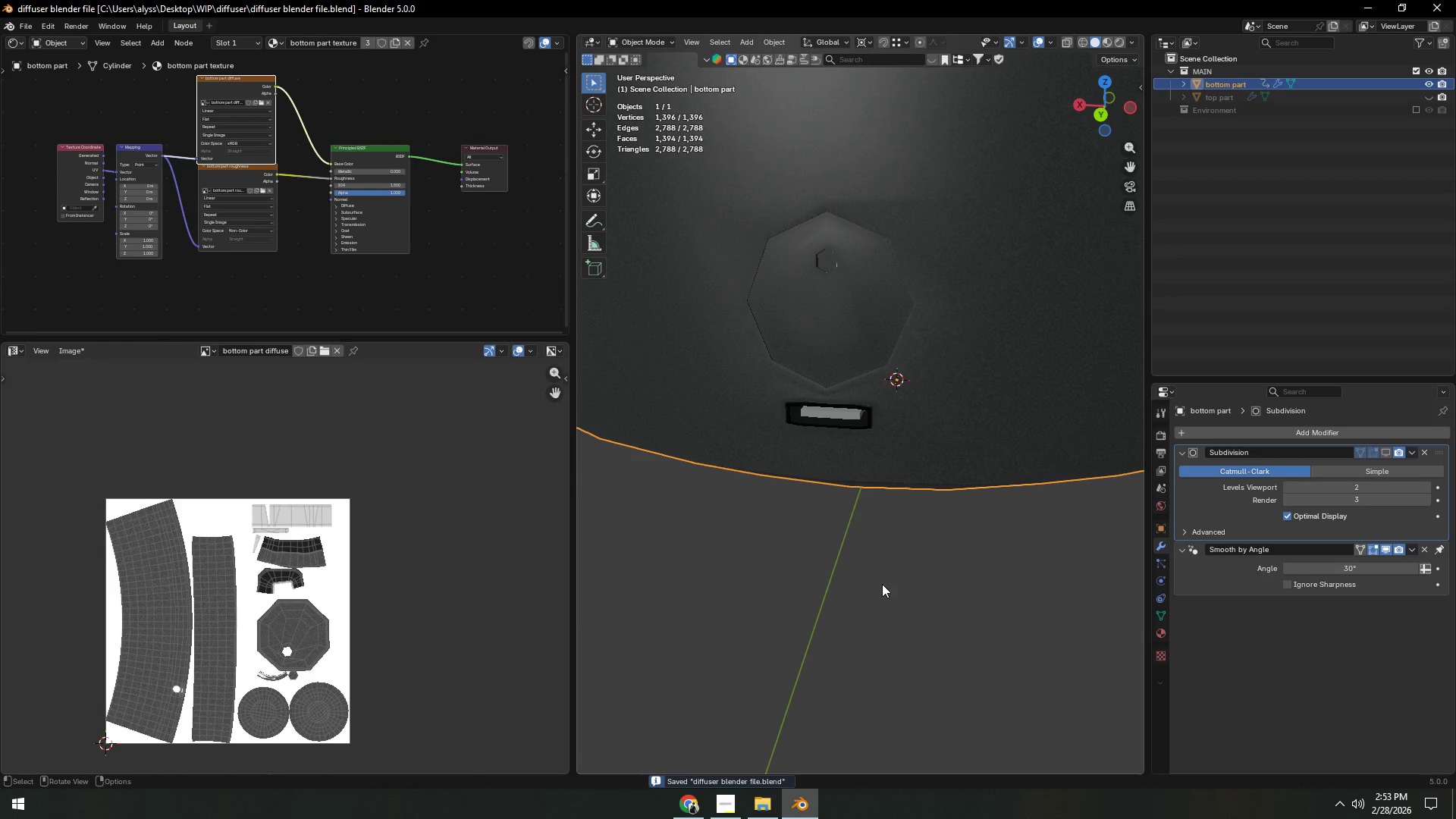 
double_click([882, 584])
 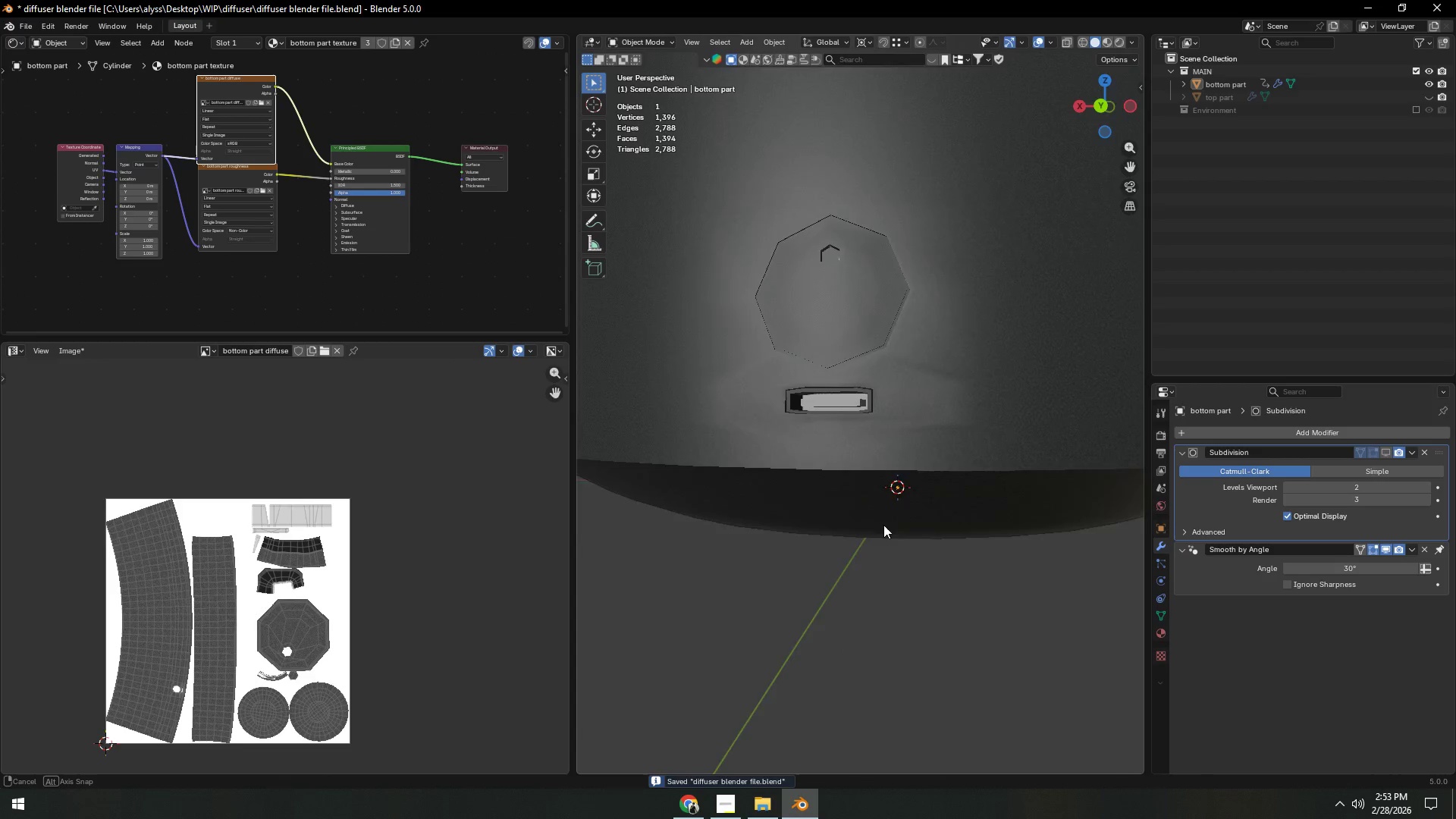 
key(Control+S)
 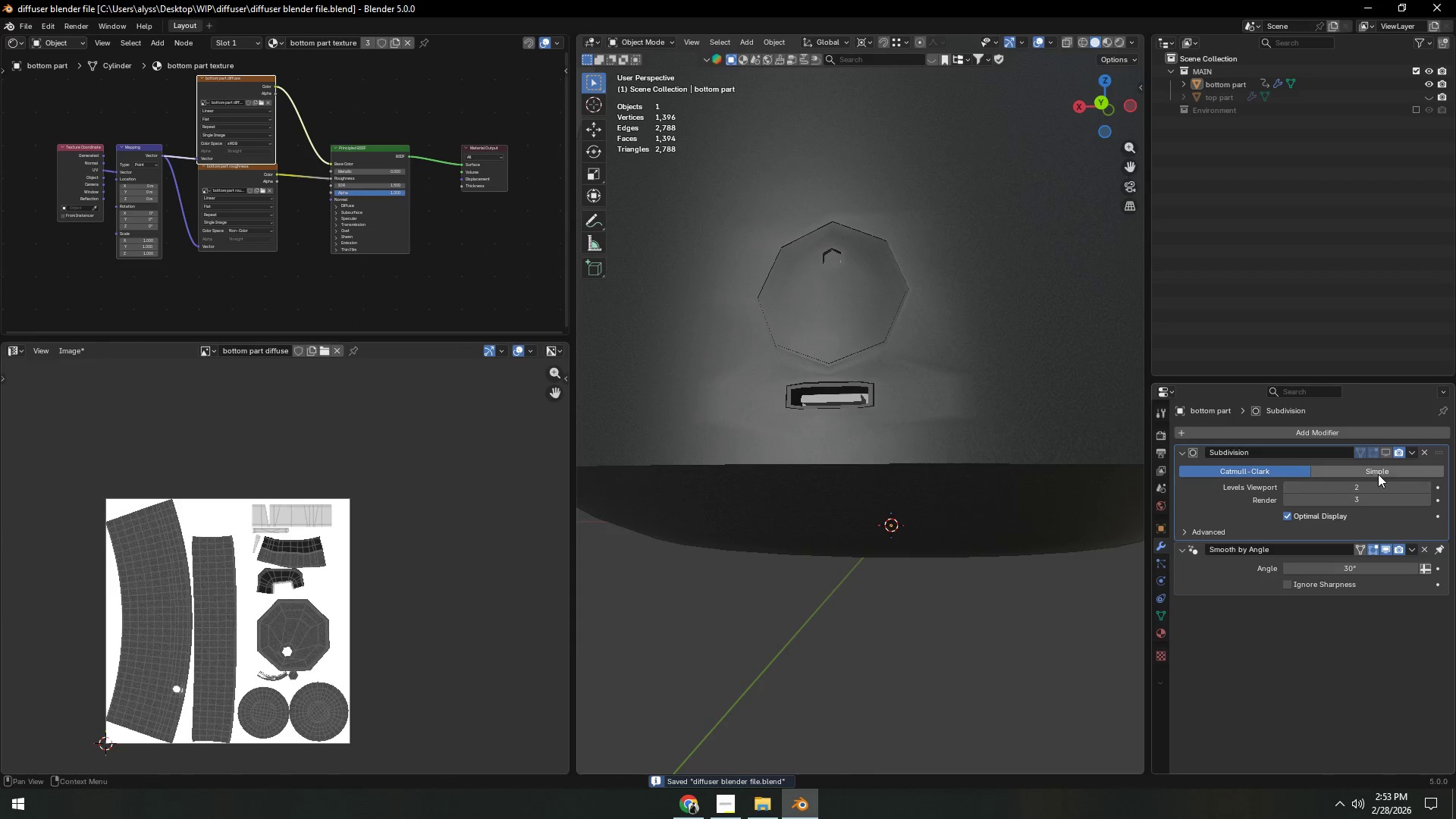 
left_click([1384, 451])
 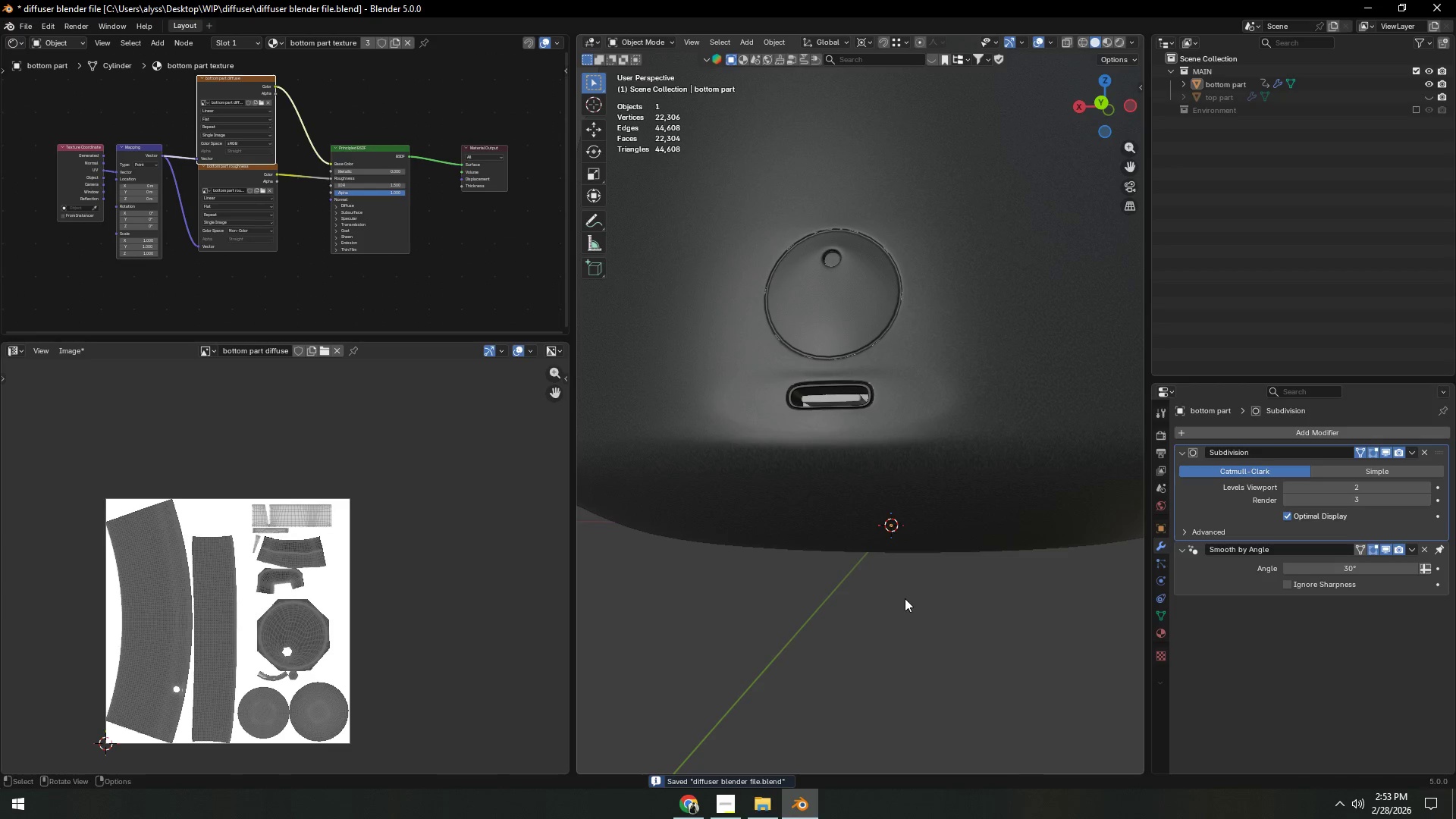 
key(Control+ControlLeft)
 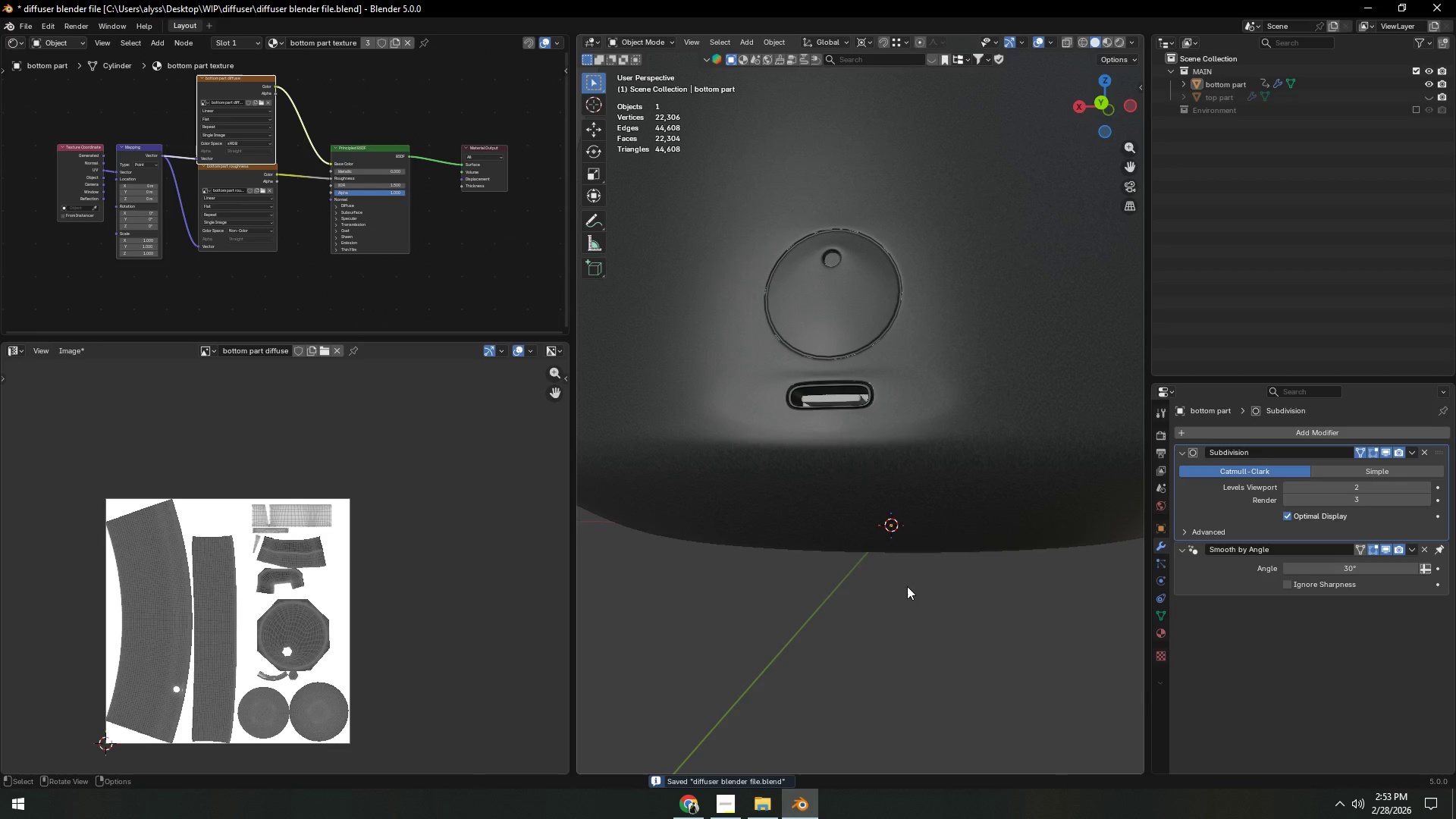 
key(Control+S)
 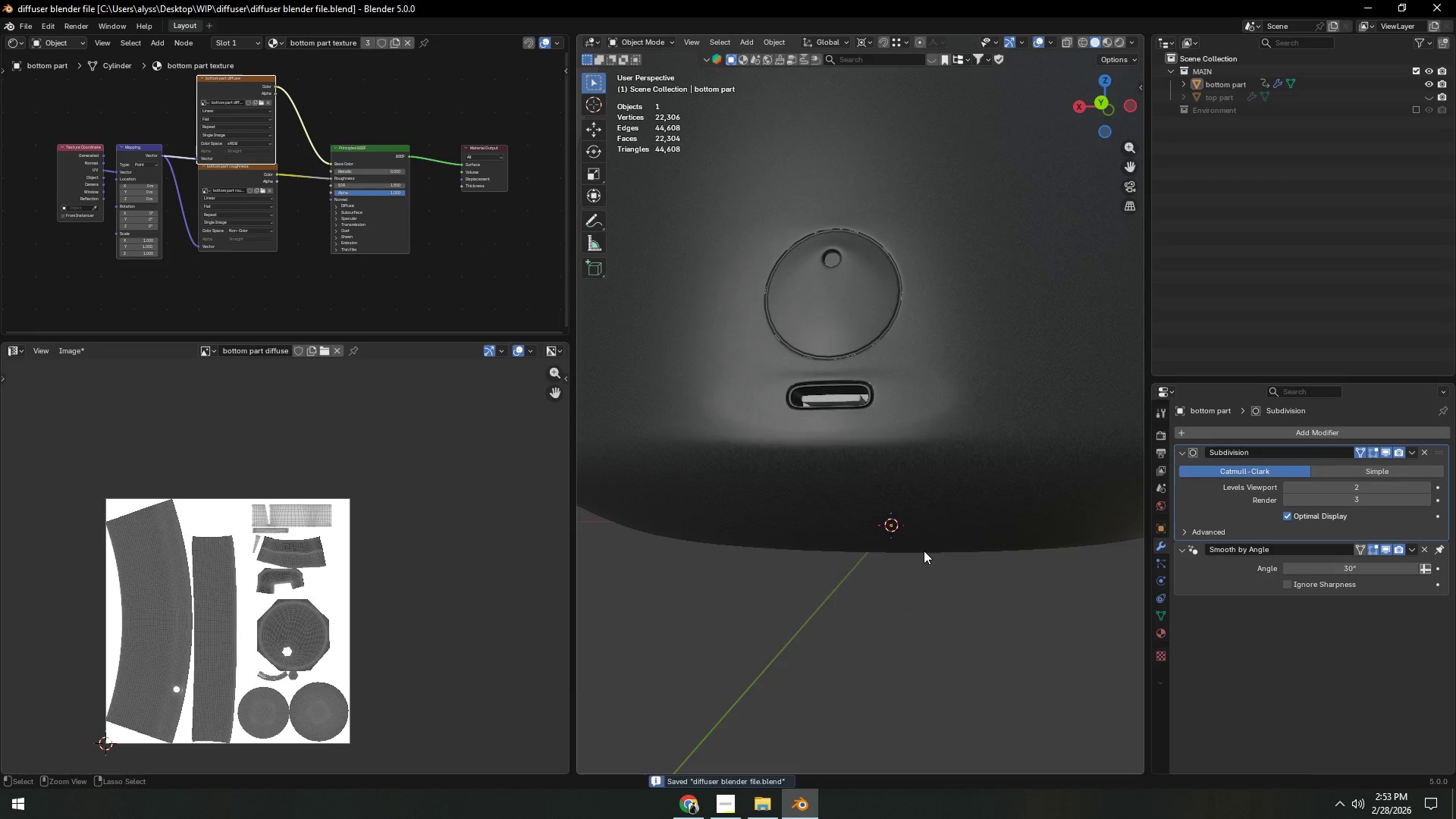 
scroll: coordinate [924, 550], scroll_direction: down, amount: 5.0
 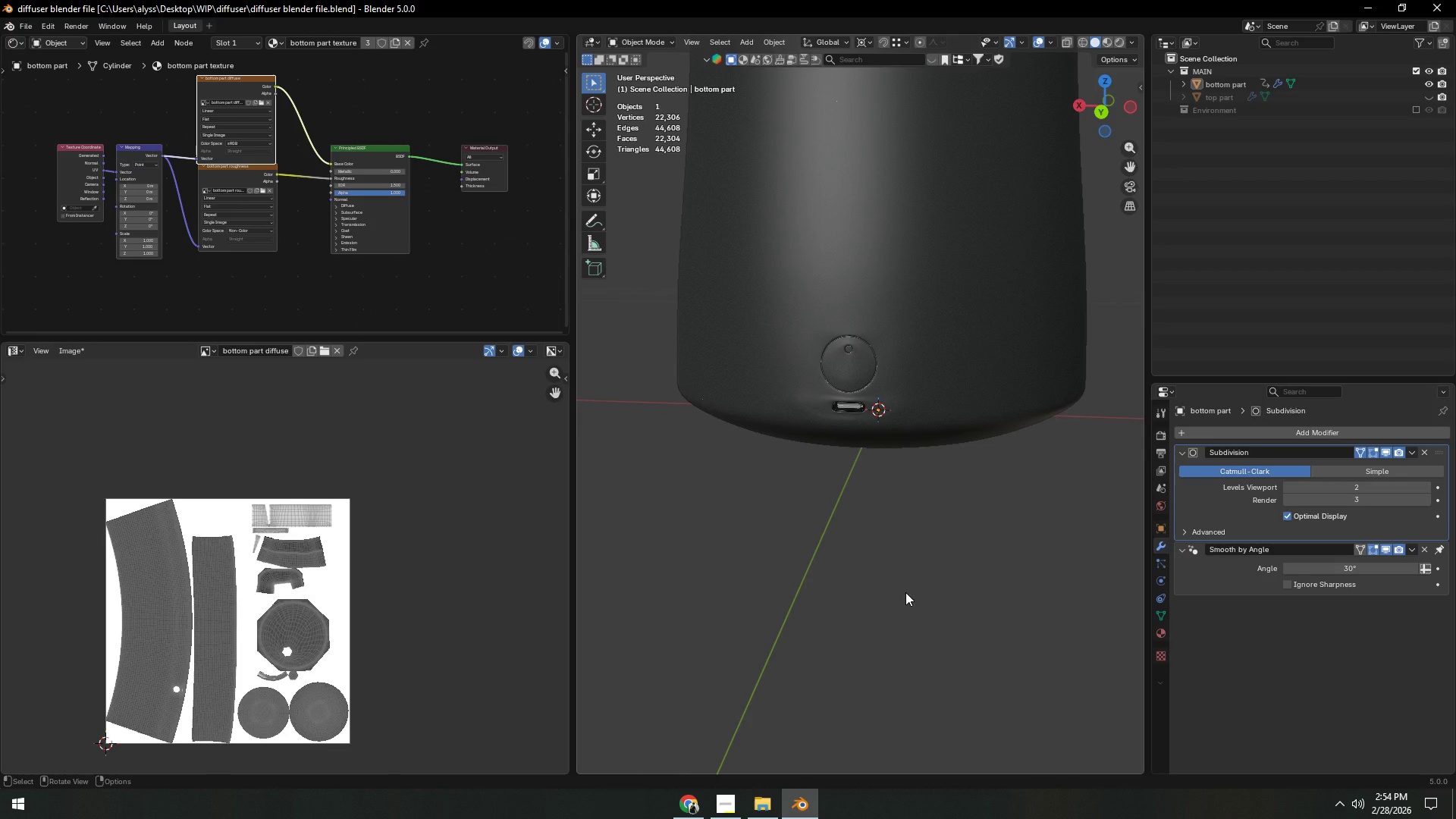 
wait(14.17)
 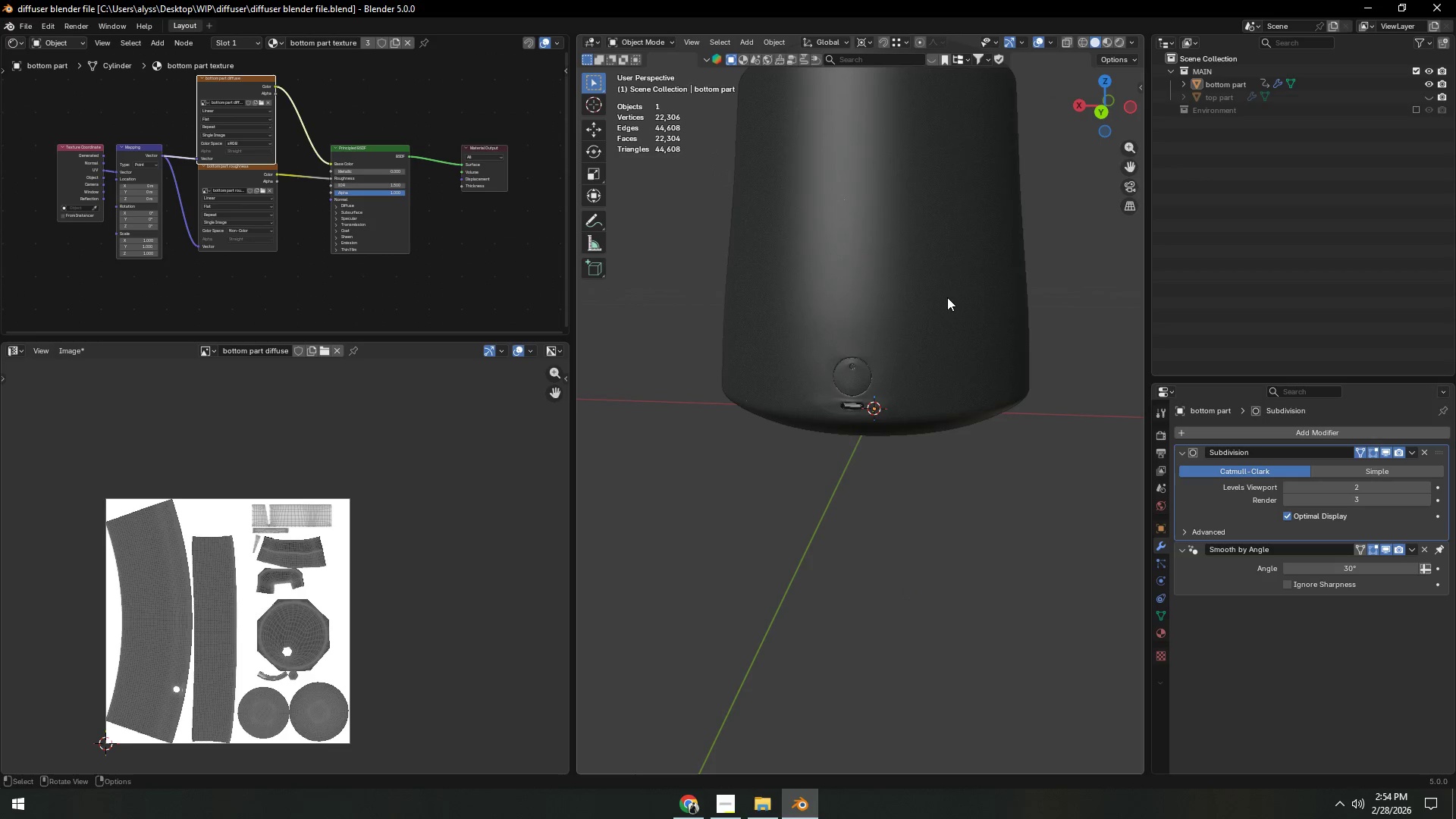 
hold_key(key=ShiftLeft, duration=0.39)
 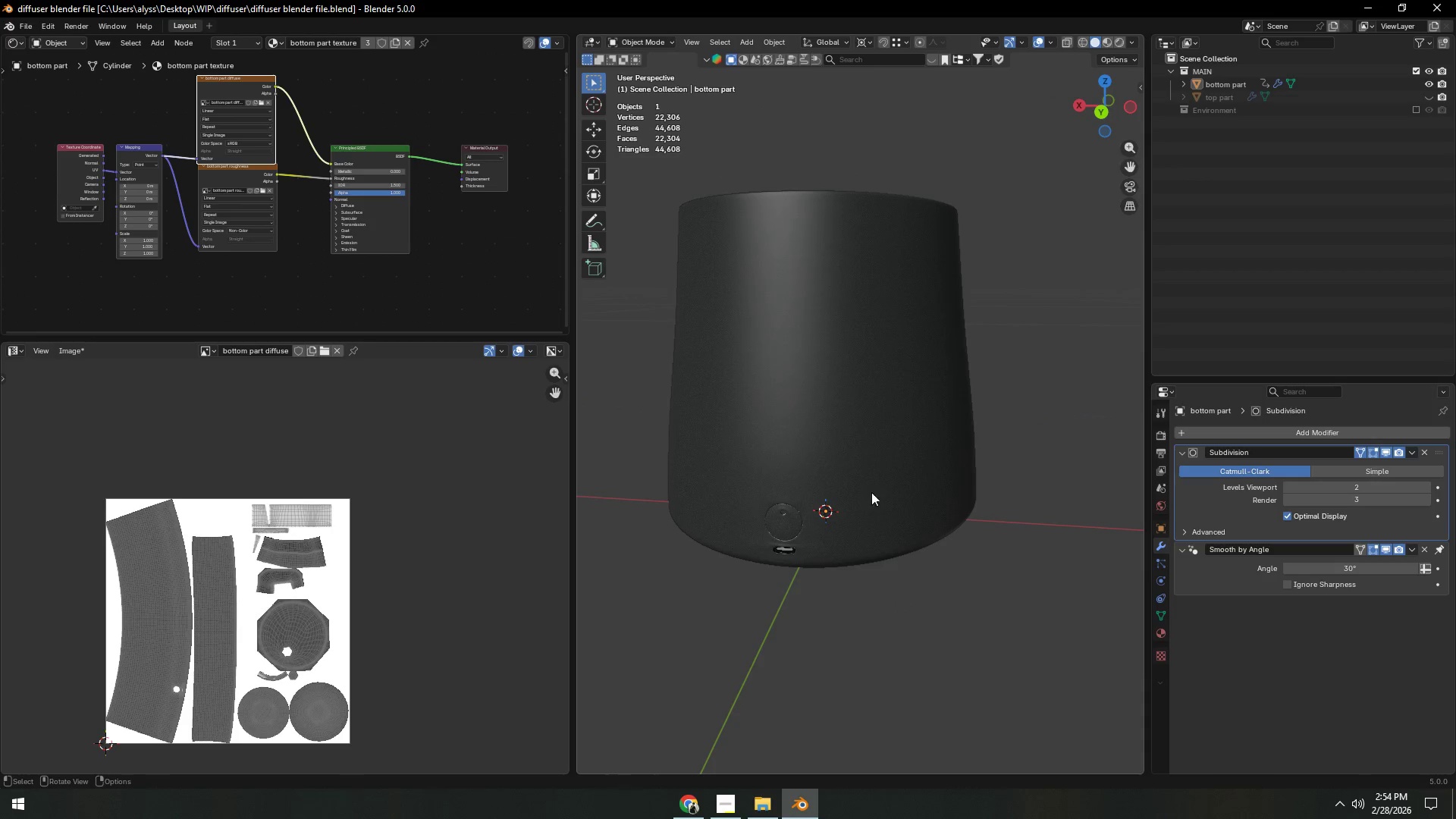 
scroll: coordinate [893, 320], scroll_direction: down, amount: 2.0
 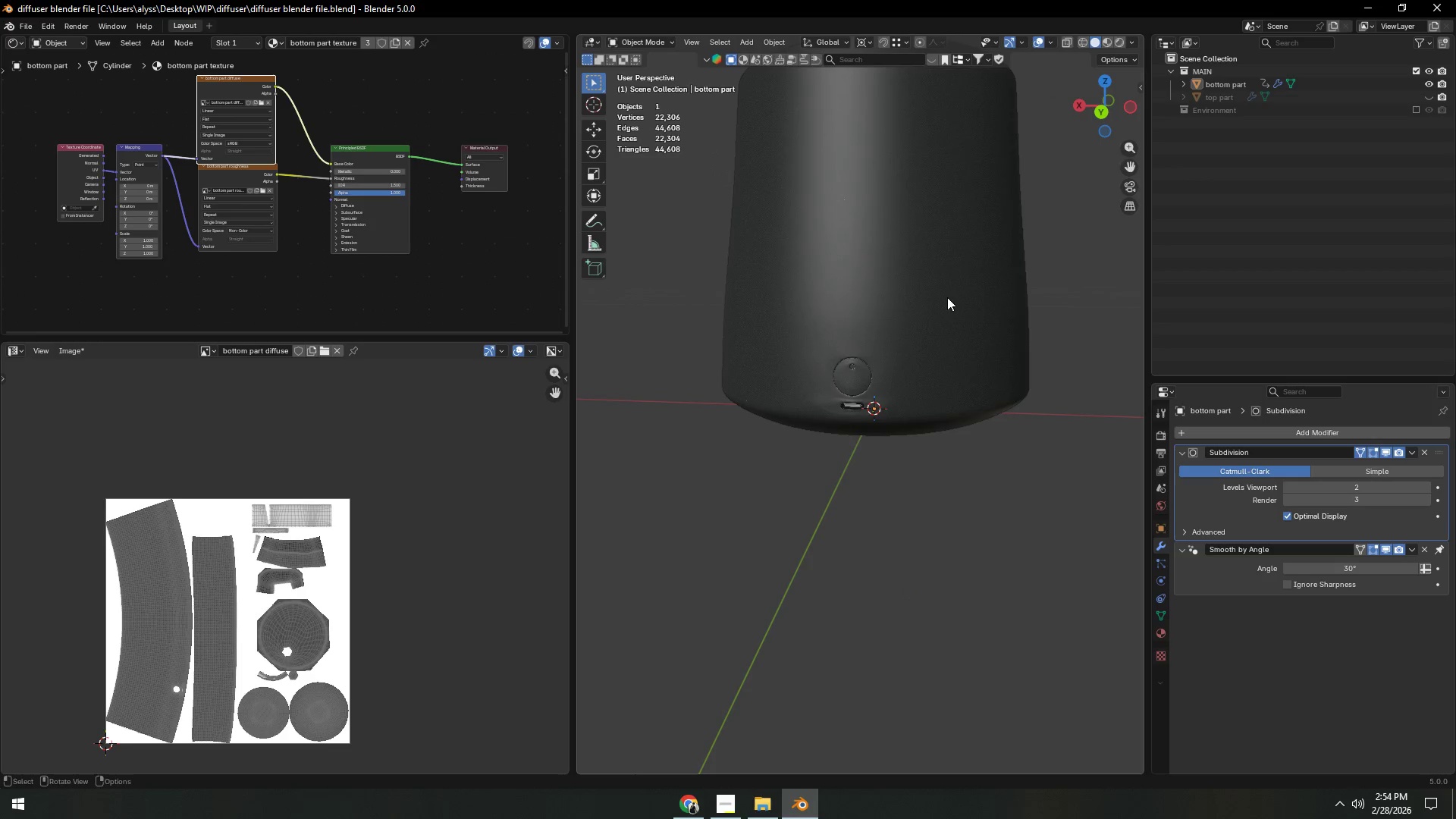 
key(Control+S)
 